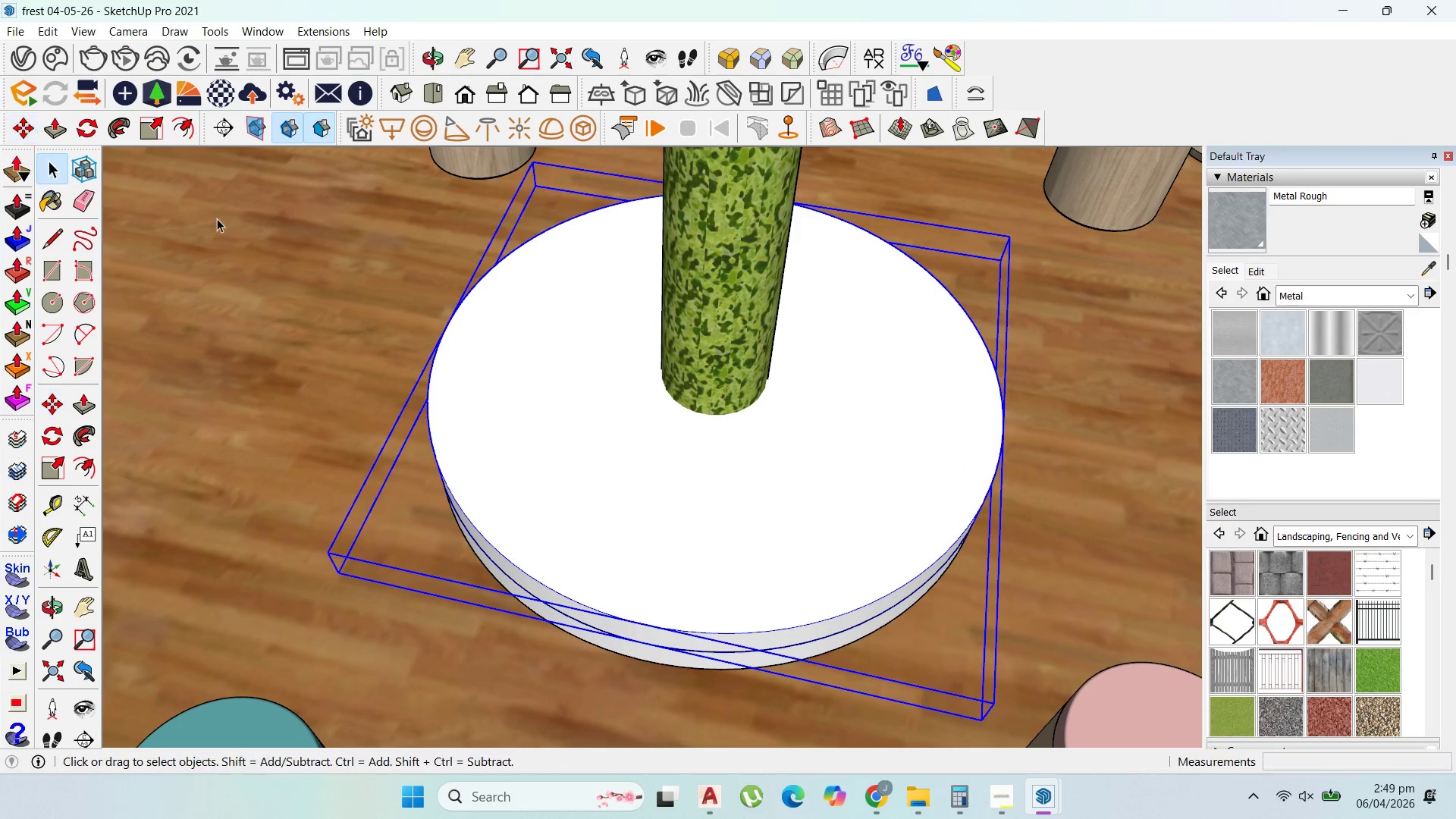 
double_click([621, 426])
 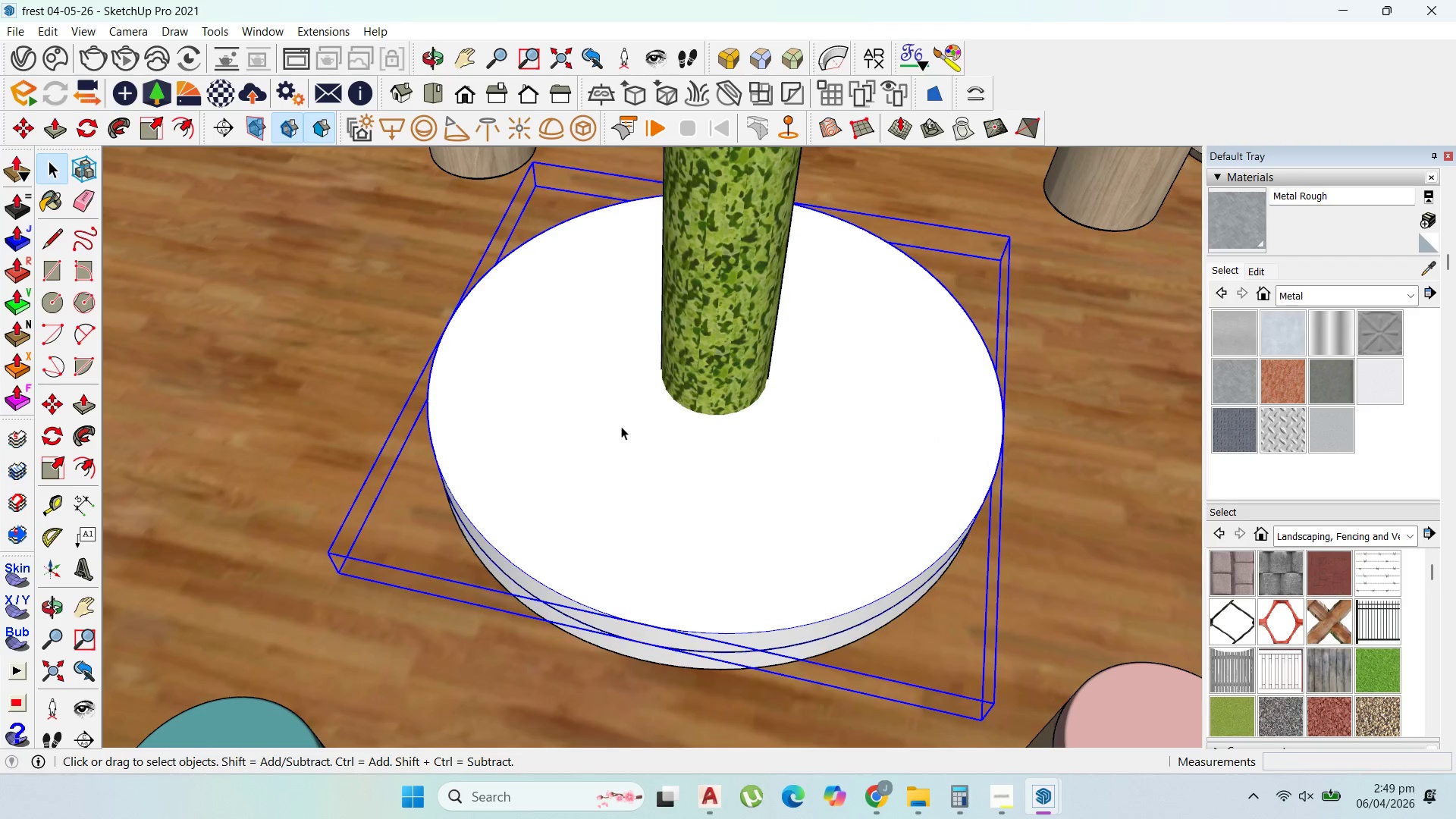 
triple_click([621, 426])
 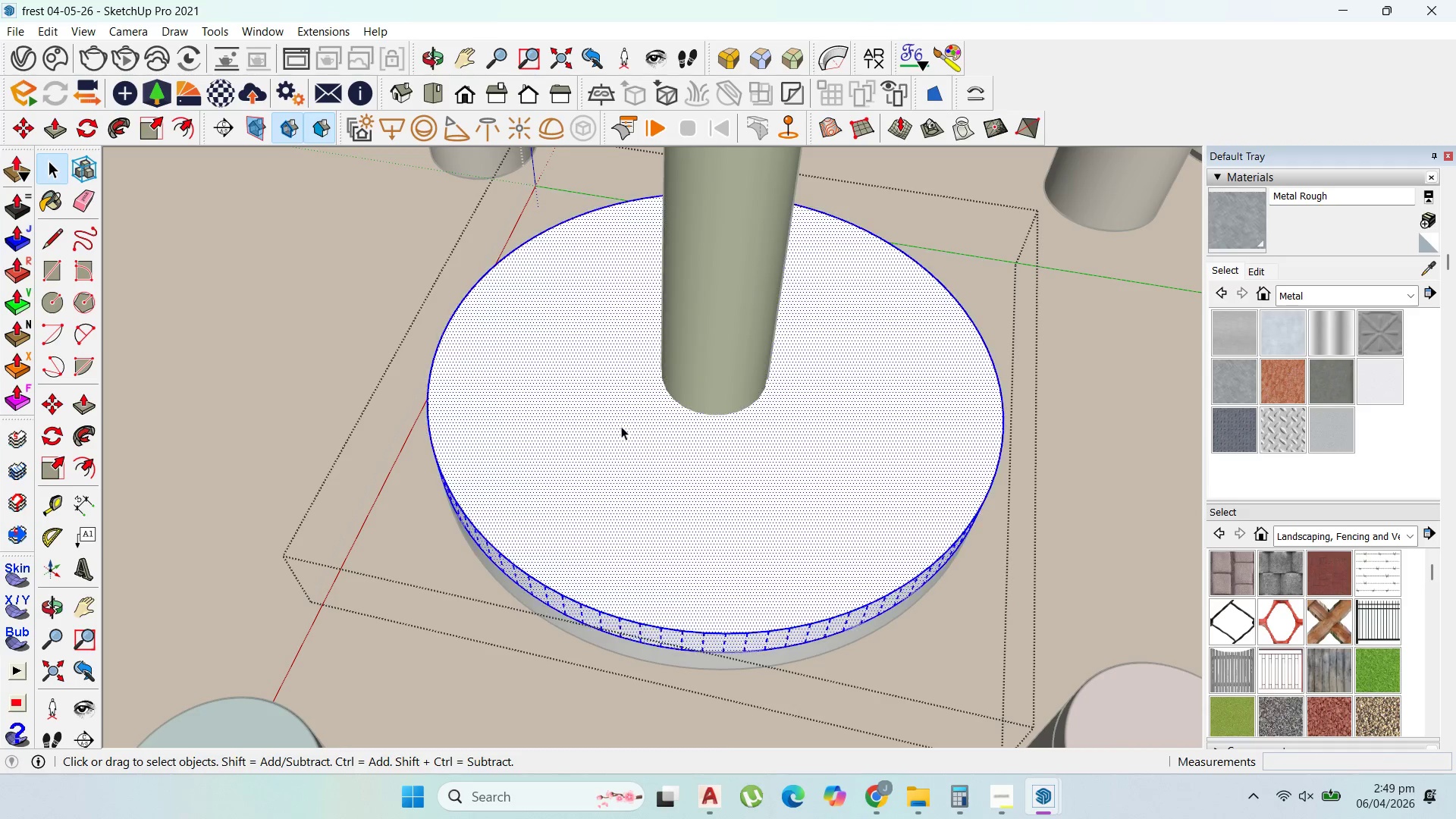 
triple_click([621, 426])
 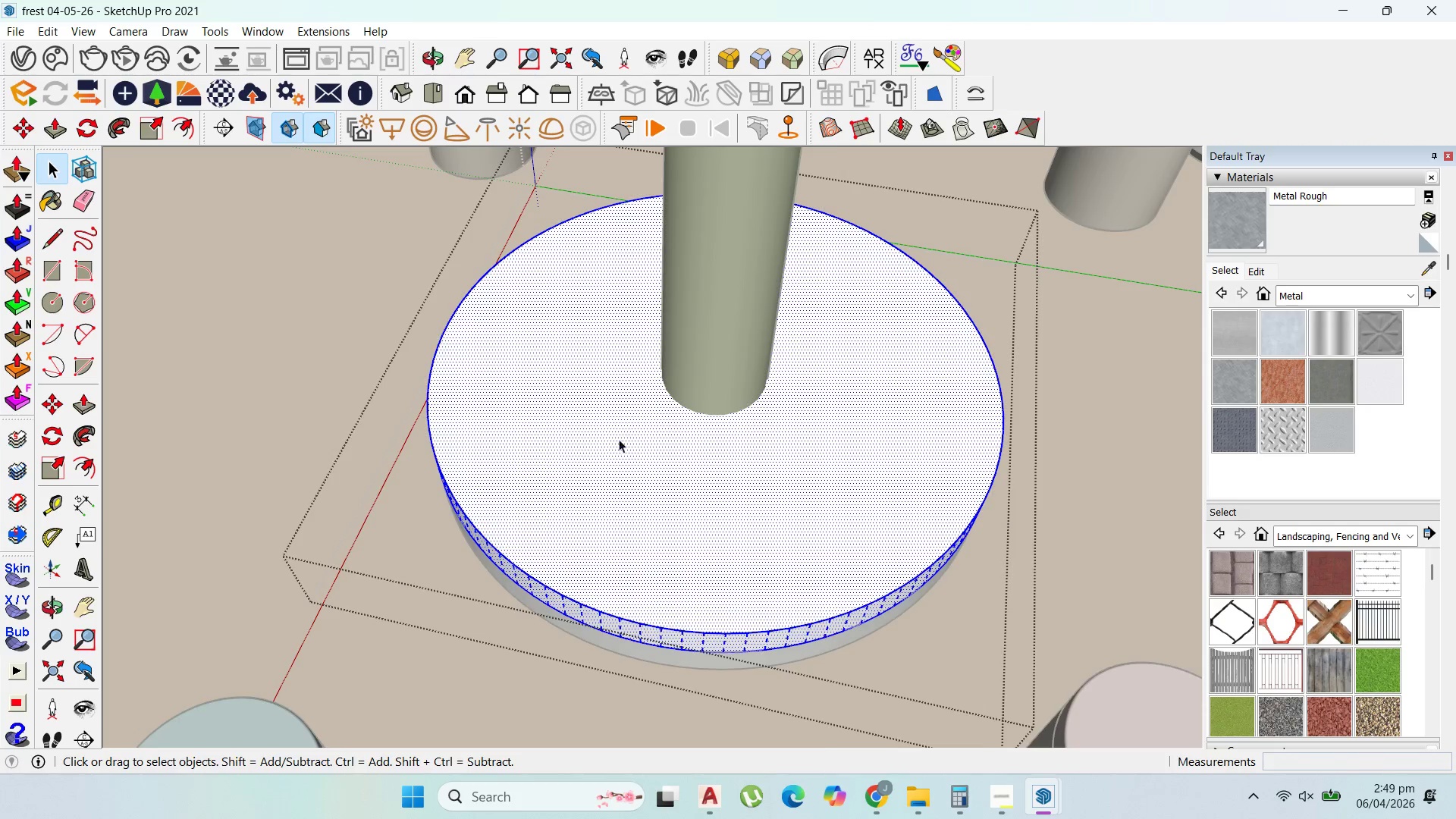 
key(P)
 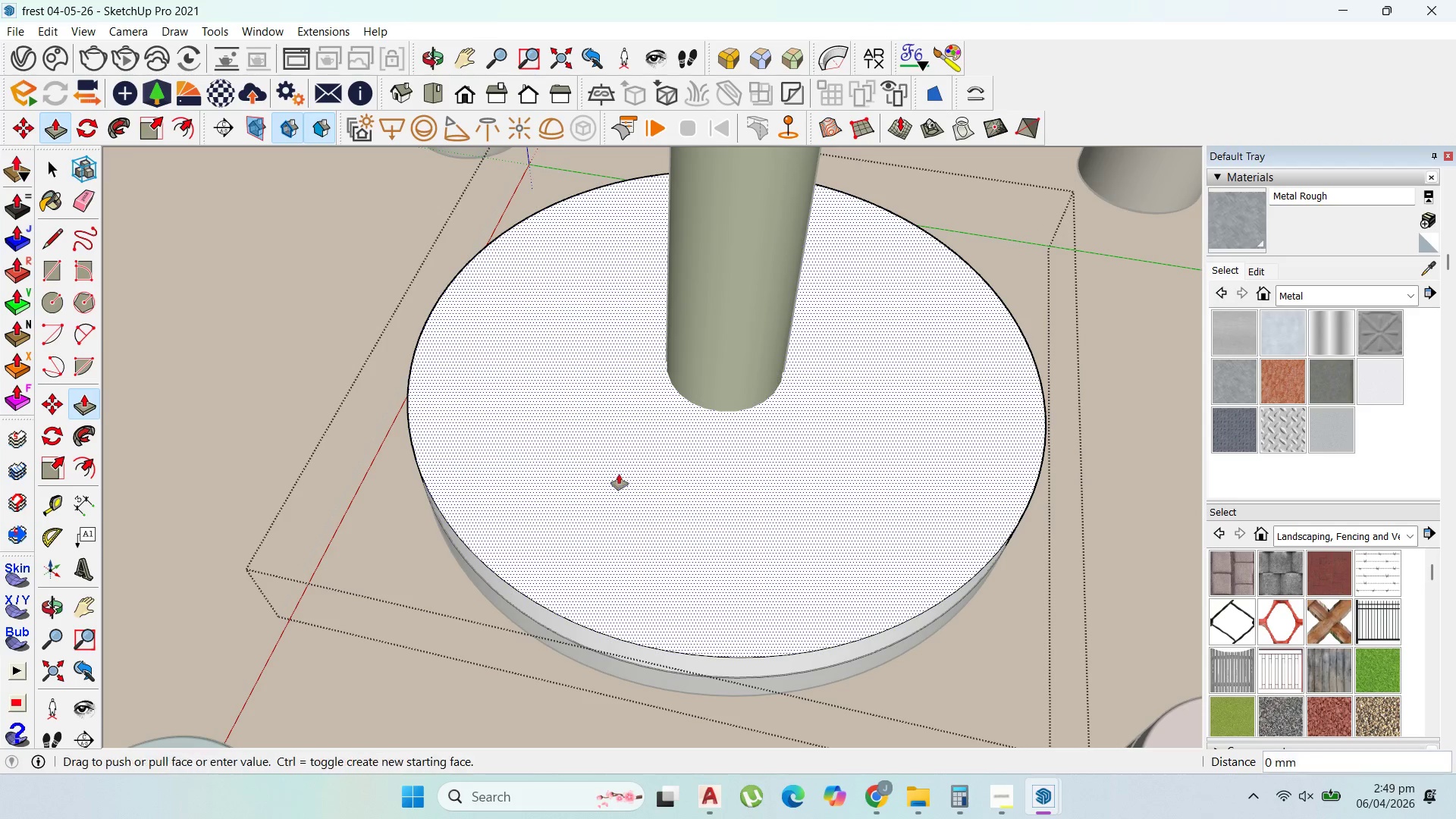 
scroll: coordinate [614, 448], scroll_direction: up, amount: 1.0
 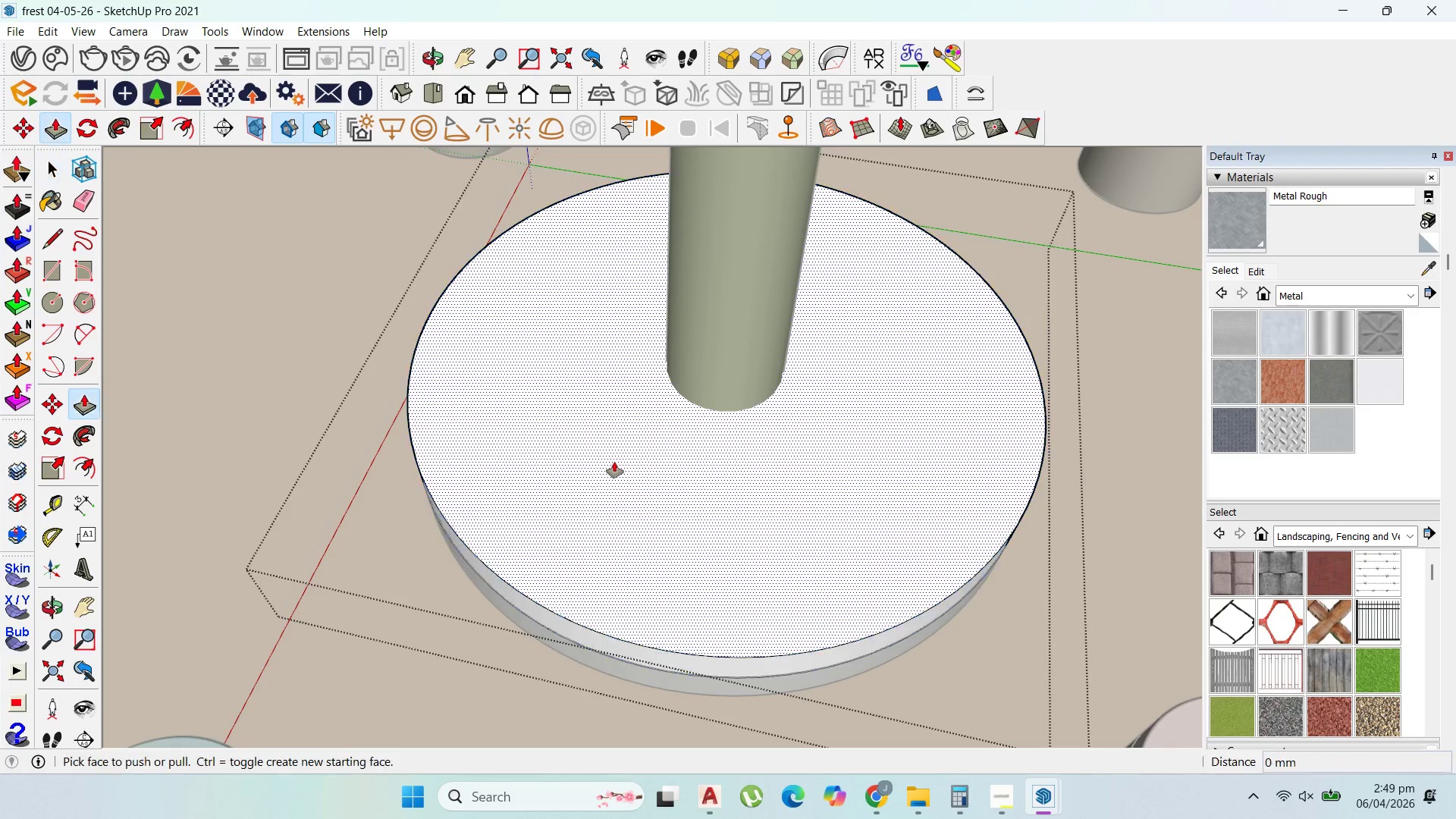 
left_click_drag(start_coordinate=[617, 472], to_coordinate=[622, 481])
 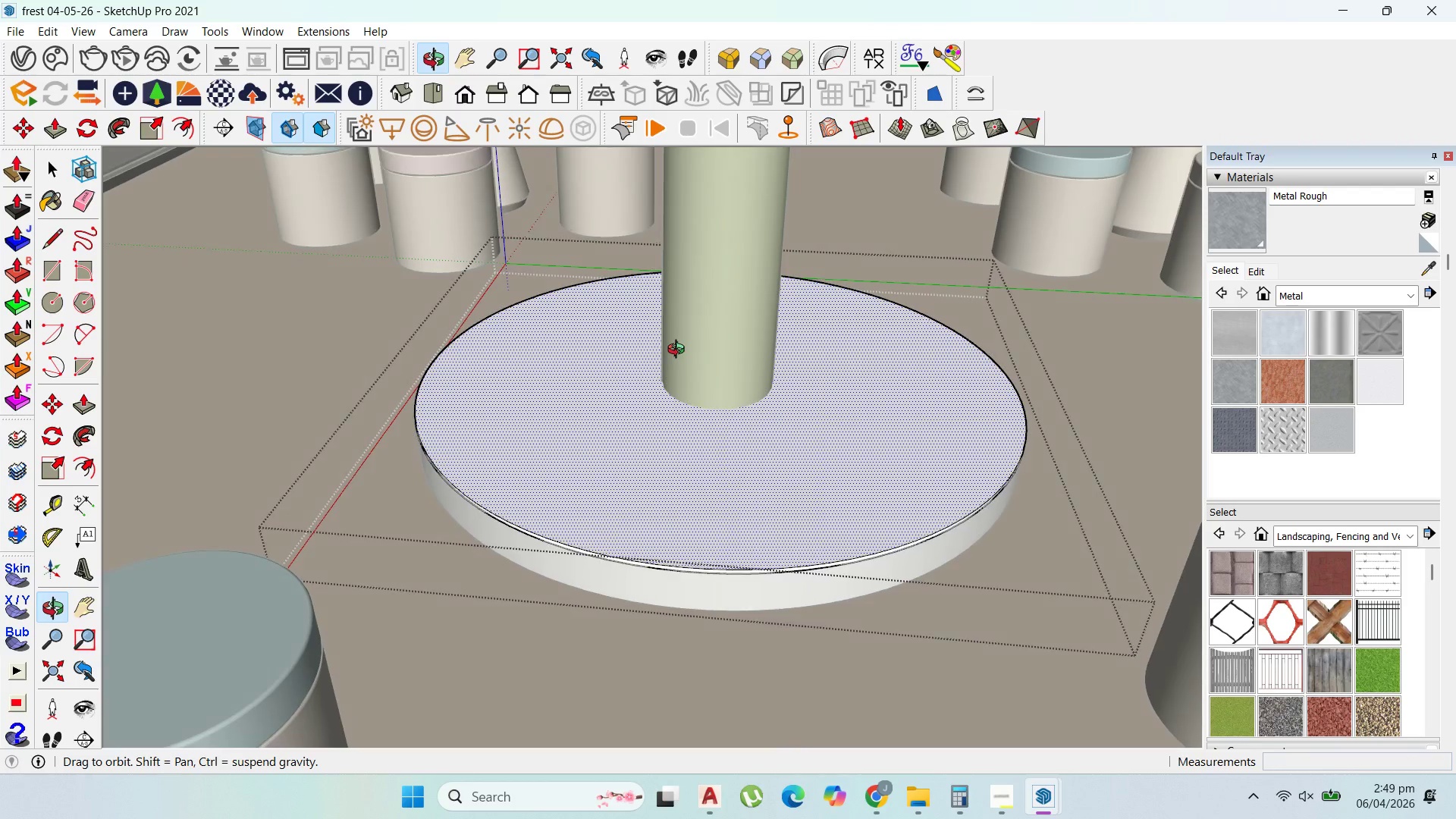 
type(90)
 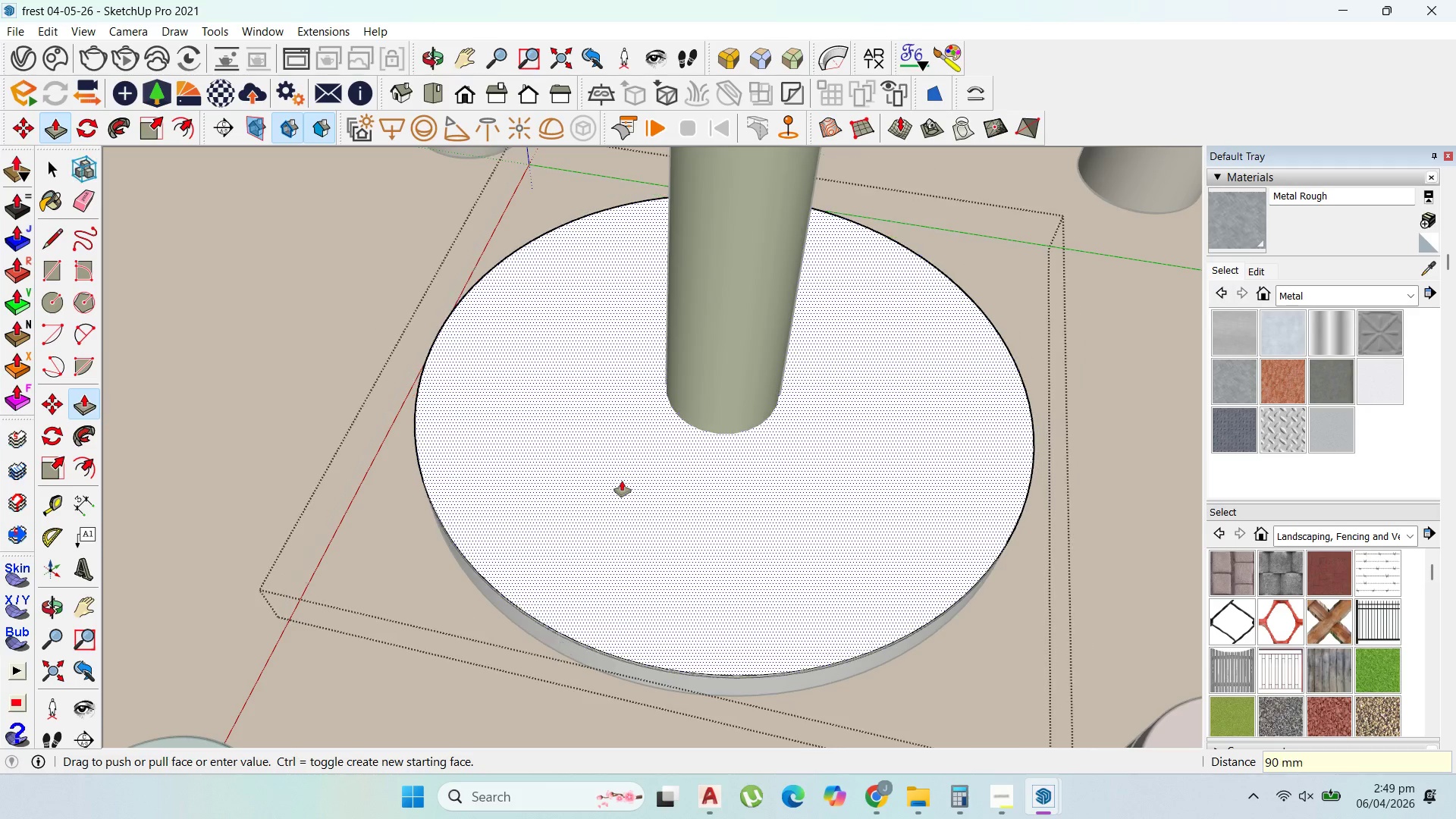 
key(Enter)
 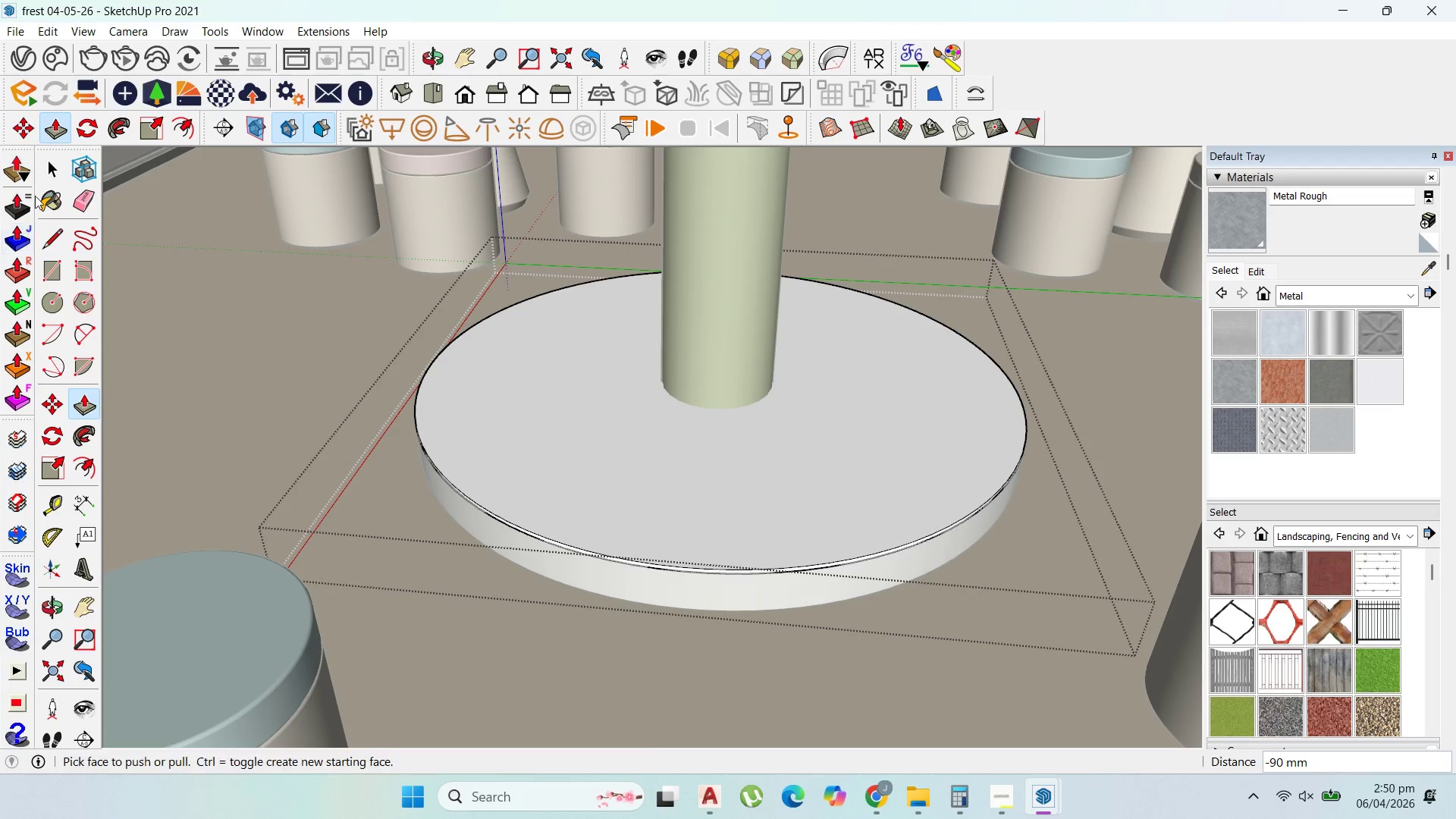 
key(Escape)
 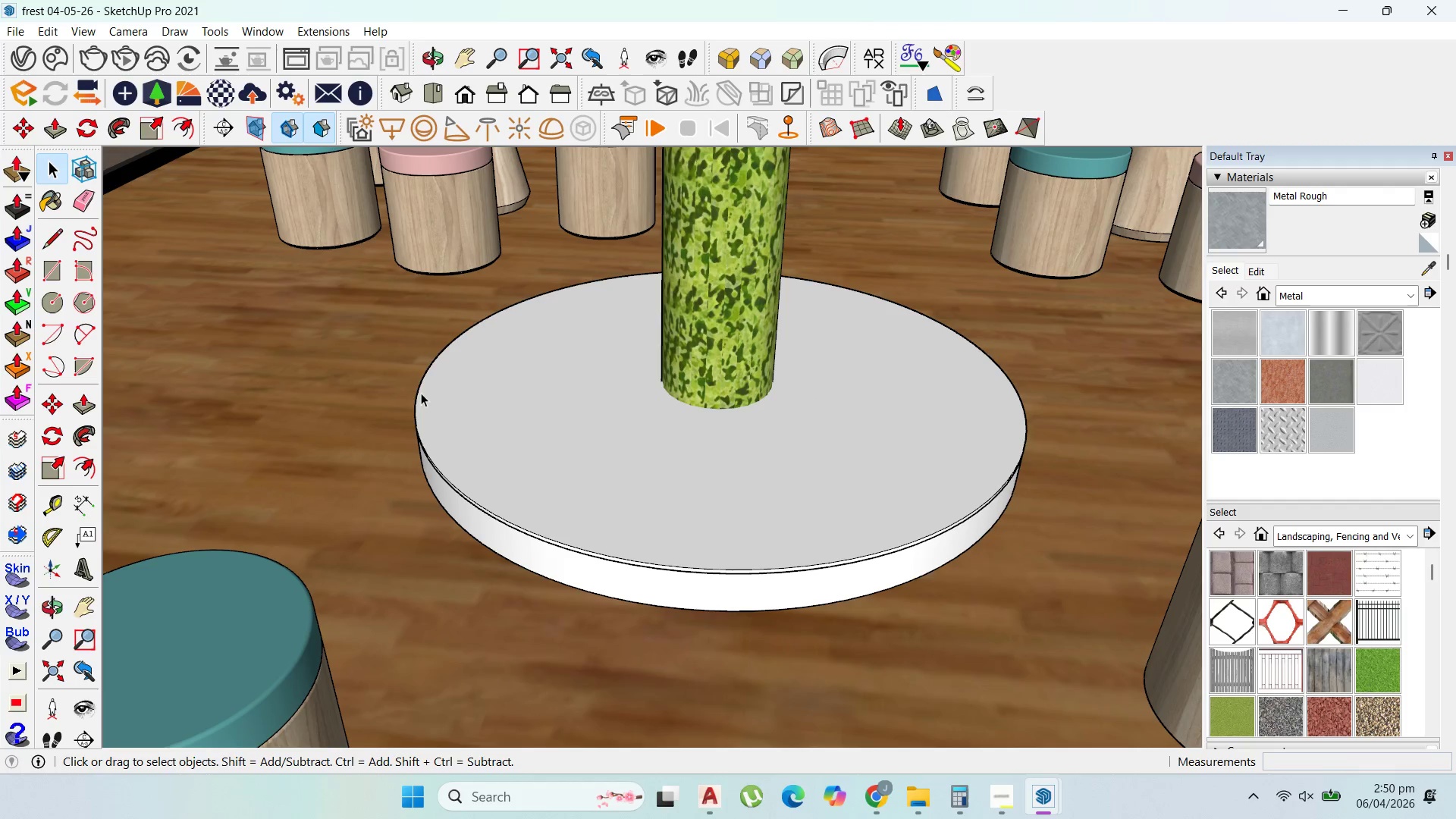 
key(Escape)
 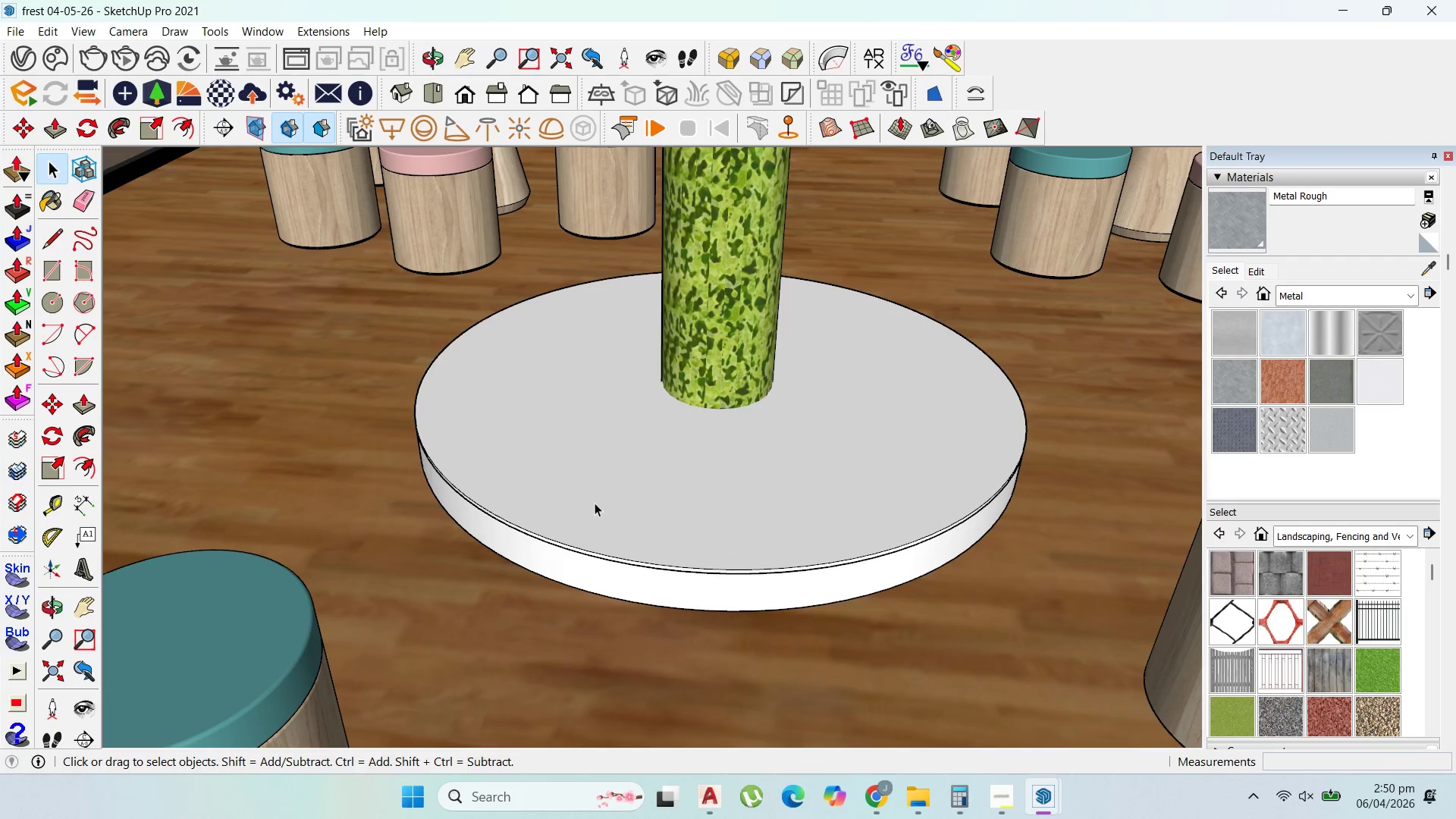 
left_click([595, 503])
 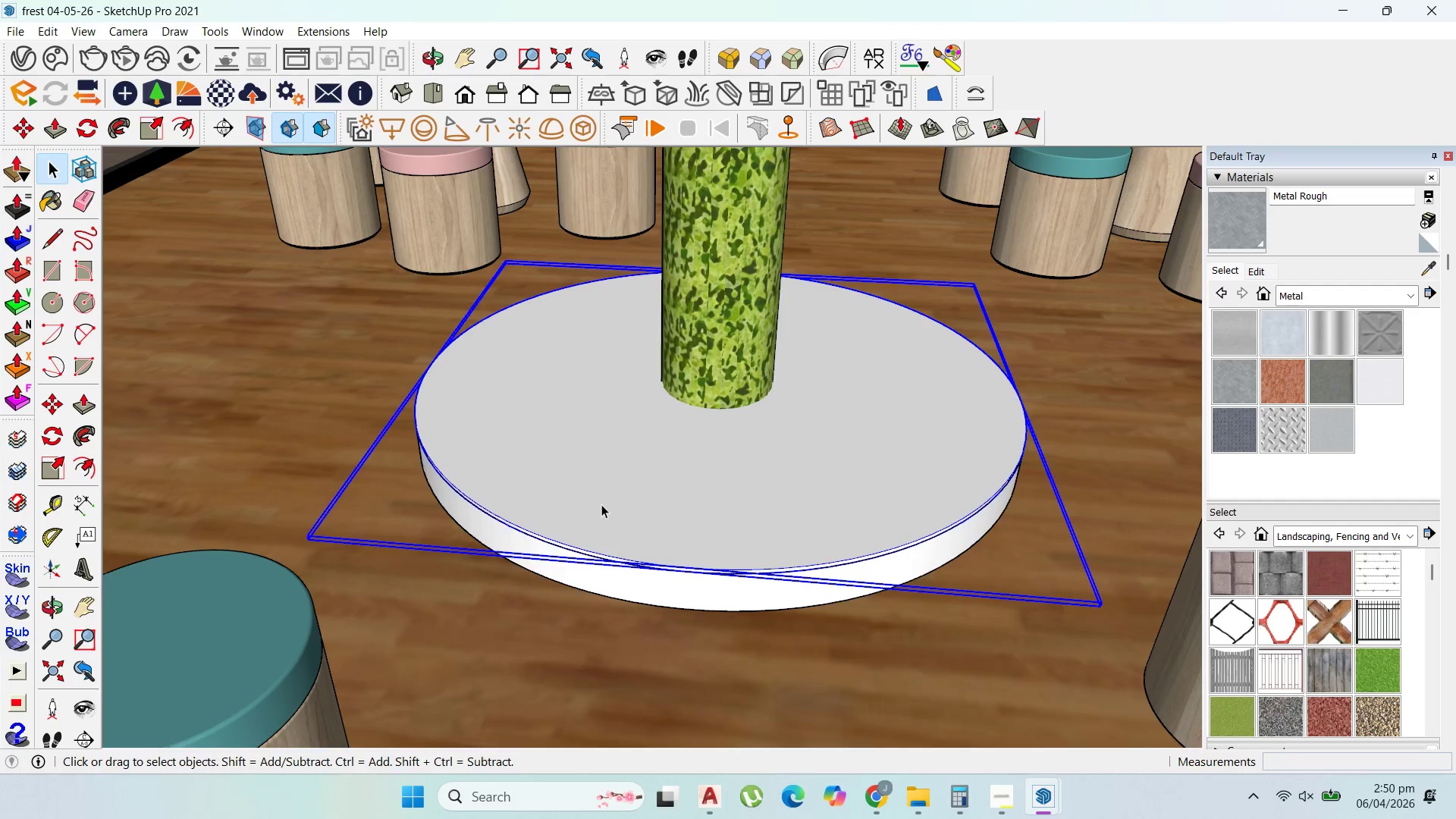 
scroll: coordinate [604, 504], scroll_direction: down, amount: 1.0
 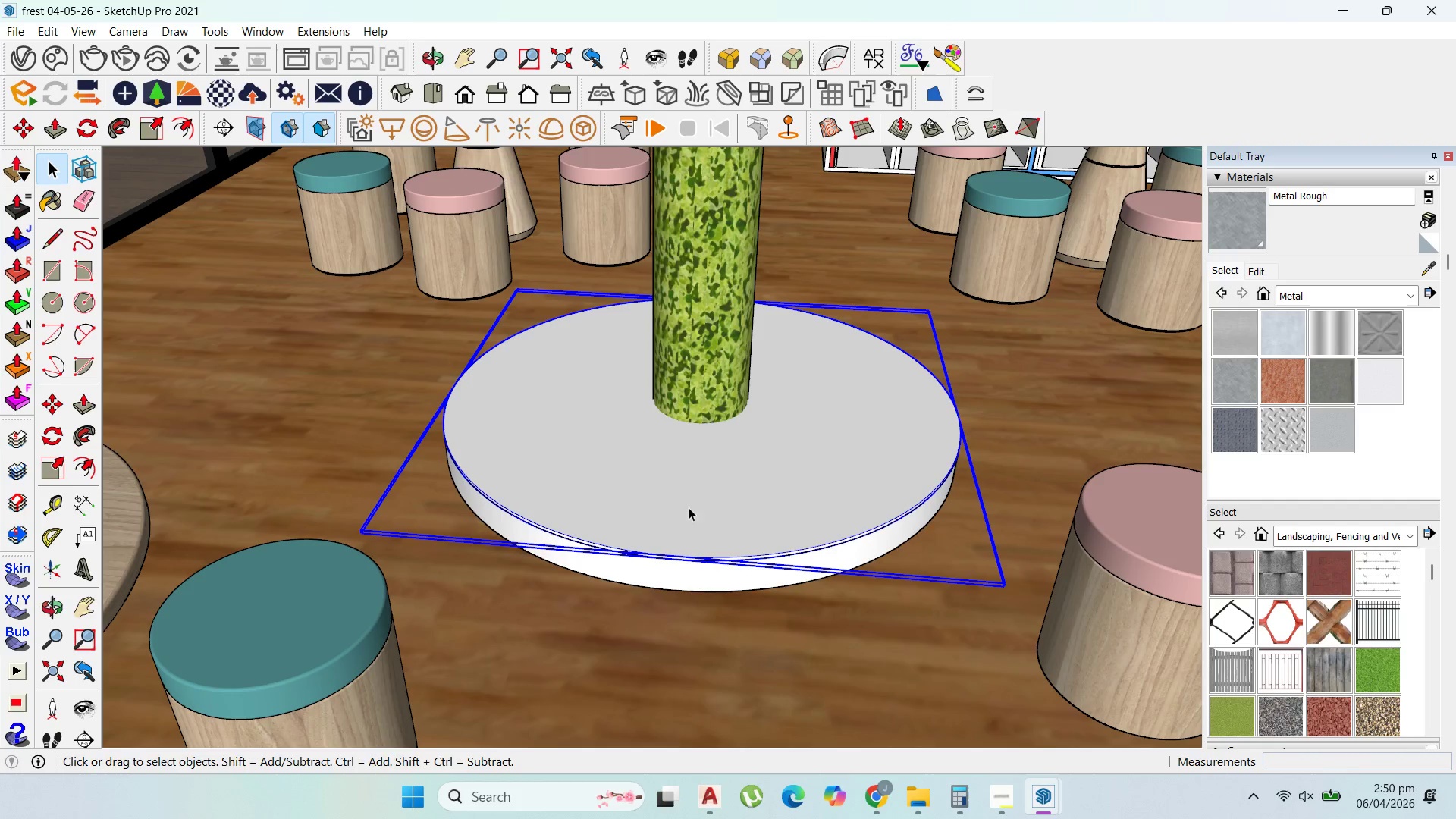 
key(M)
 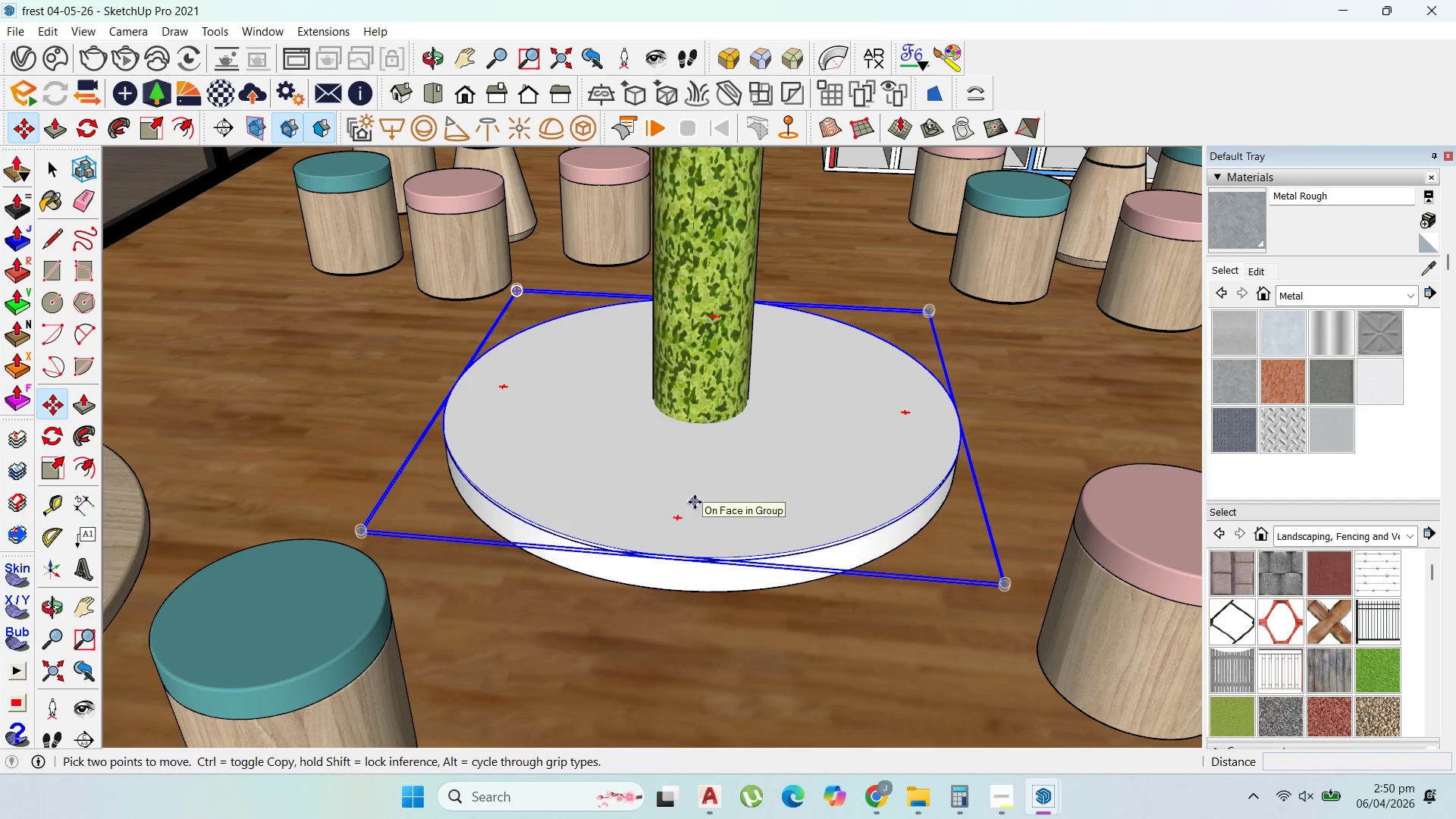 
left_click([695, 502])
 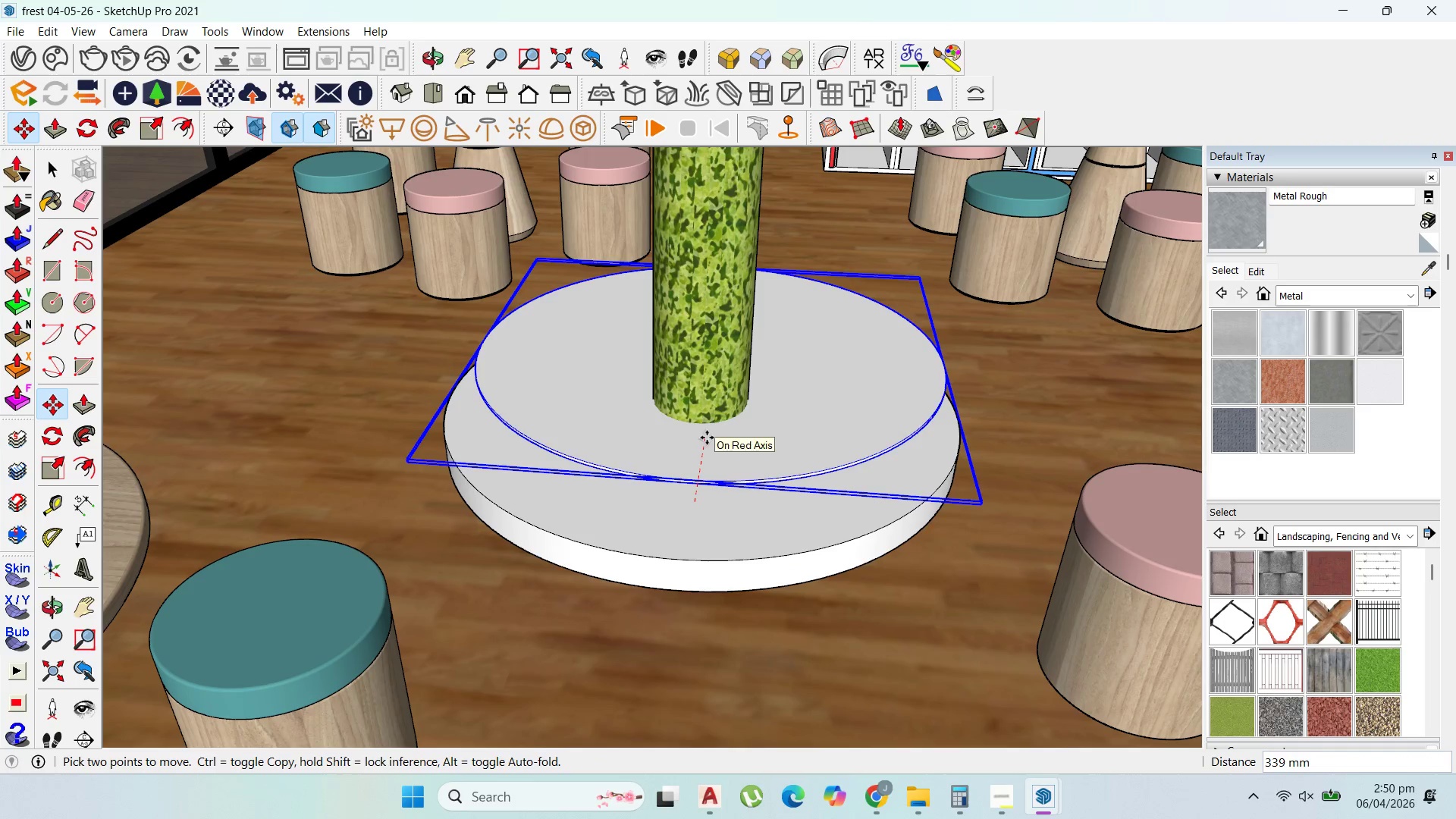 
key(ArrowUp)
 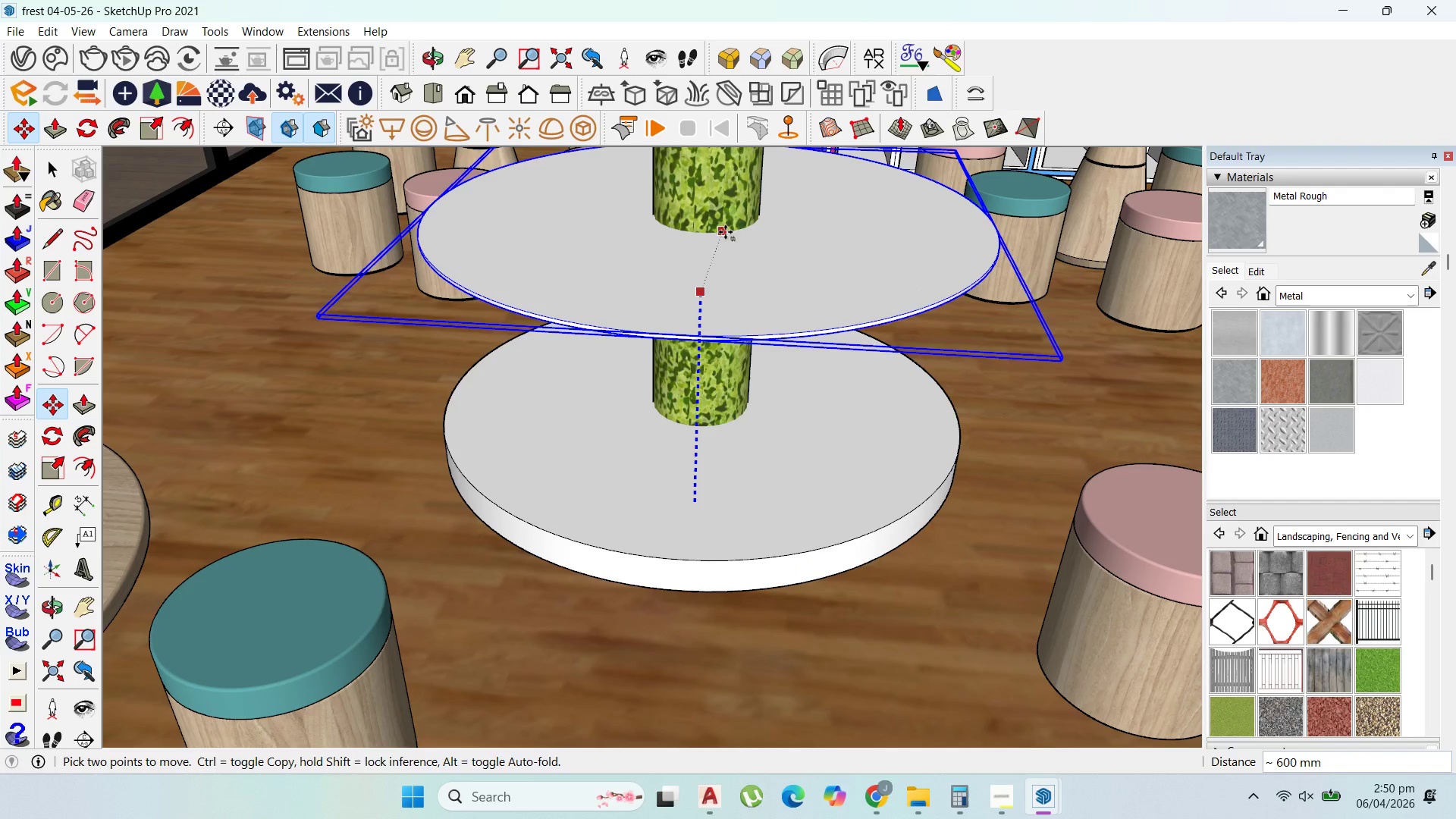 
left_click([728, 196])
 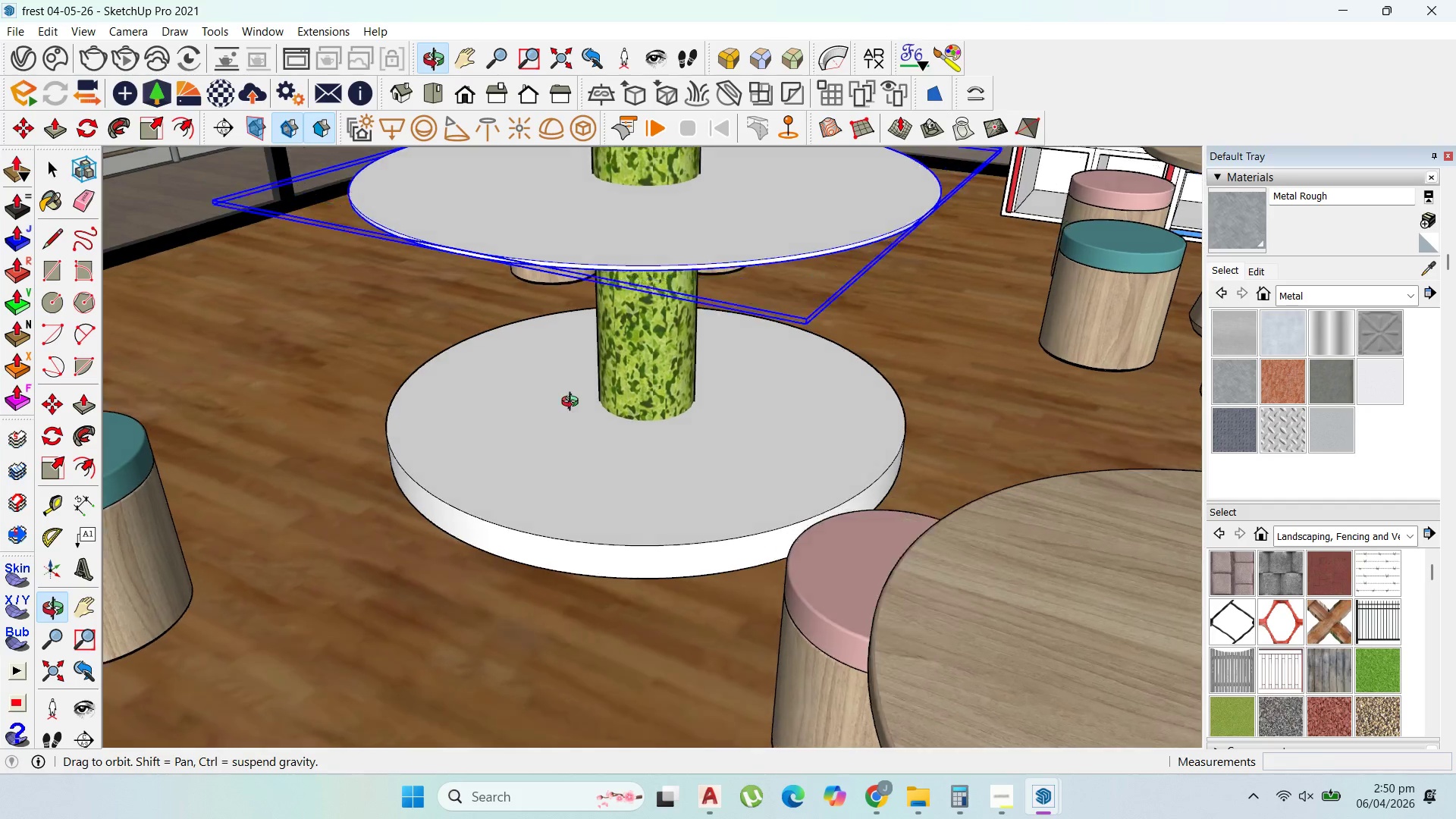 
scroll: coordinate [701, 500], scroll_direction: down, amount: 5.0
 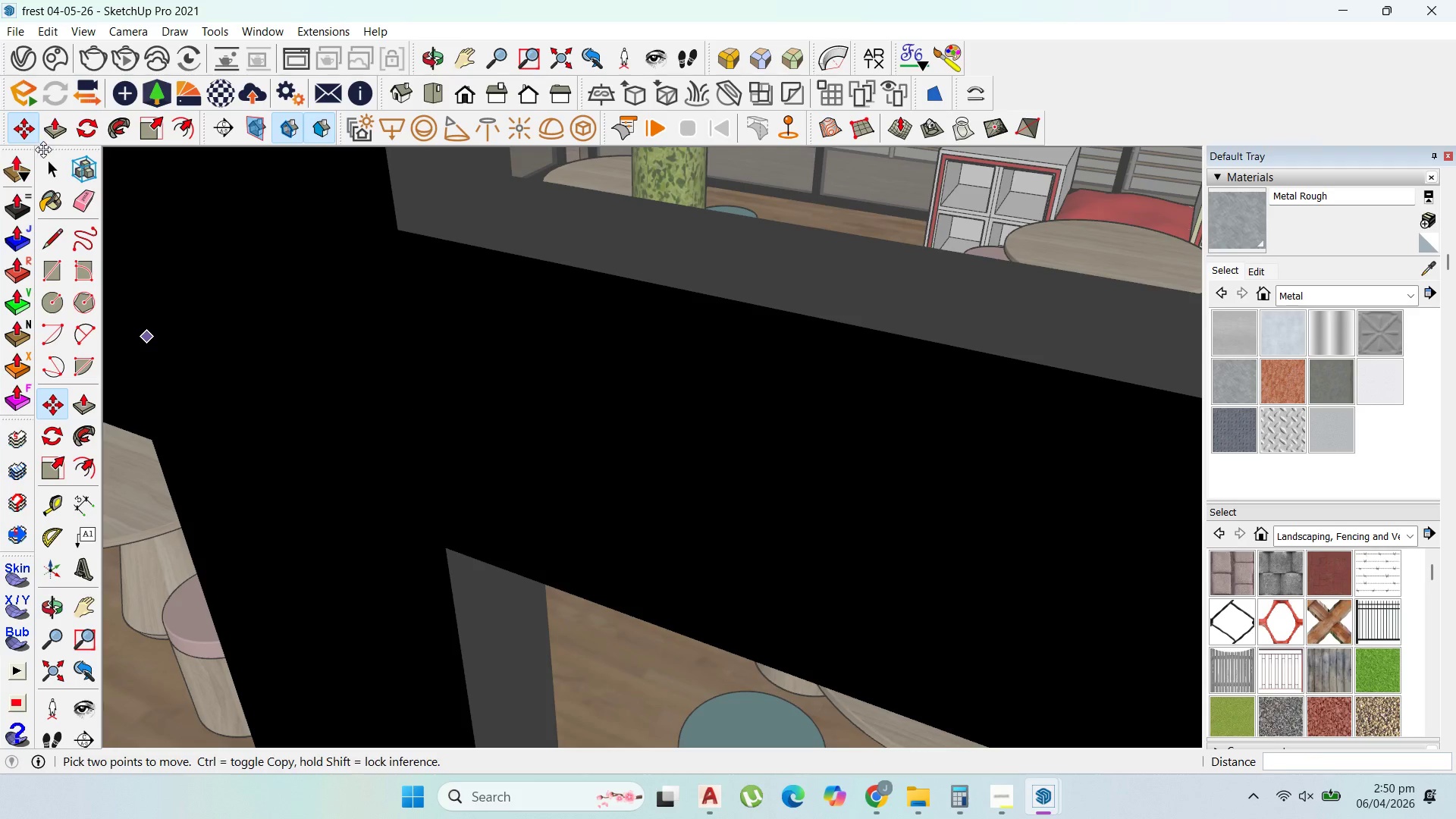 
left_click([43, 165])
 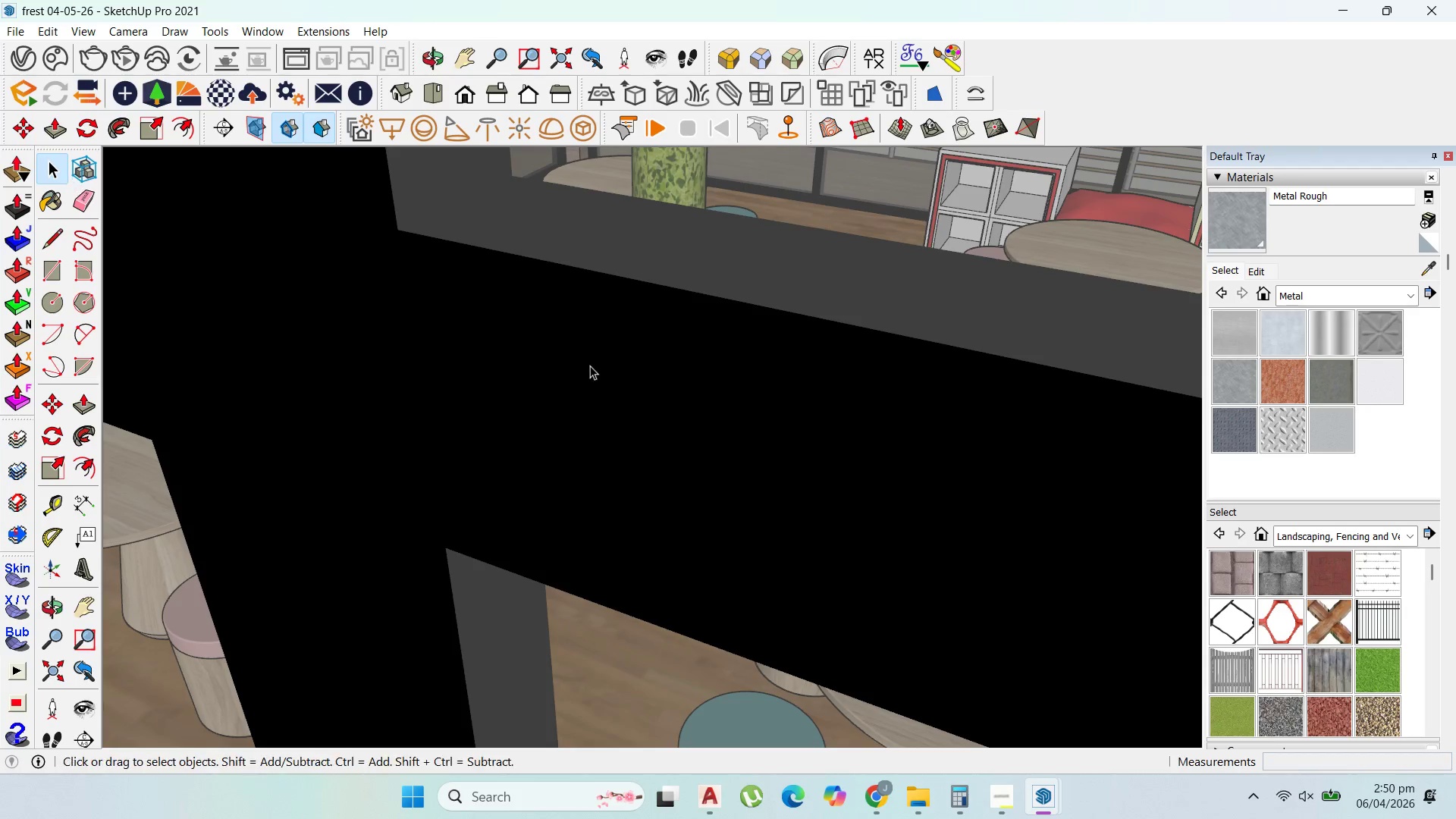 
double_click([664, 511])
 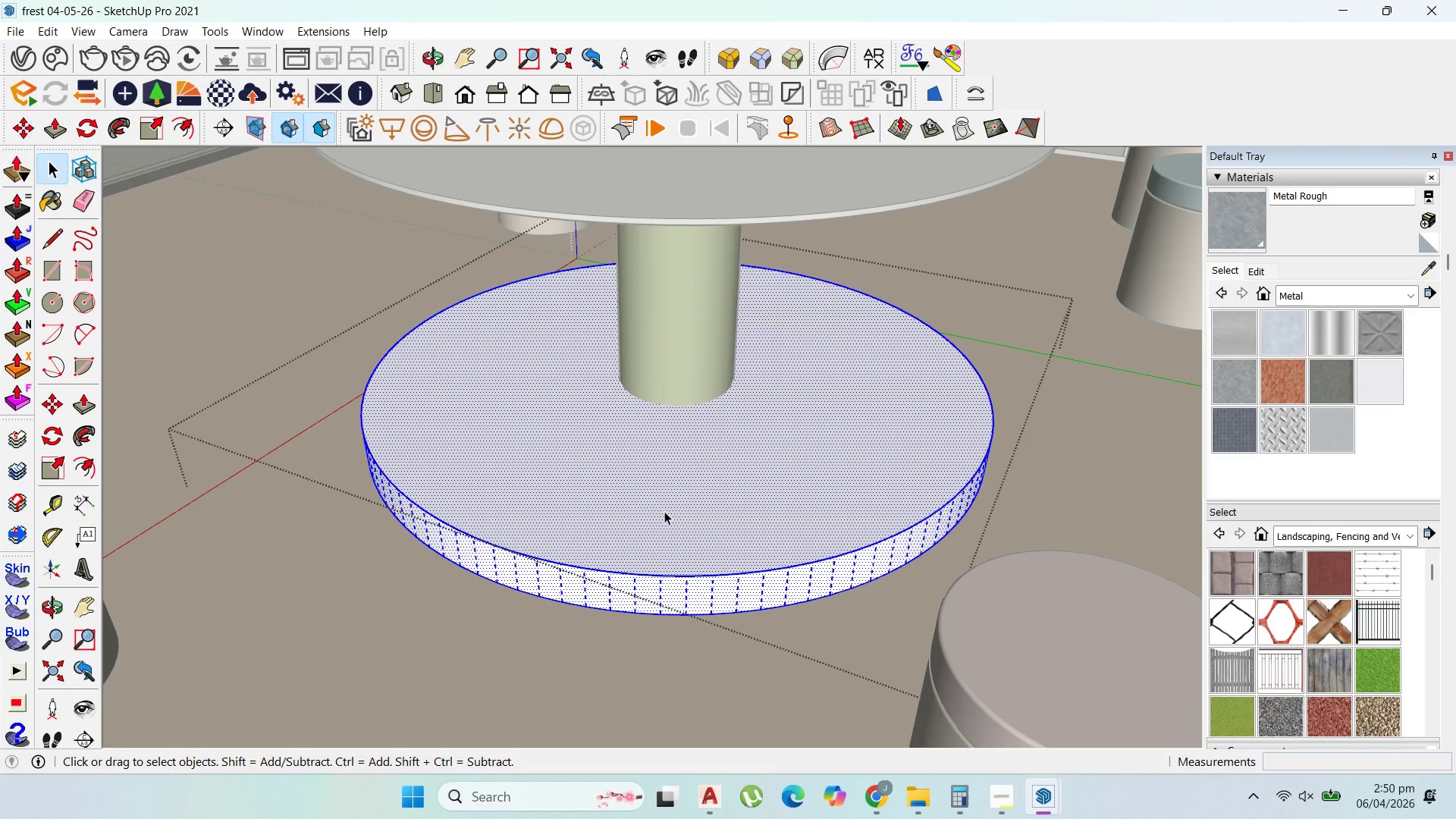 
scroll: coordinate [651, 509], scroll_direction: up, amount: 59.0
 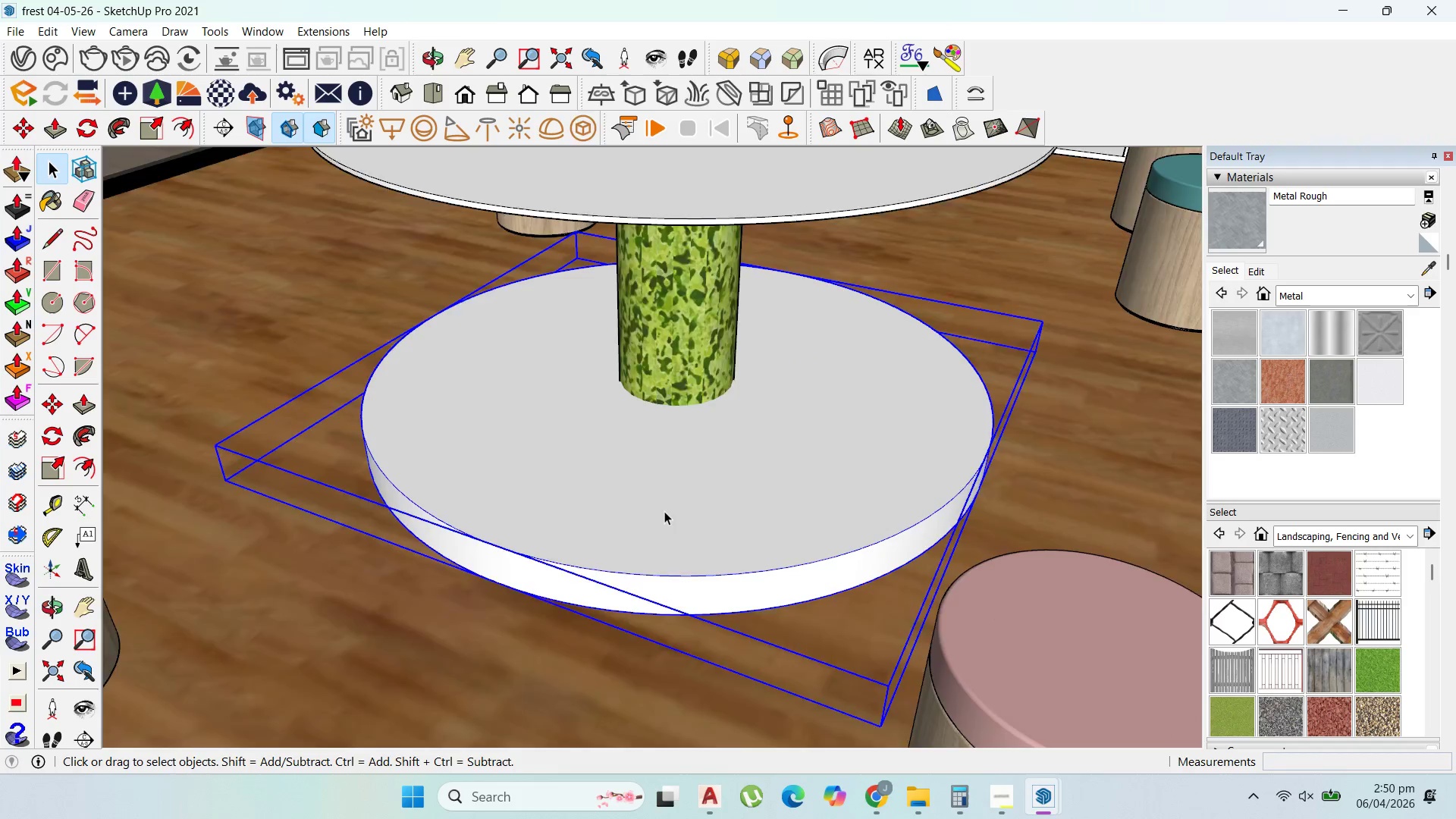 
triple_click([664, 511])
 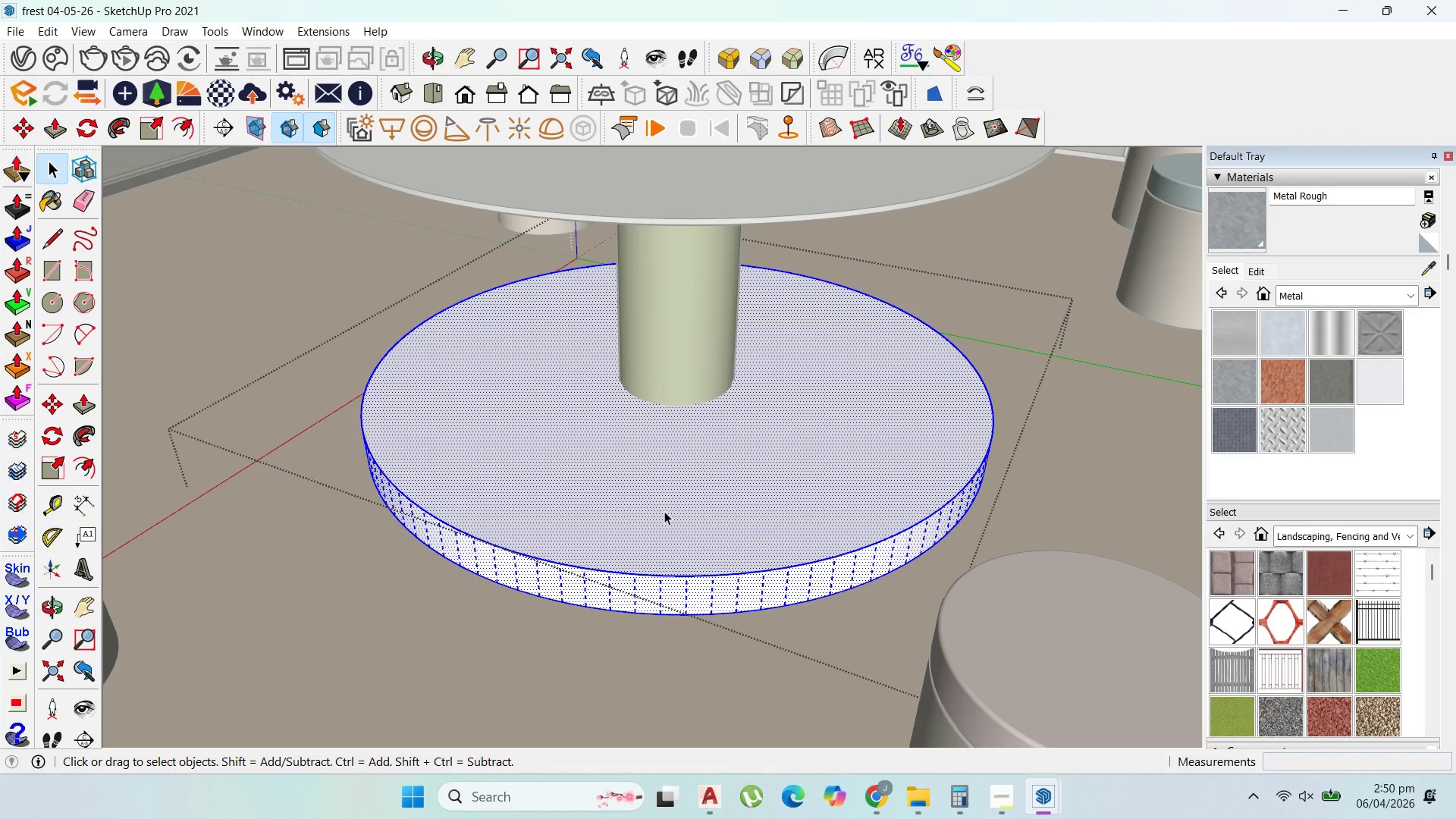 
triple_click([664, 511])
 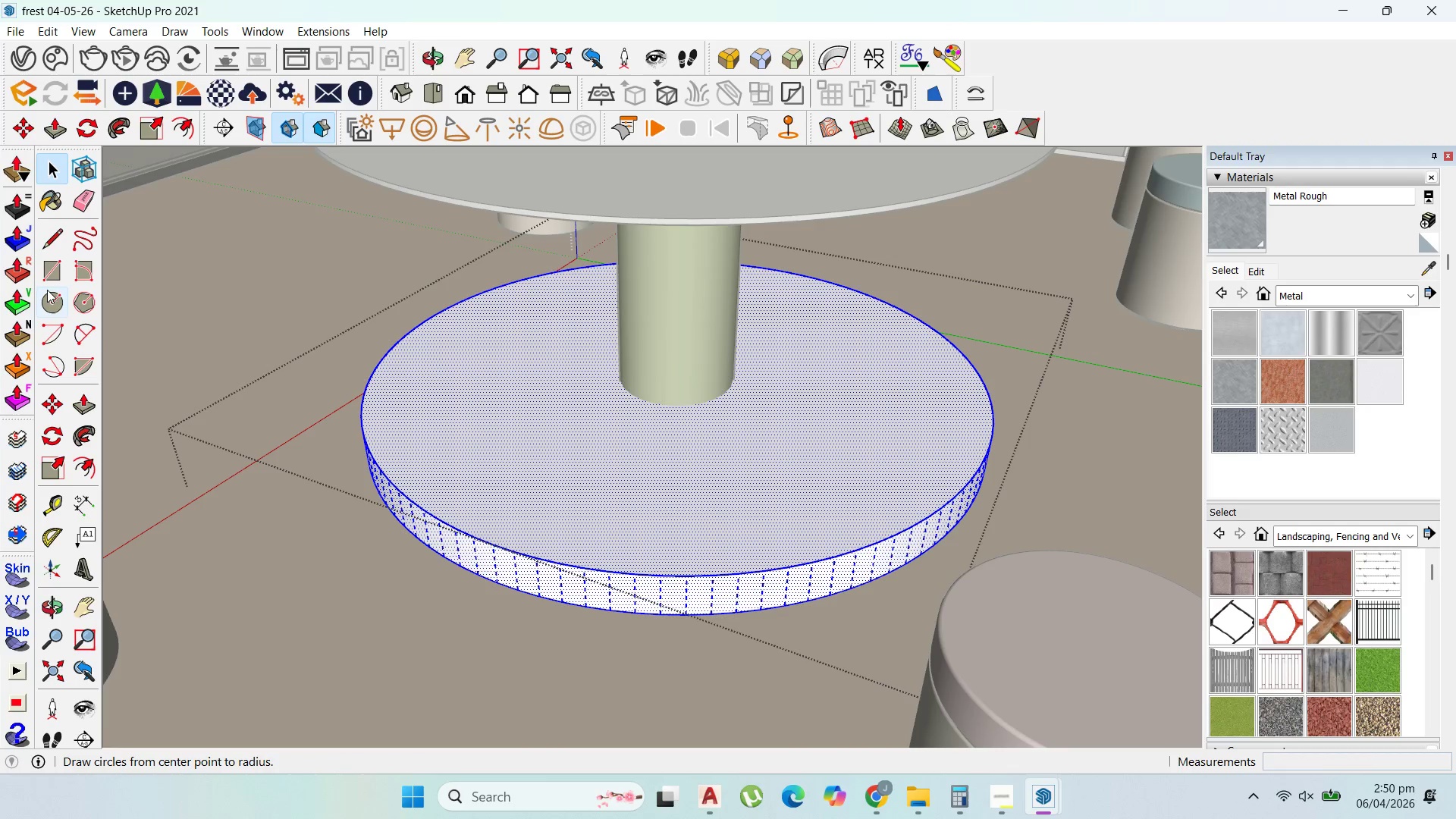 
left_click_drag(start_coordinate=[53, 296], to_coordinate=[77, 305])
 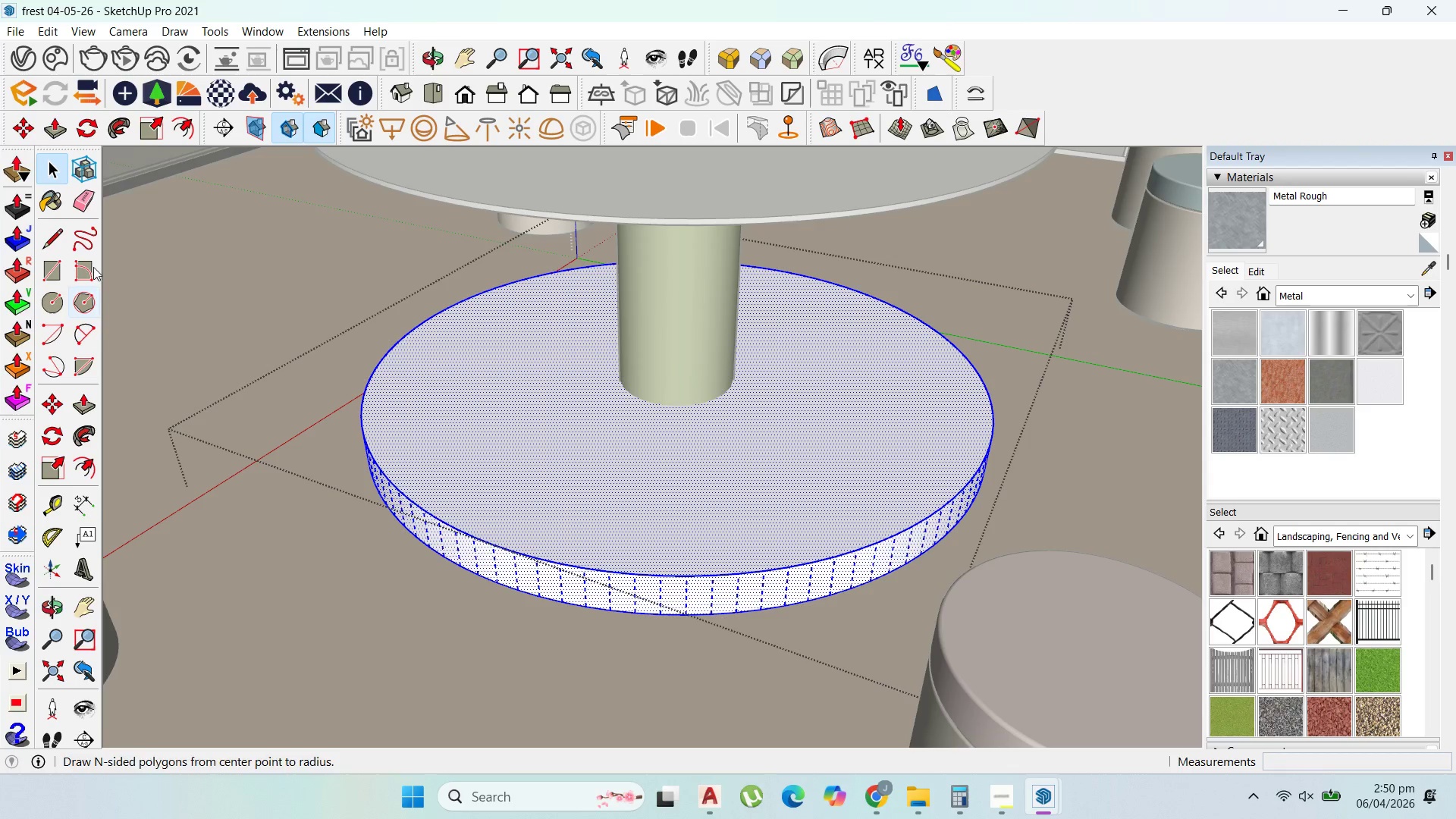 
left_click([186, 130])
 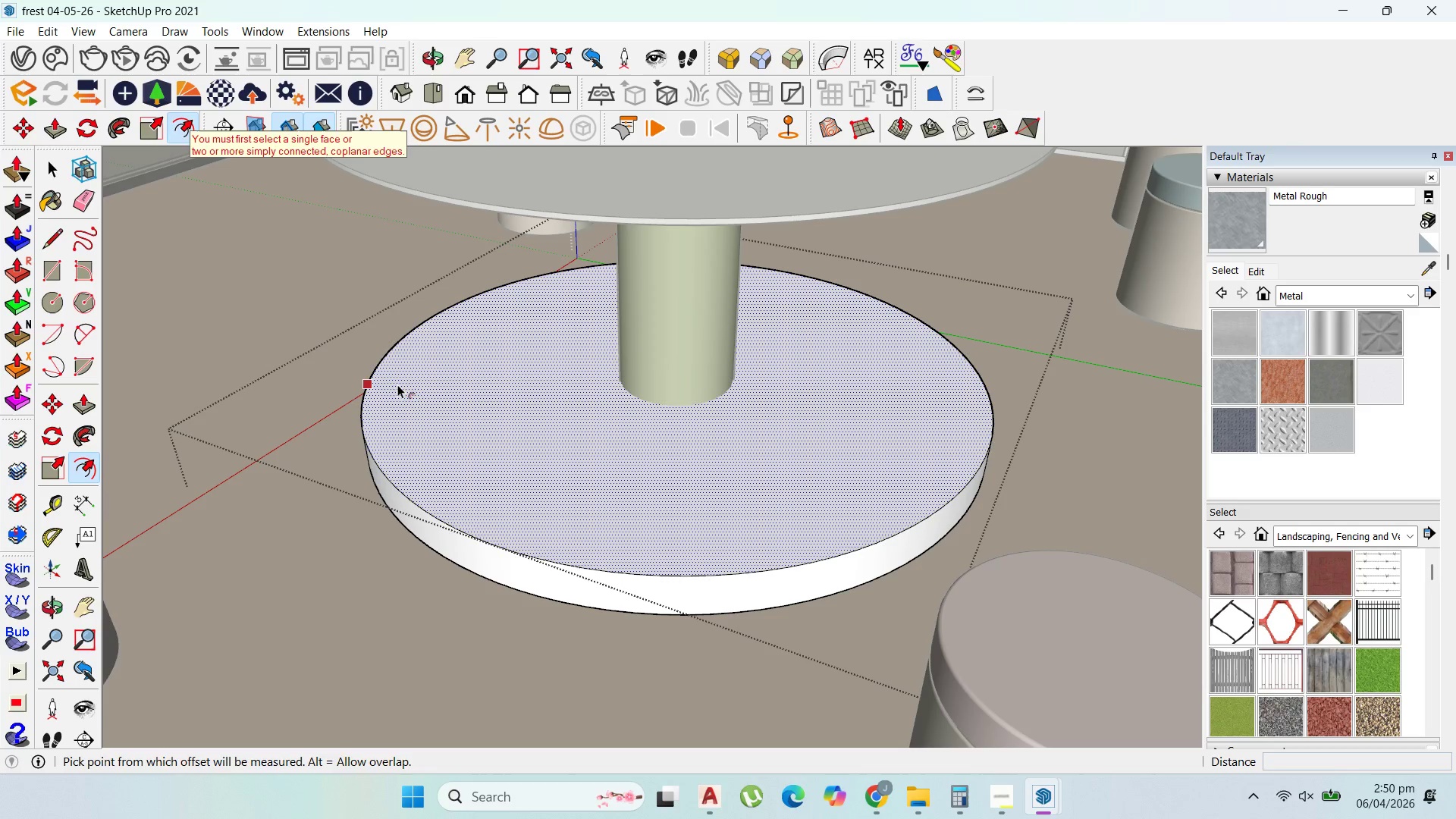 
left_click_drag(start_coordinate=[398, 384], to_coordinate=[570, 394])
 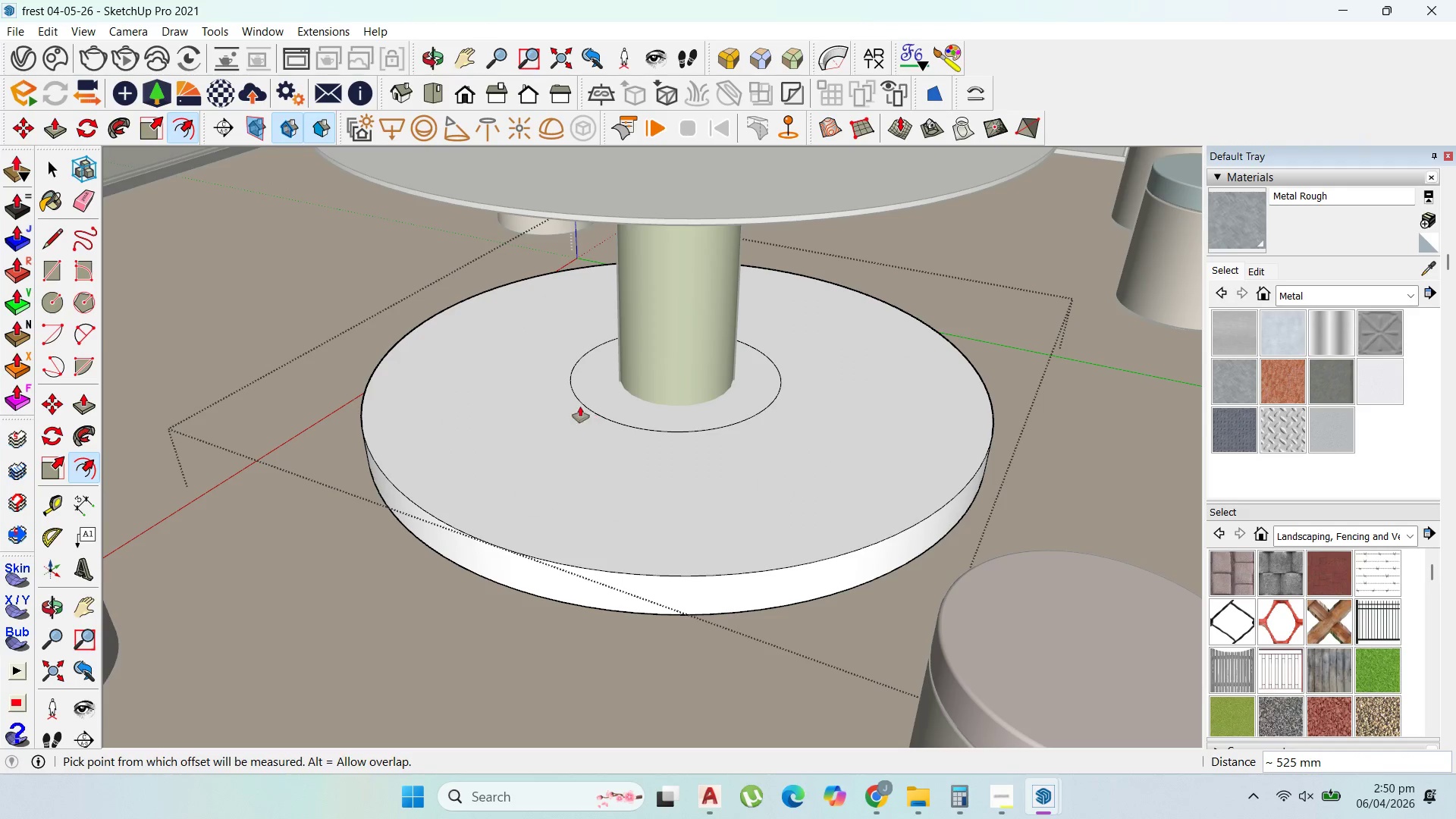 
key(P)
 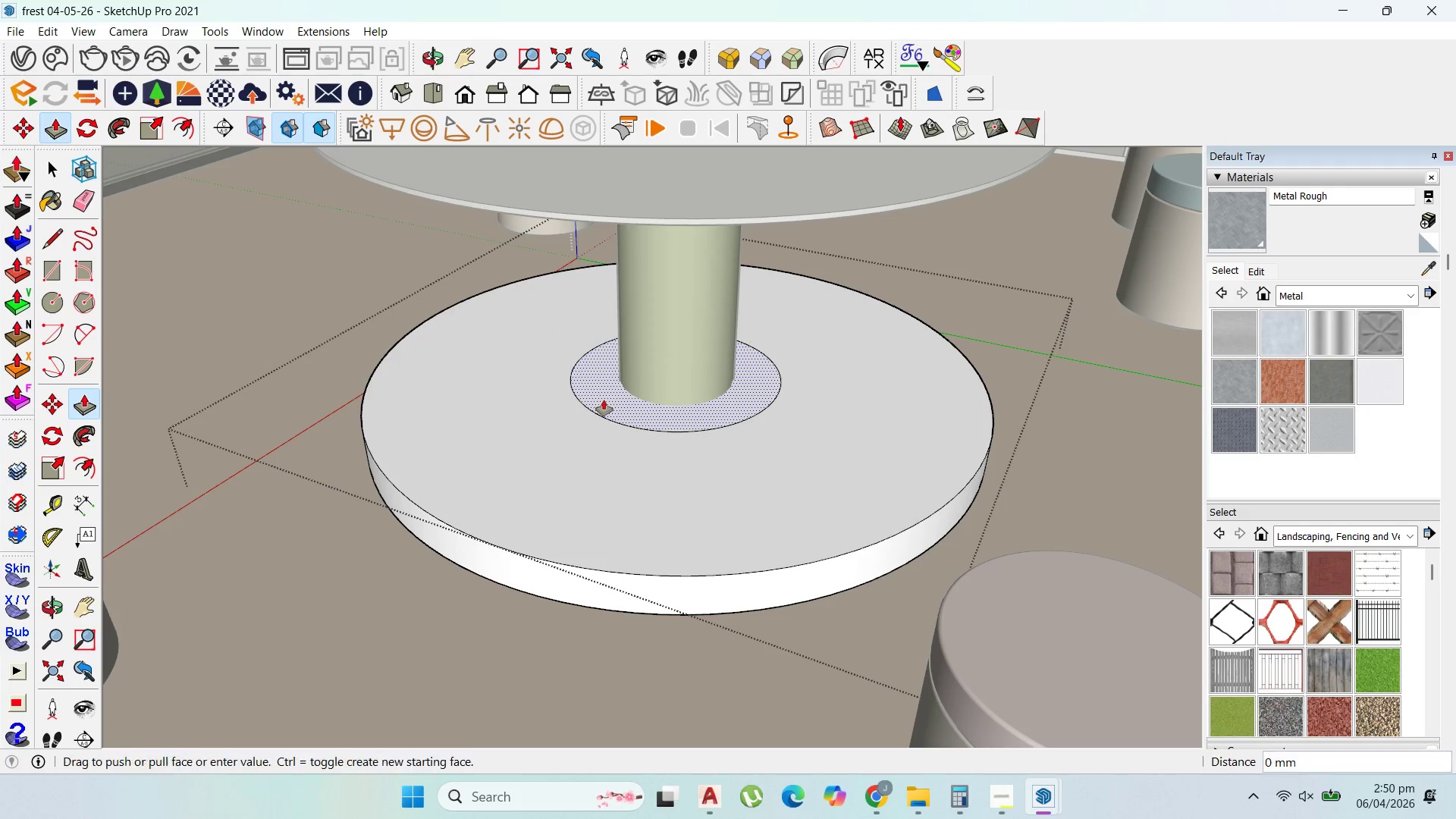 
left_click_drag(start_coordinate=[604, 400], to_coordinate=[686, 222])
 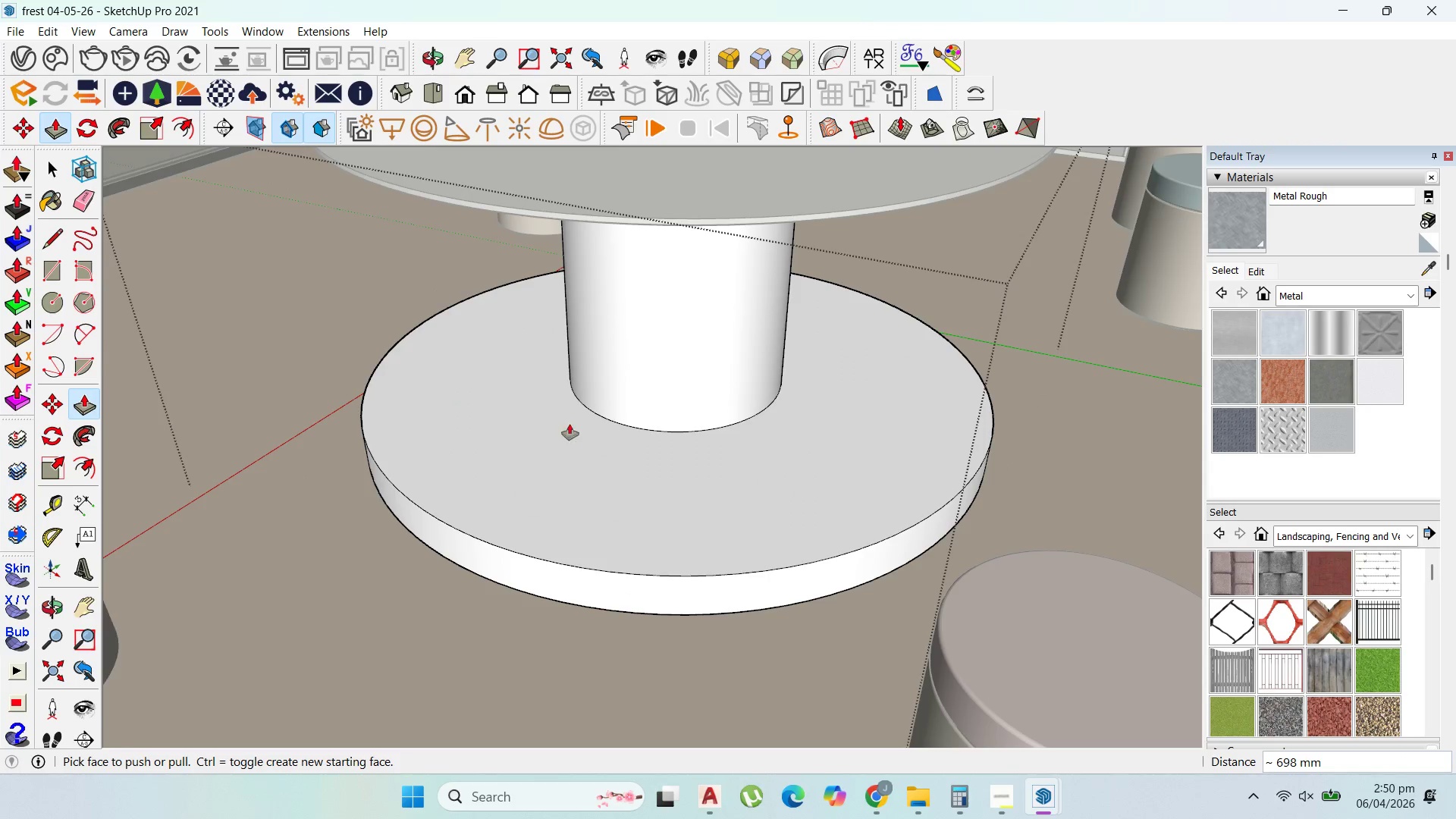 
scroll: coordinate [566, 446], scroll_direction: down, amount: 4.0
 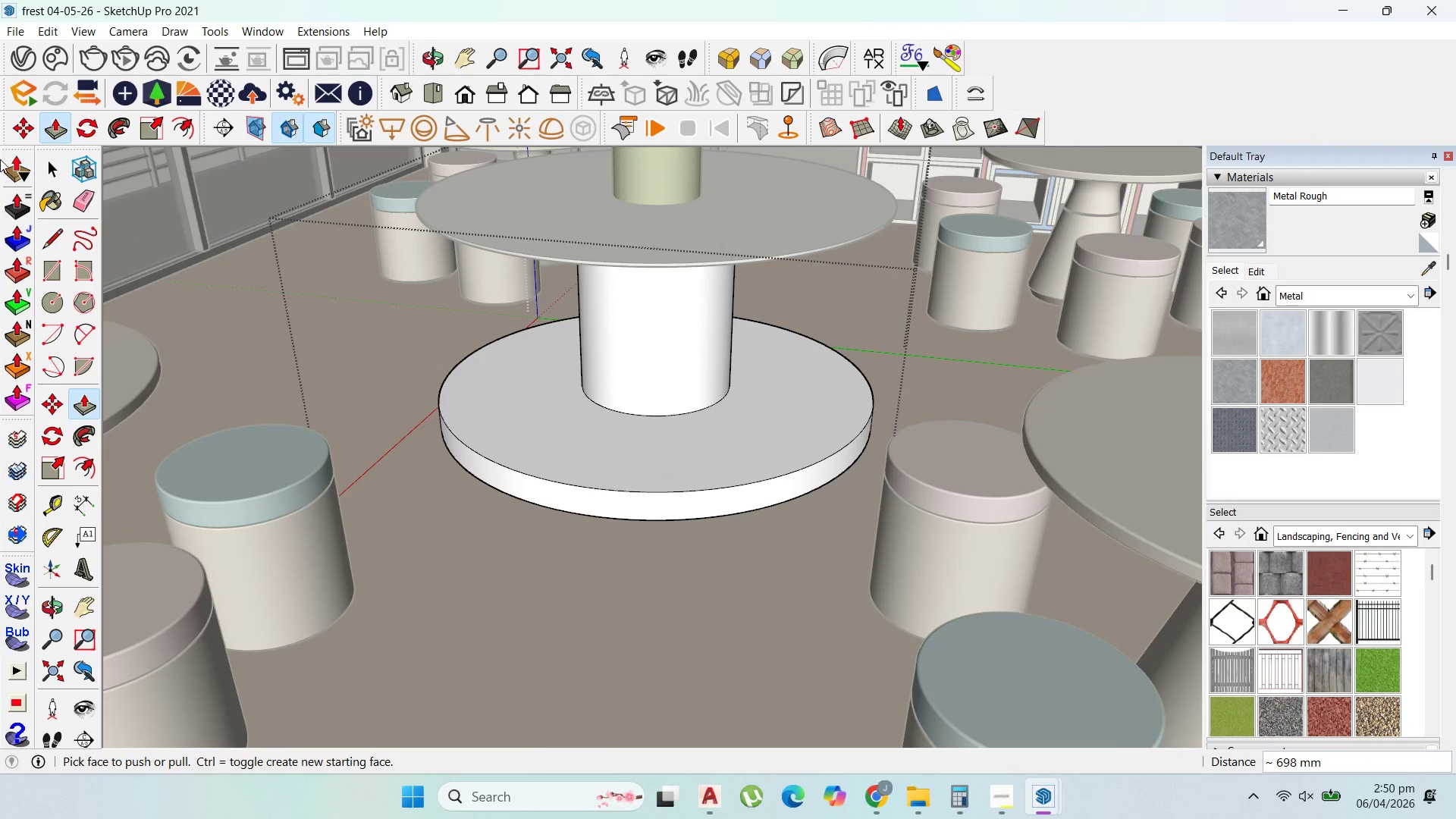 
left_click([52, 163])
 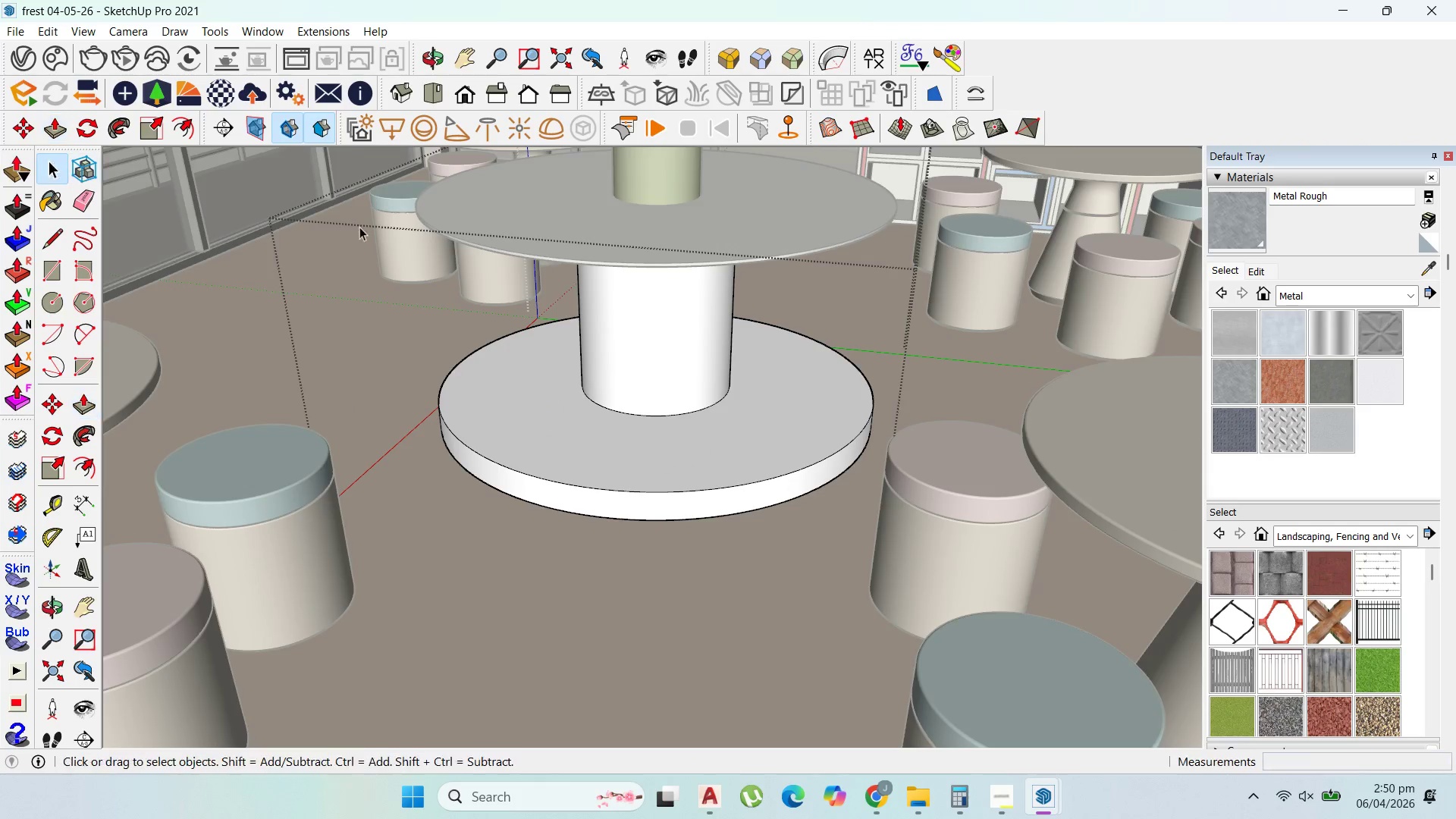 
key(Escape)
 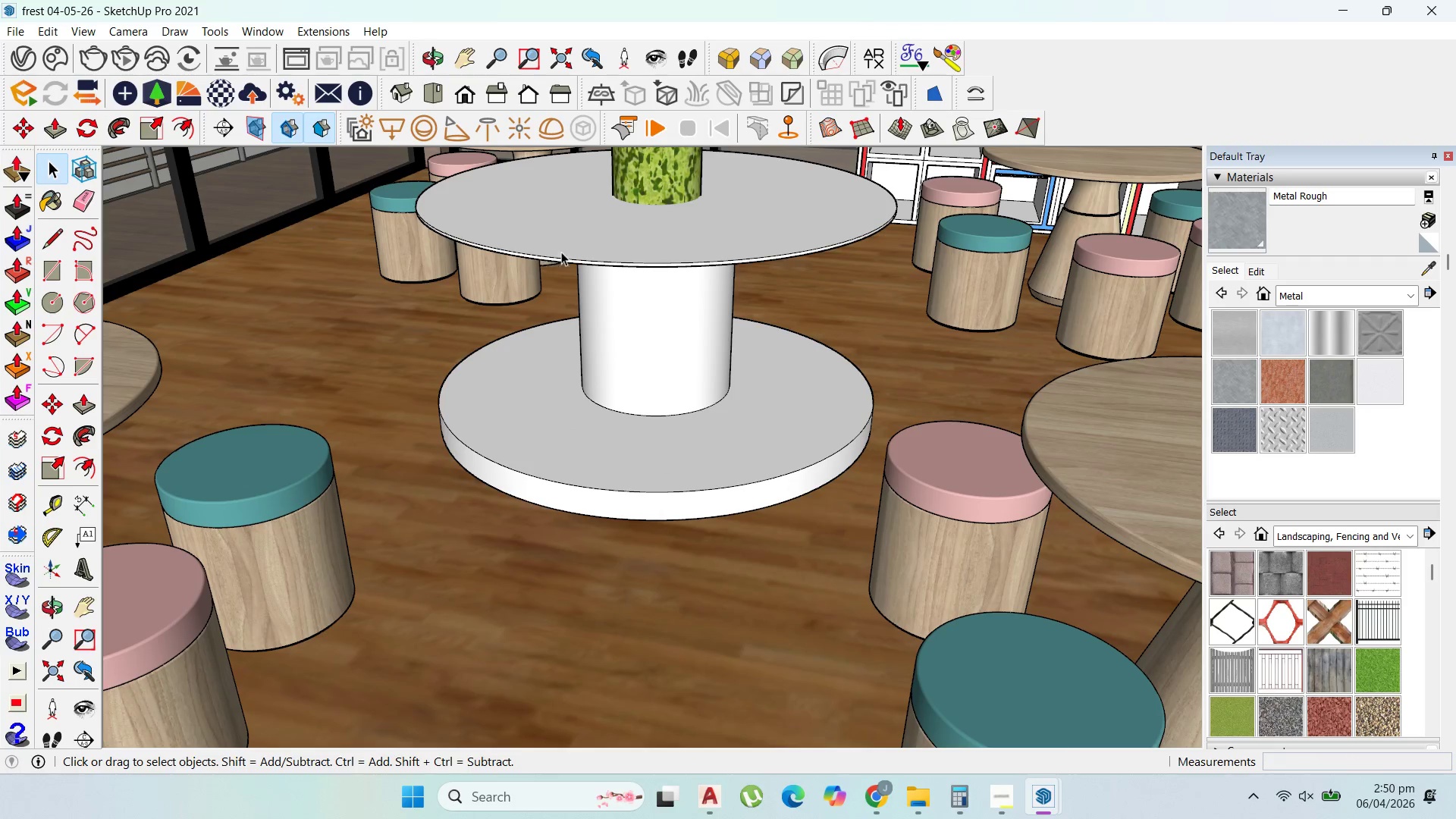 
key(Escape)
 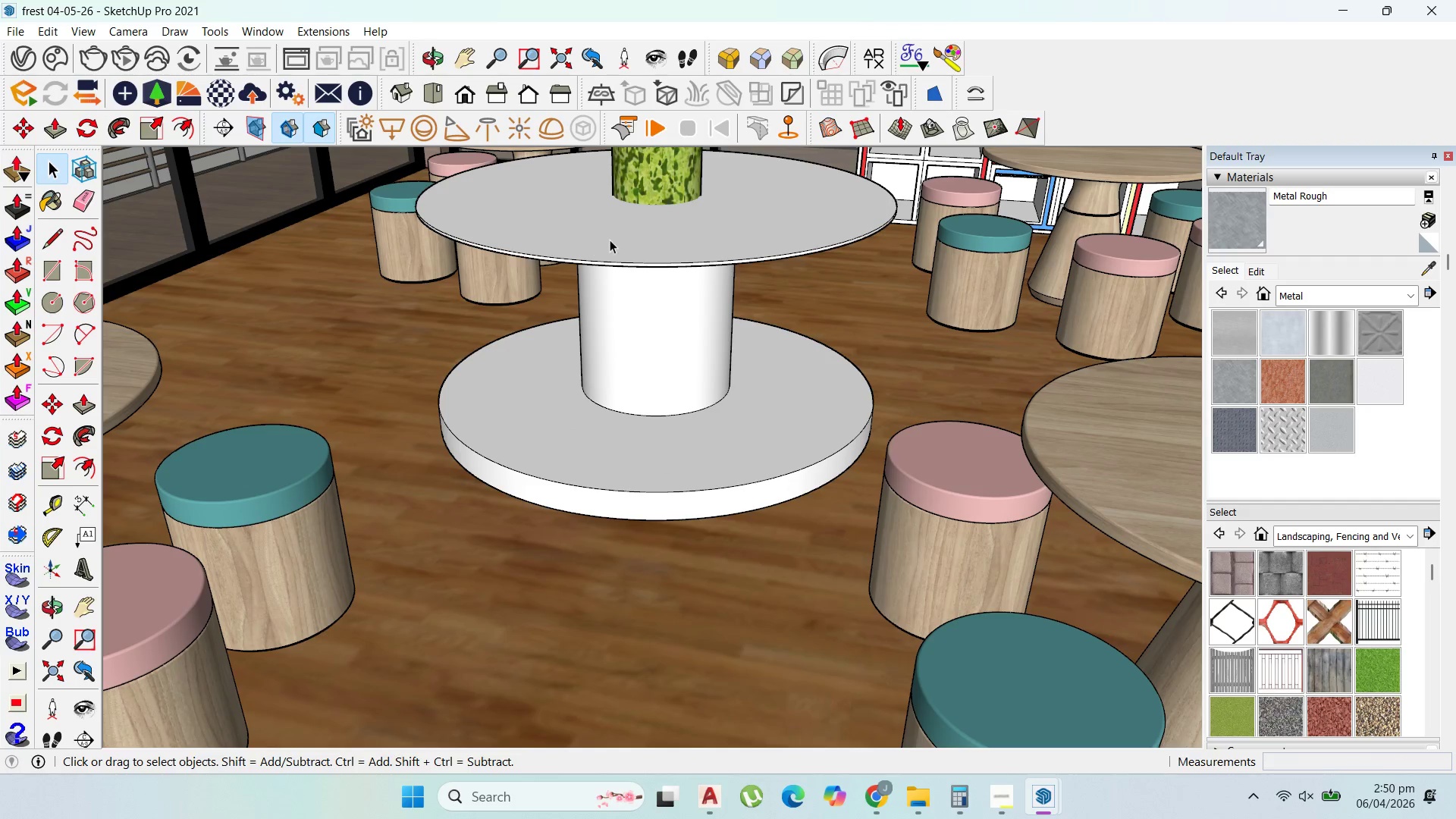 
left_click([610, 240])
 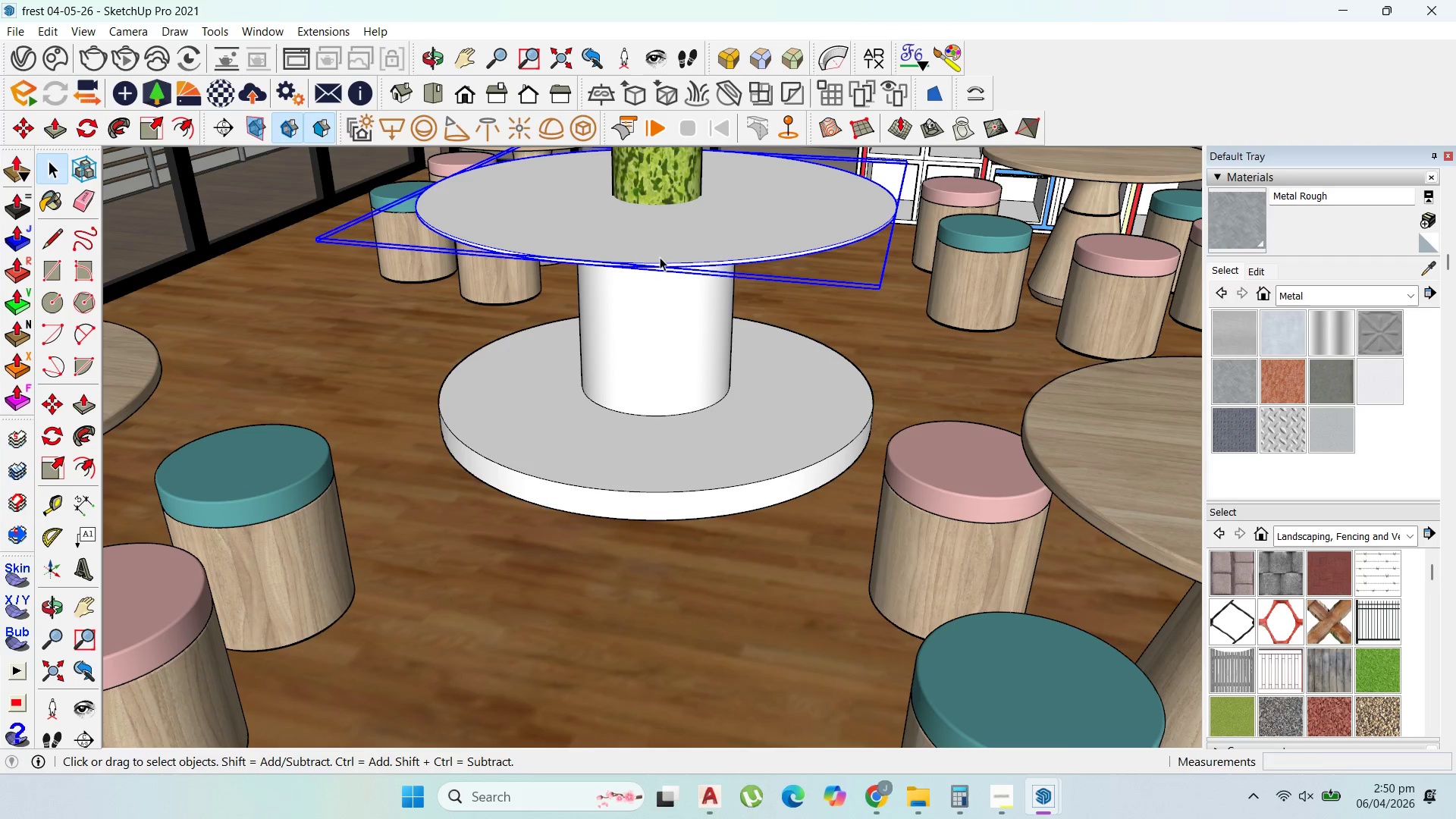 
key(M)
 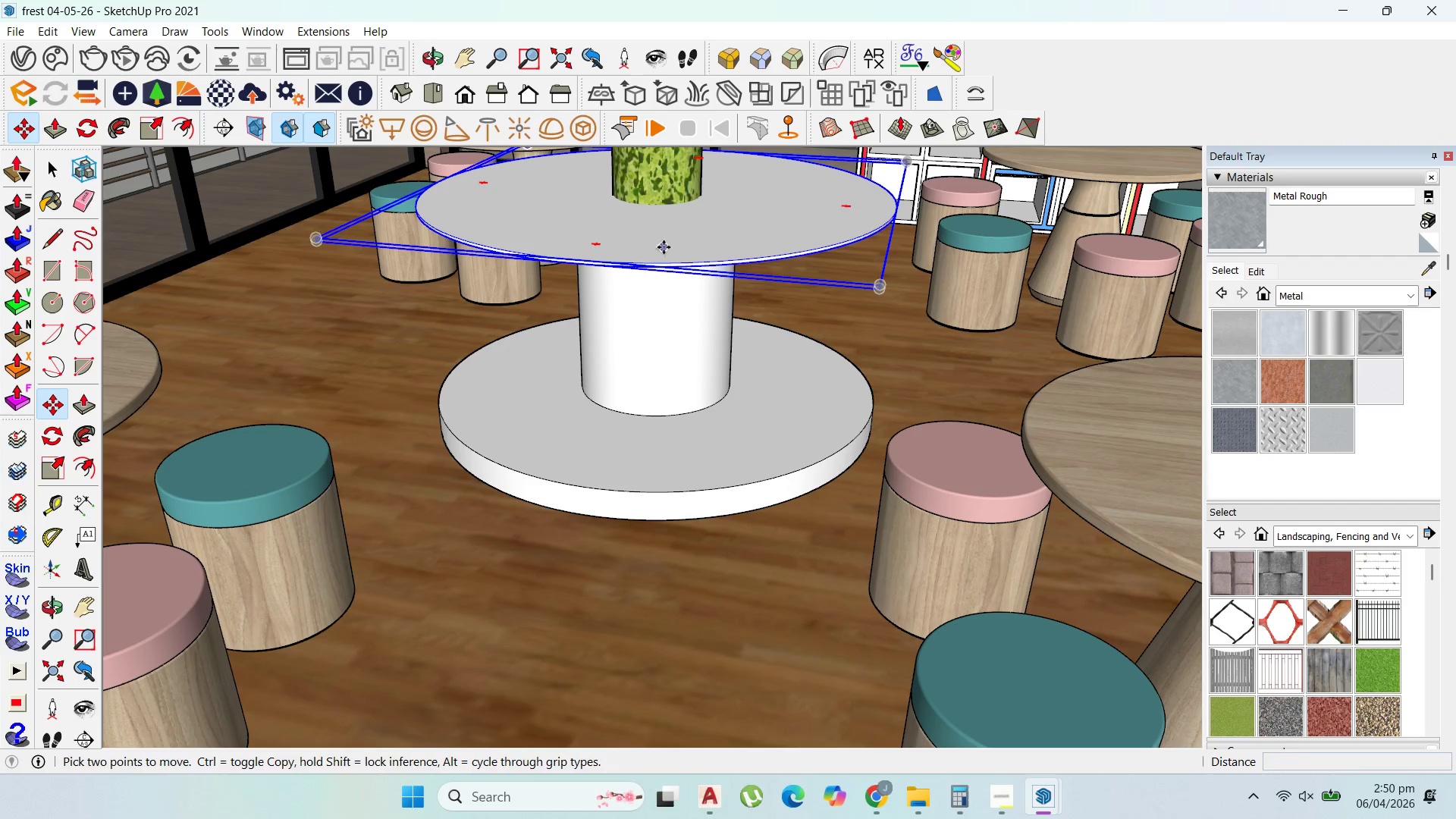 
left_click([664, 247])
 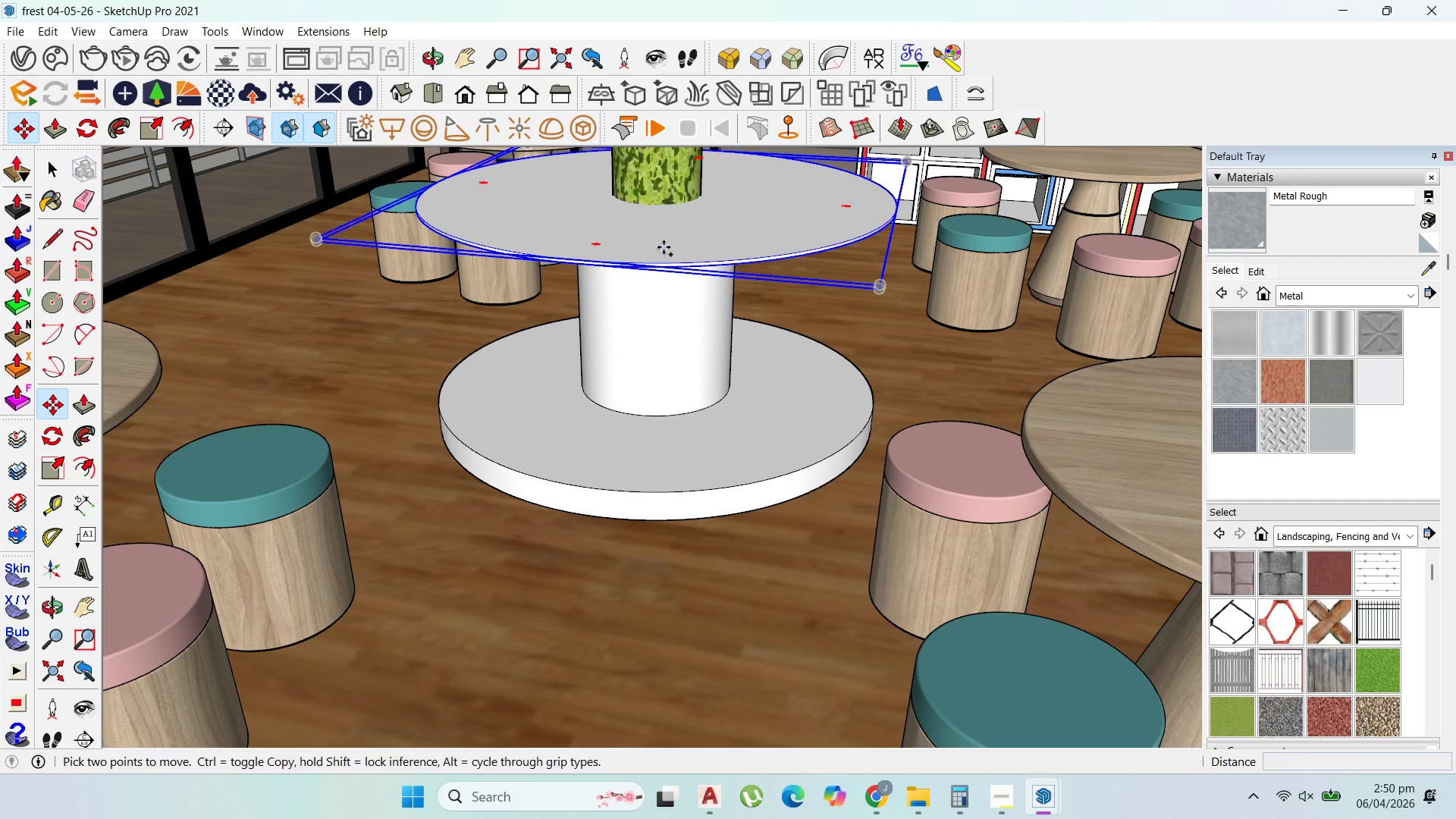 
key(Control+ControlLeft)
 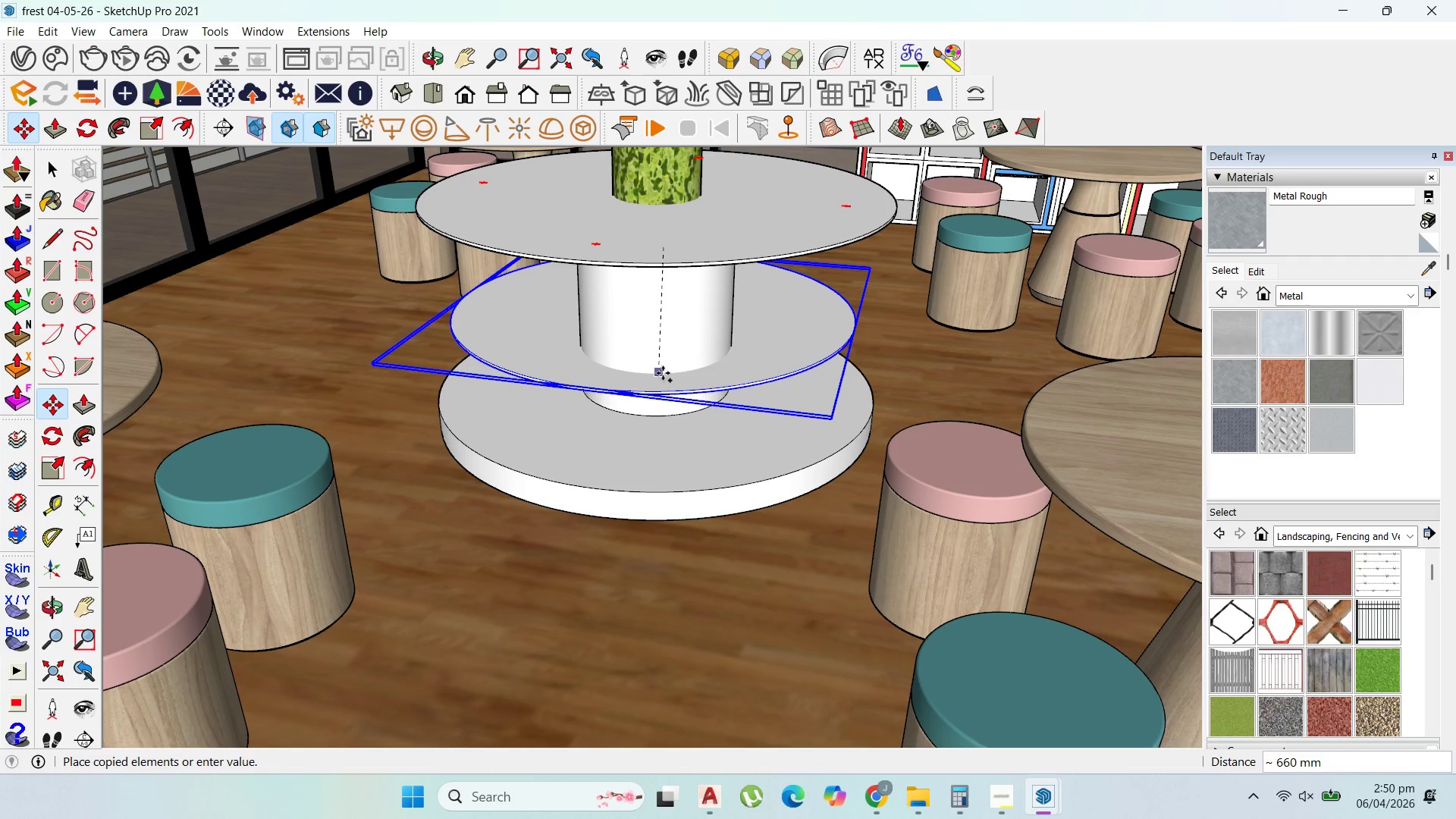 
key(ArrowUp)
 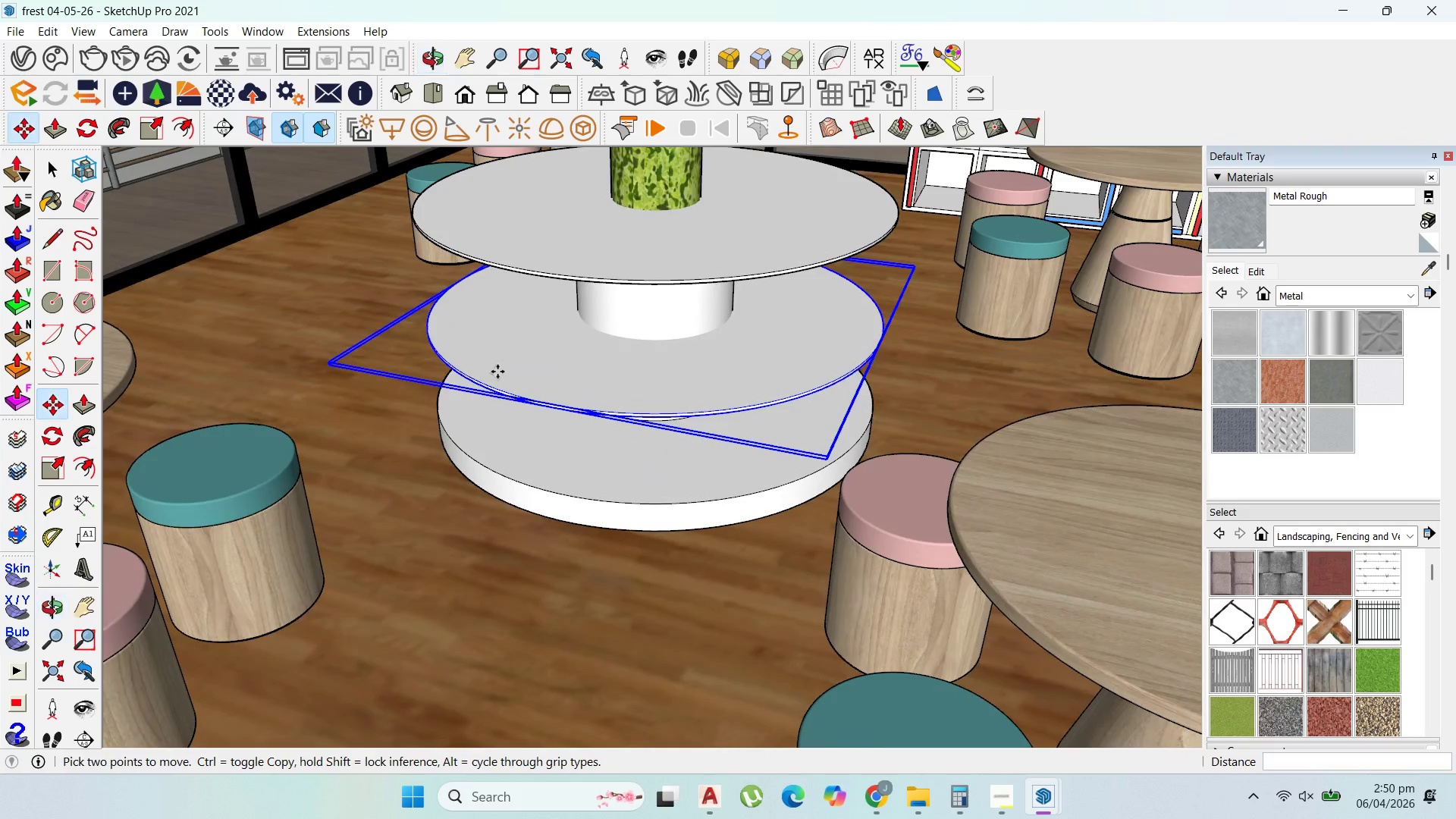 
scroll: coordinate [708, 362], scroll_direction: up, amount: 5.0
 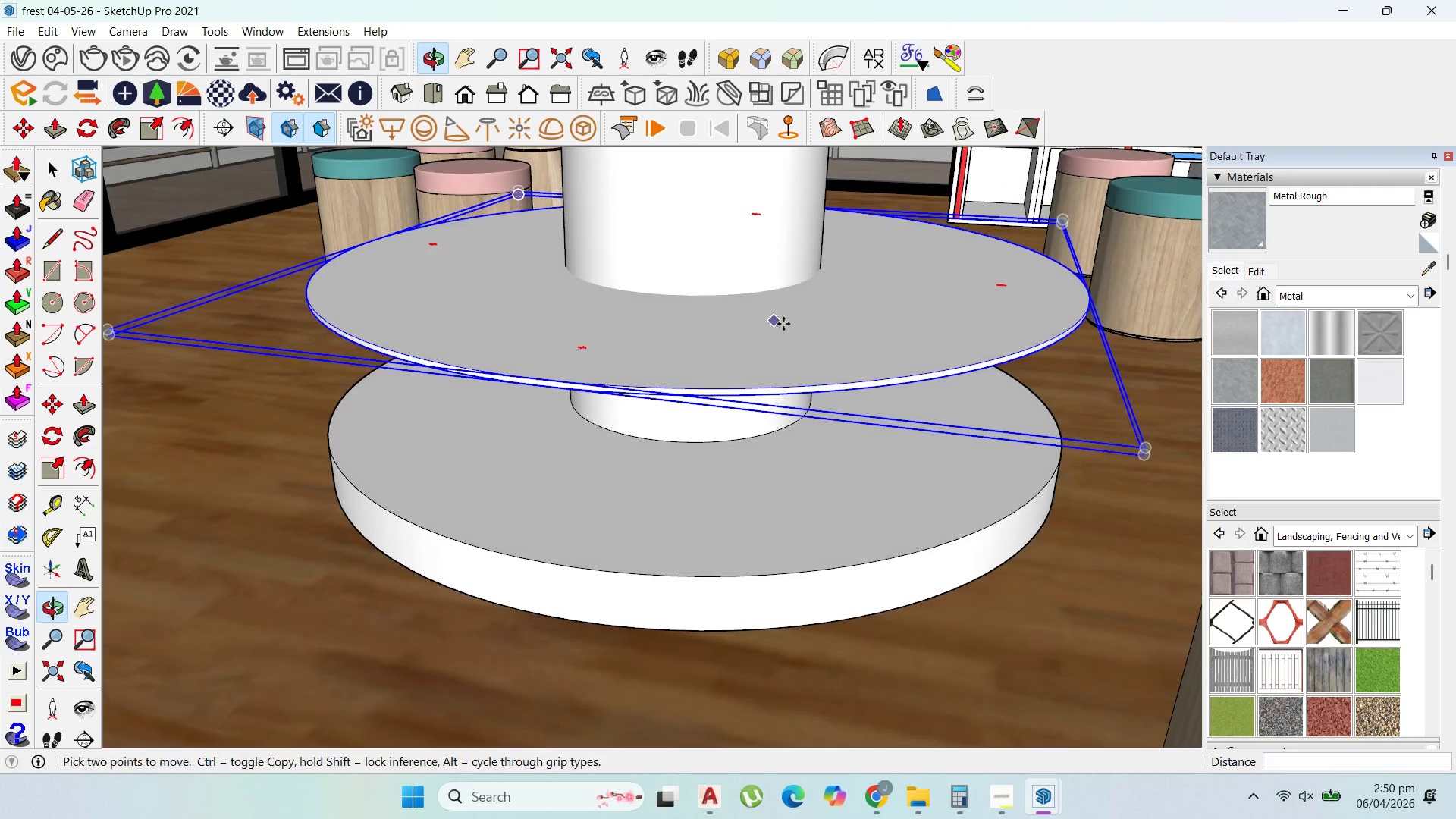 
left_click([792, 337])
 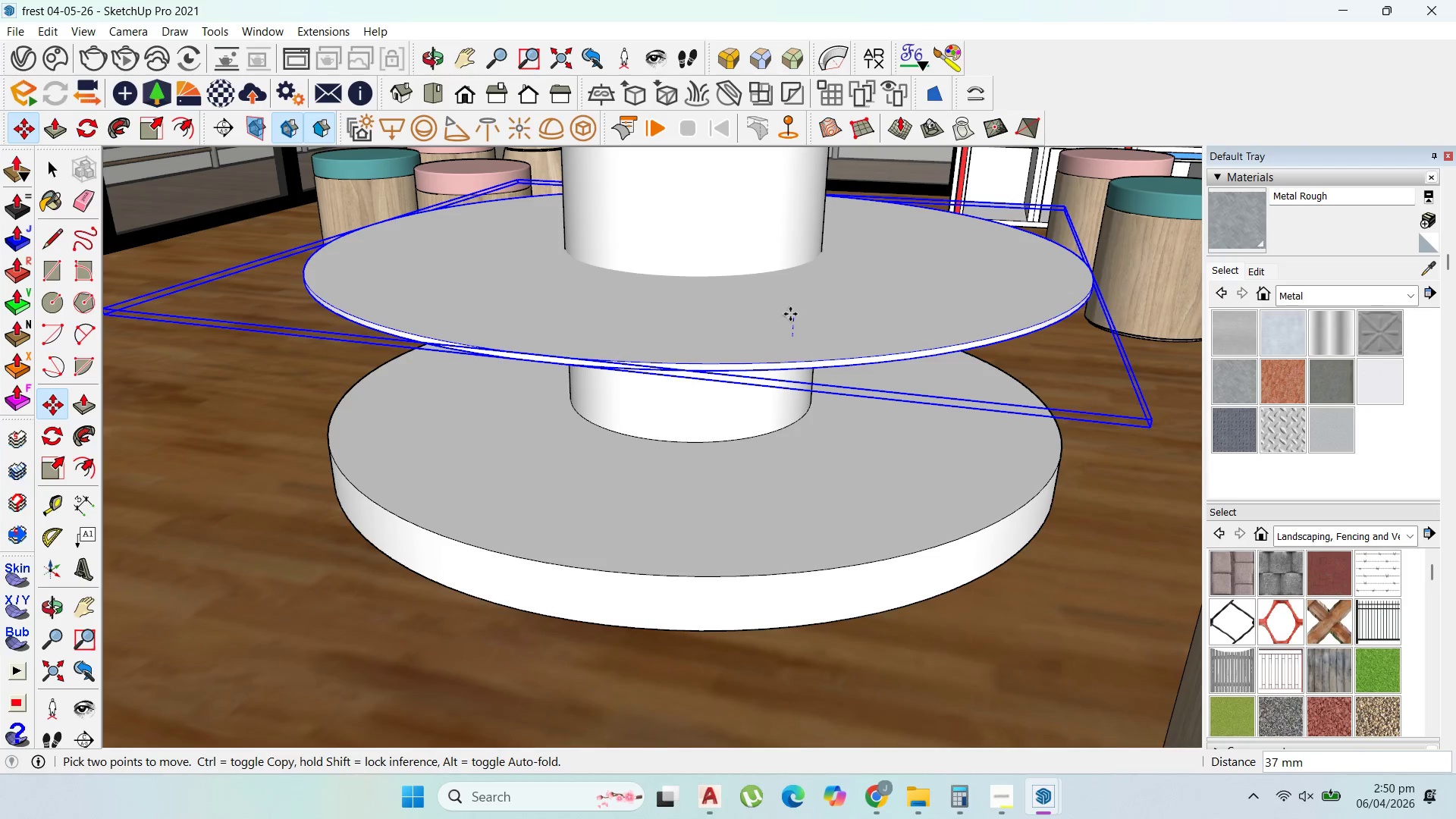 
left_click([790, 314])
 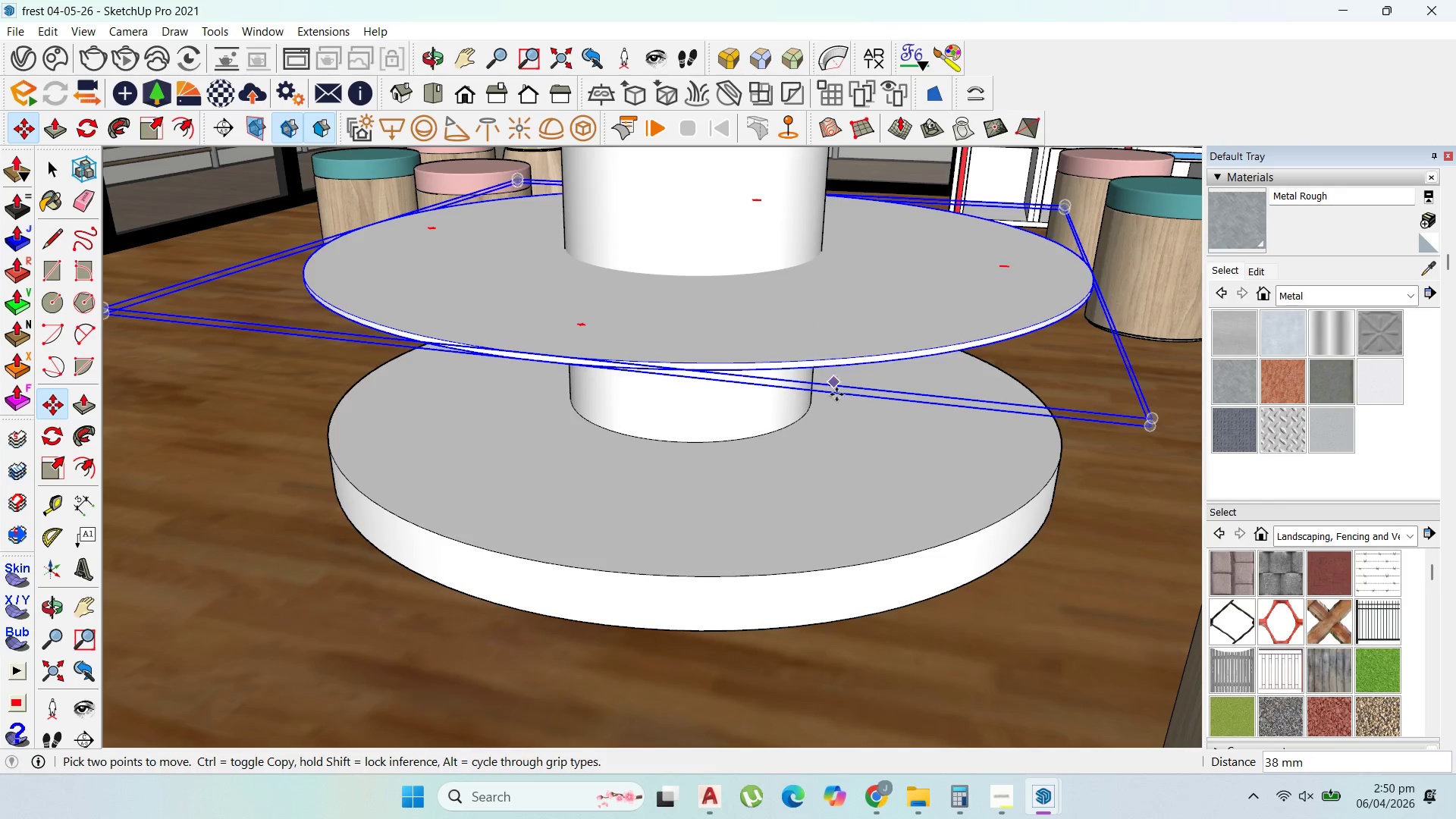 
scroll: coordinate [837, 400], scroll_direction: down, amount: 3.0
 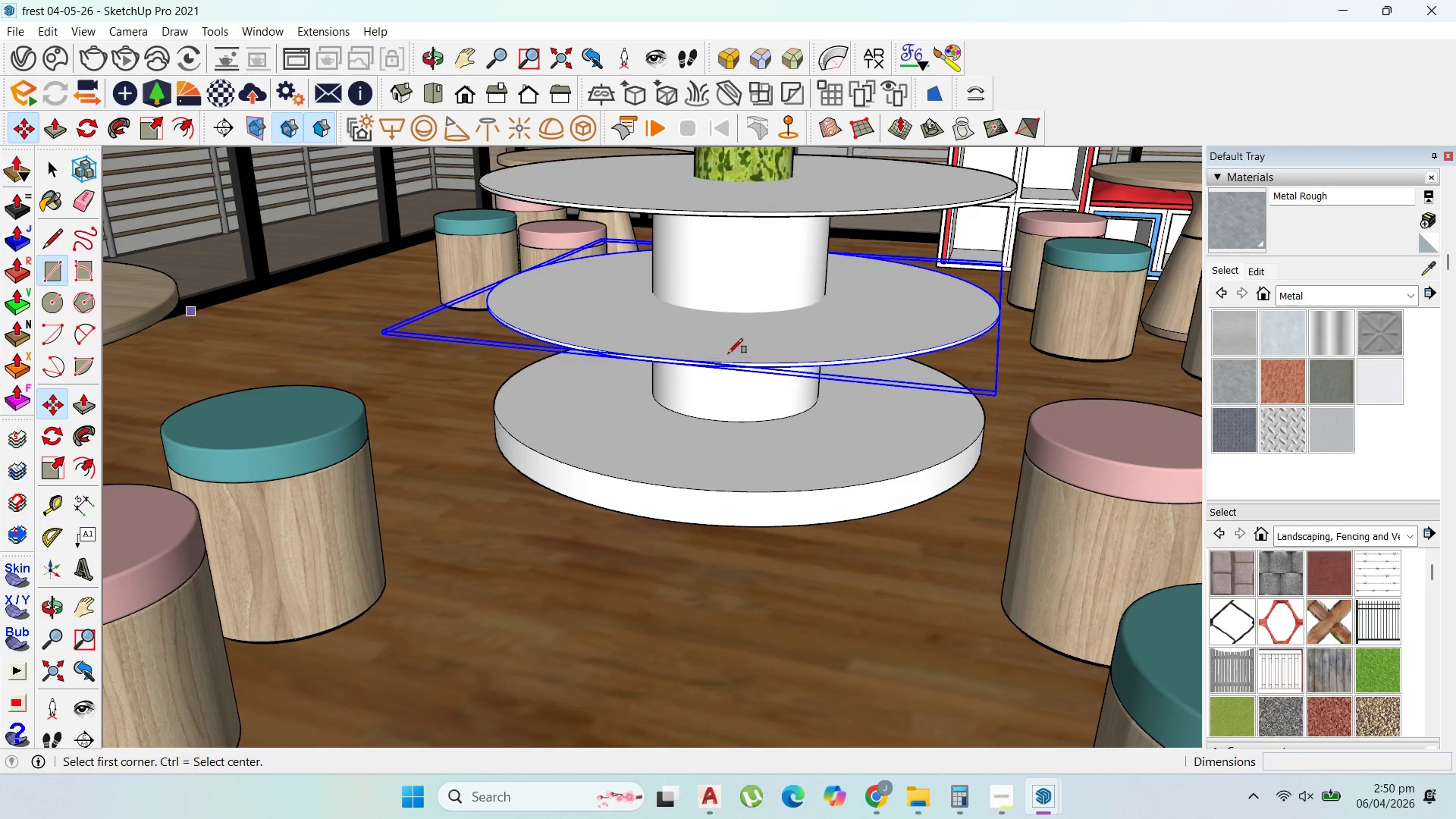 
scroll: coordinate [716, 239], scroll_direction: none, amount: 0.0
 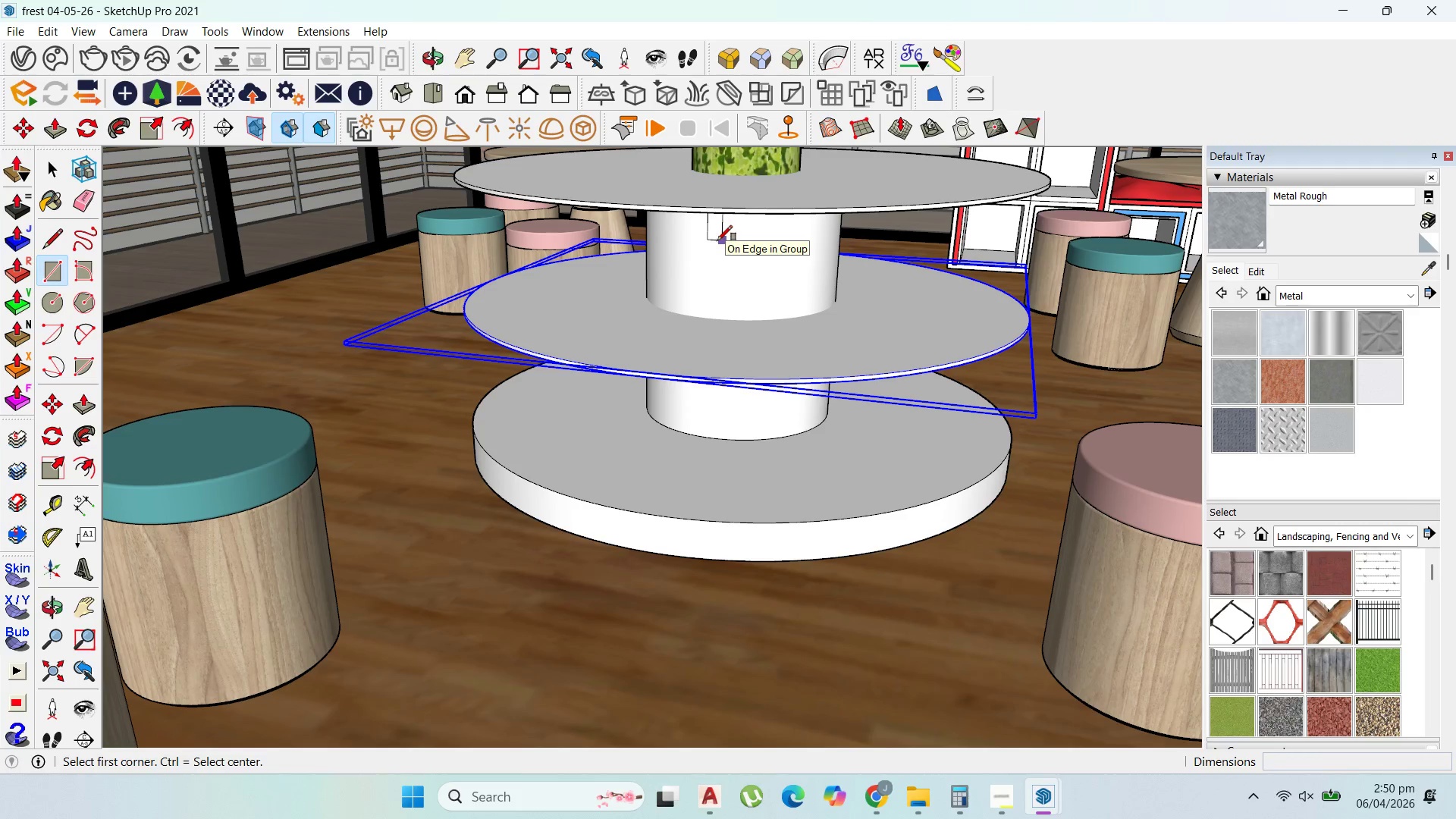 
scroll: coordinate [717, 240], scroll_direction: up, amount: 1.0
 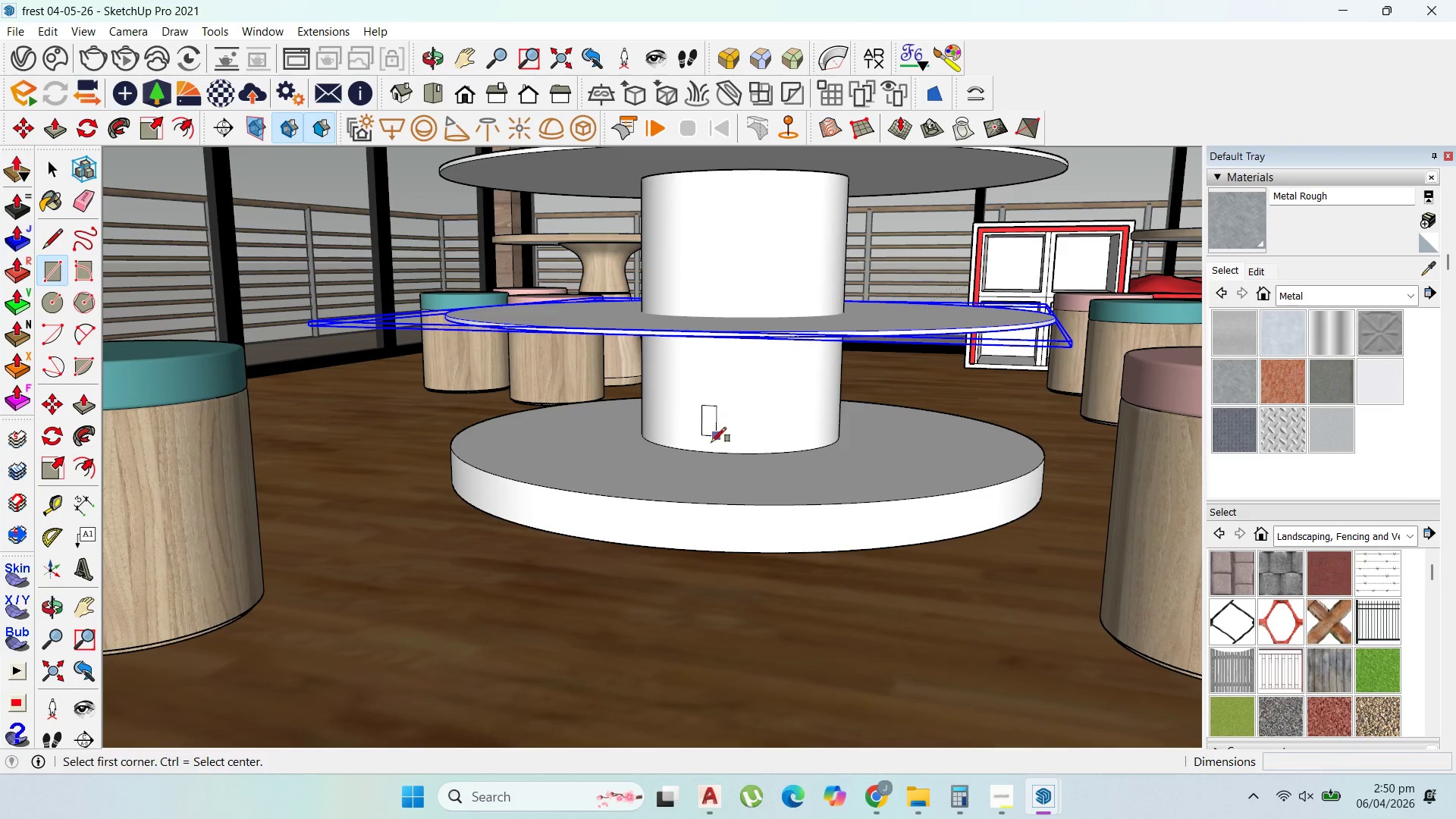 
left_click([711, 448])
 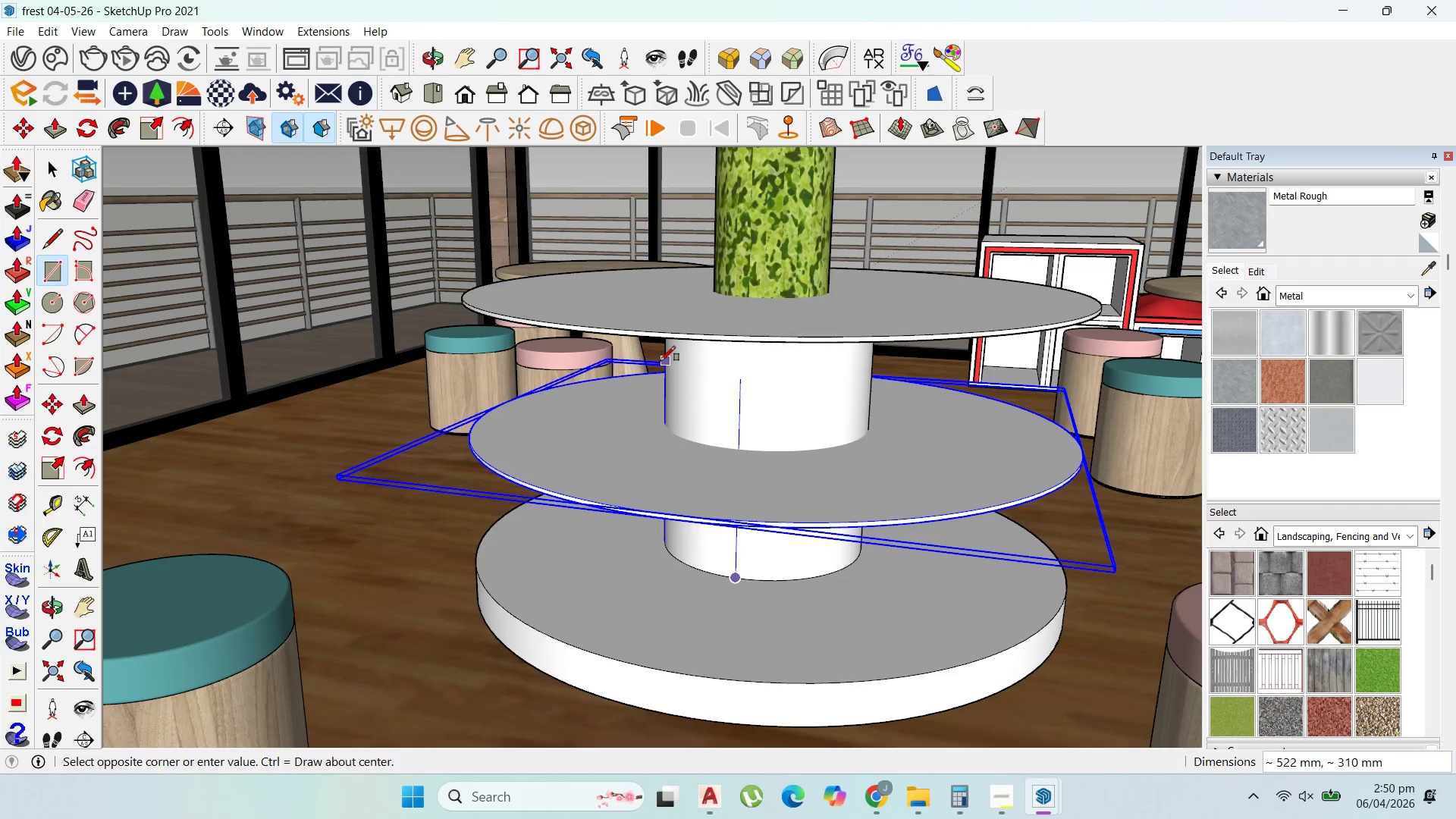 
key(ArrowRight)
 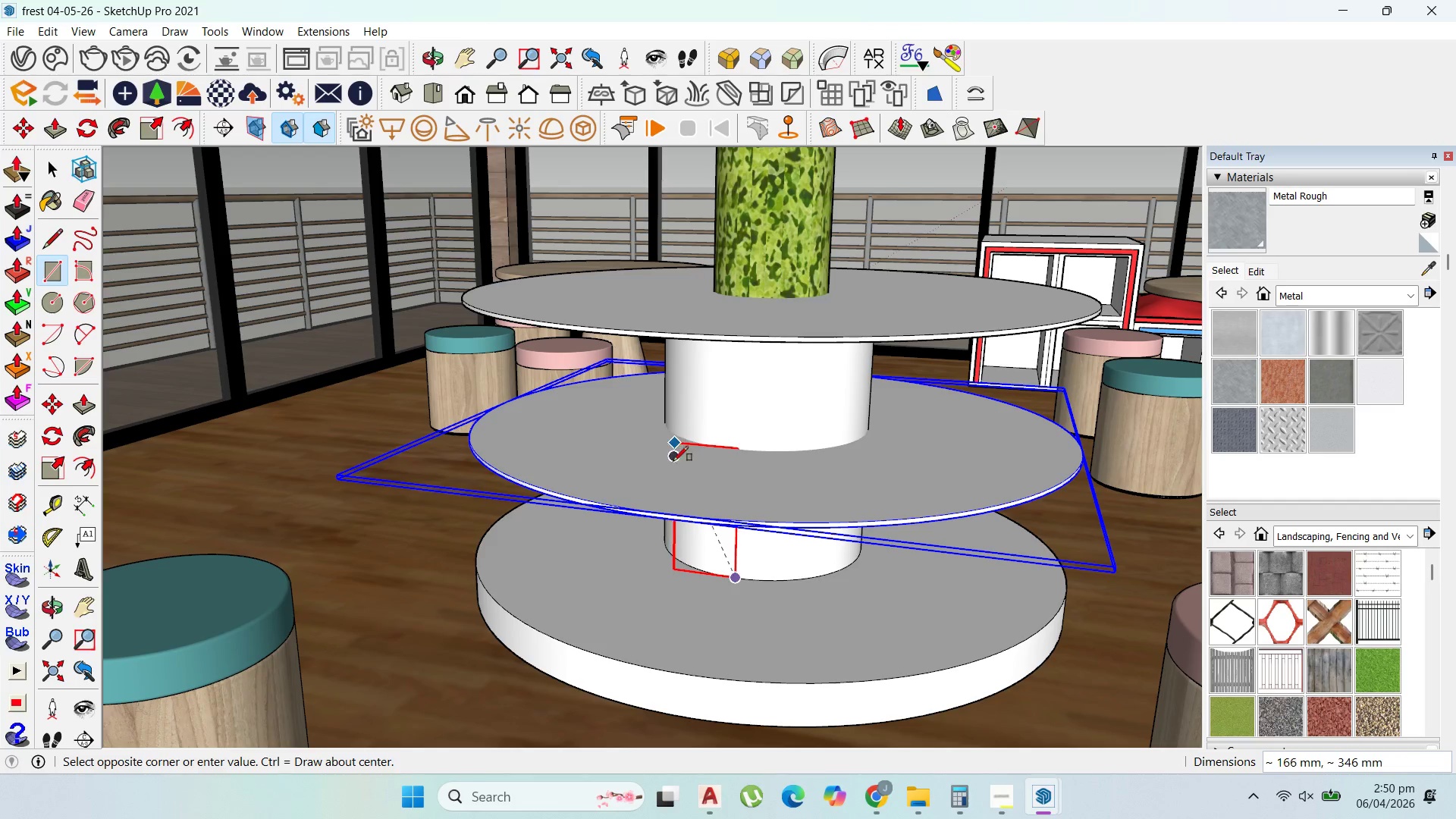 
key(ArrowLeft)
 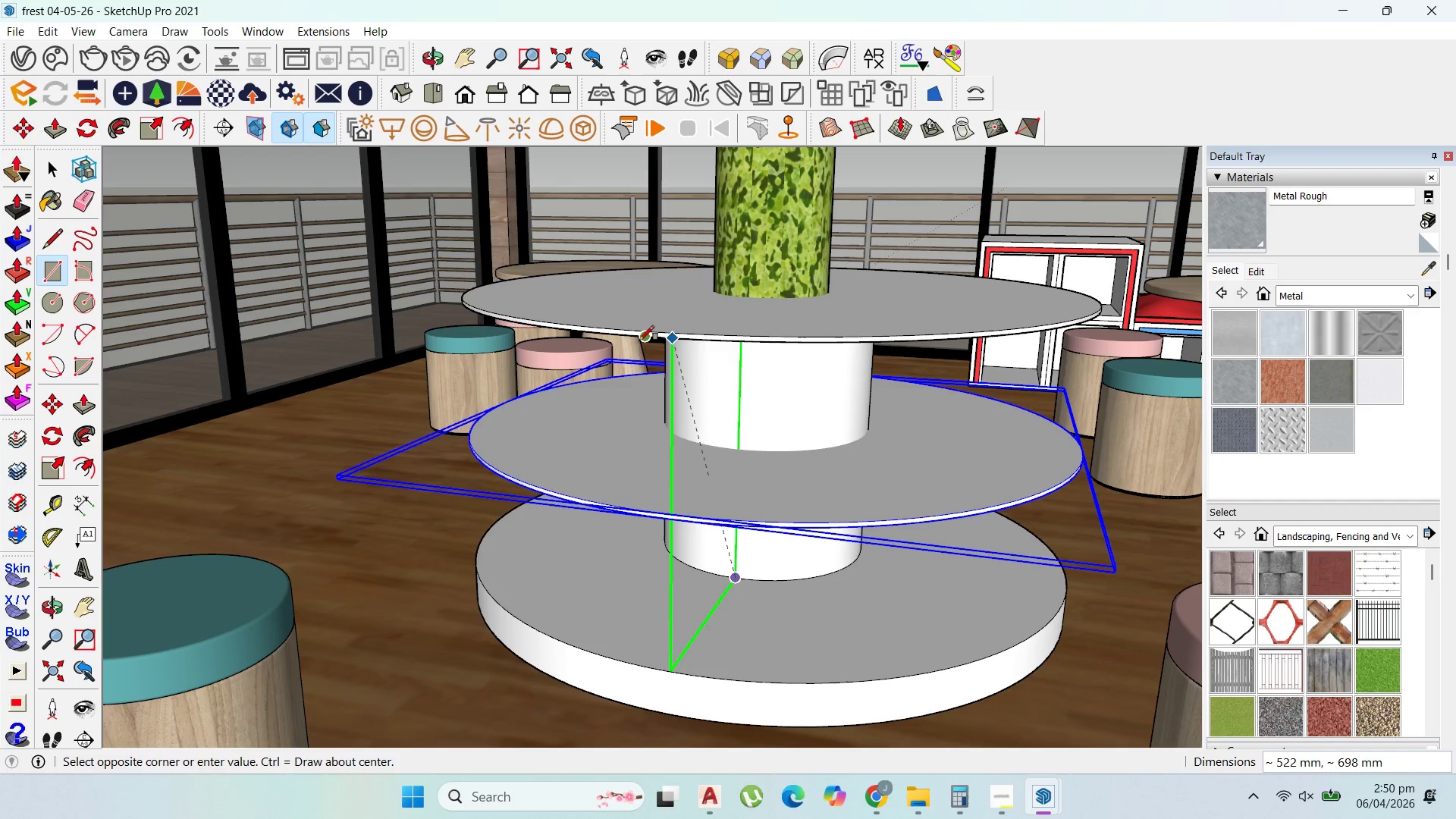 
left_click([642, 339])
 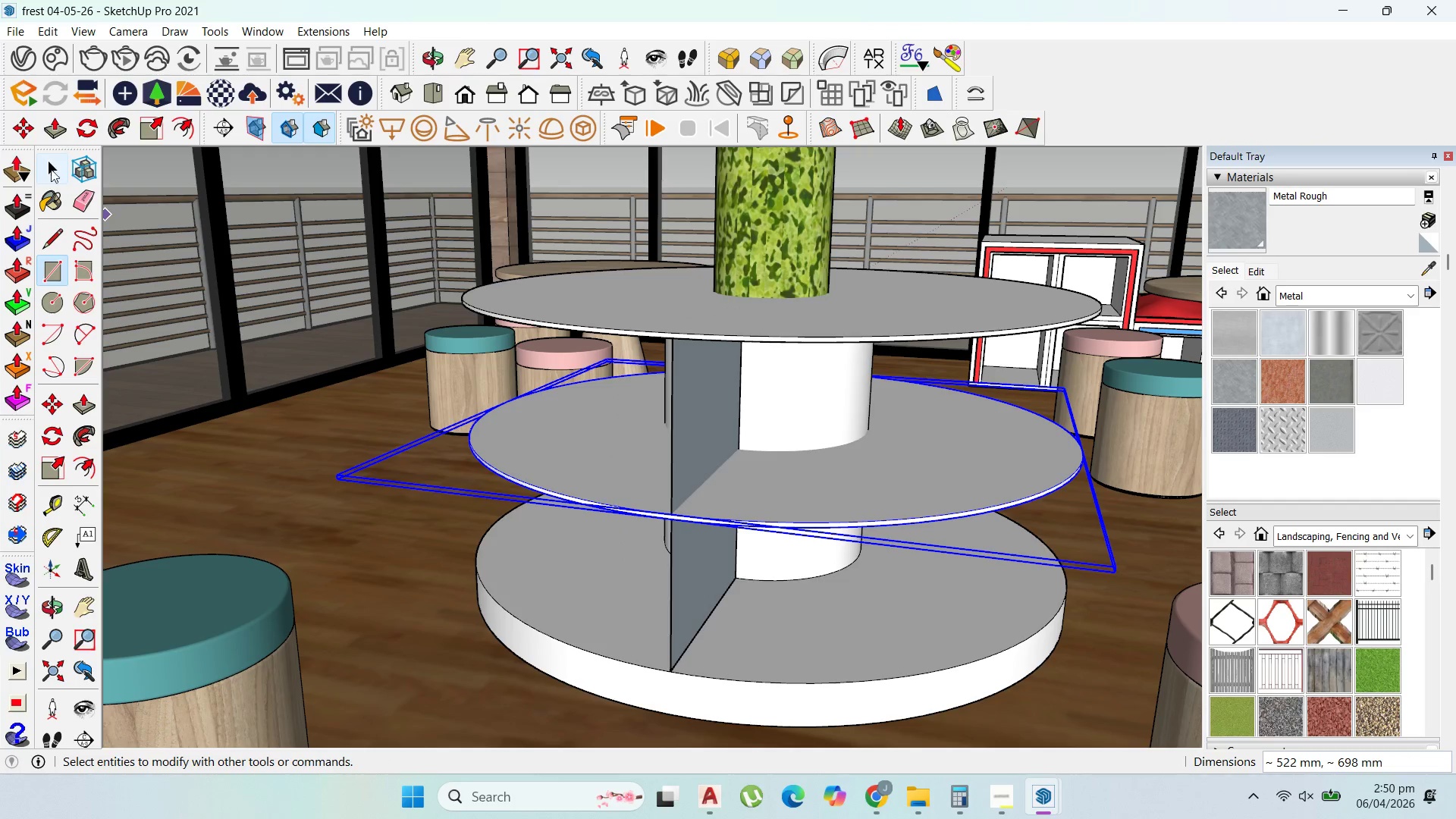 
left_click([49, 166])
 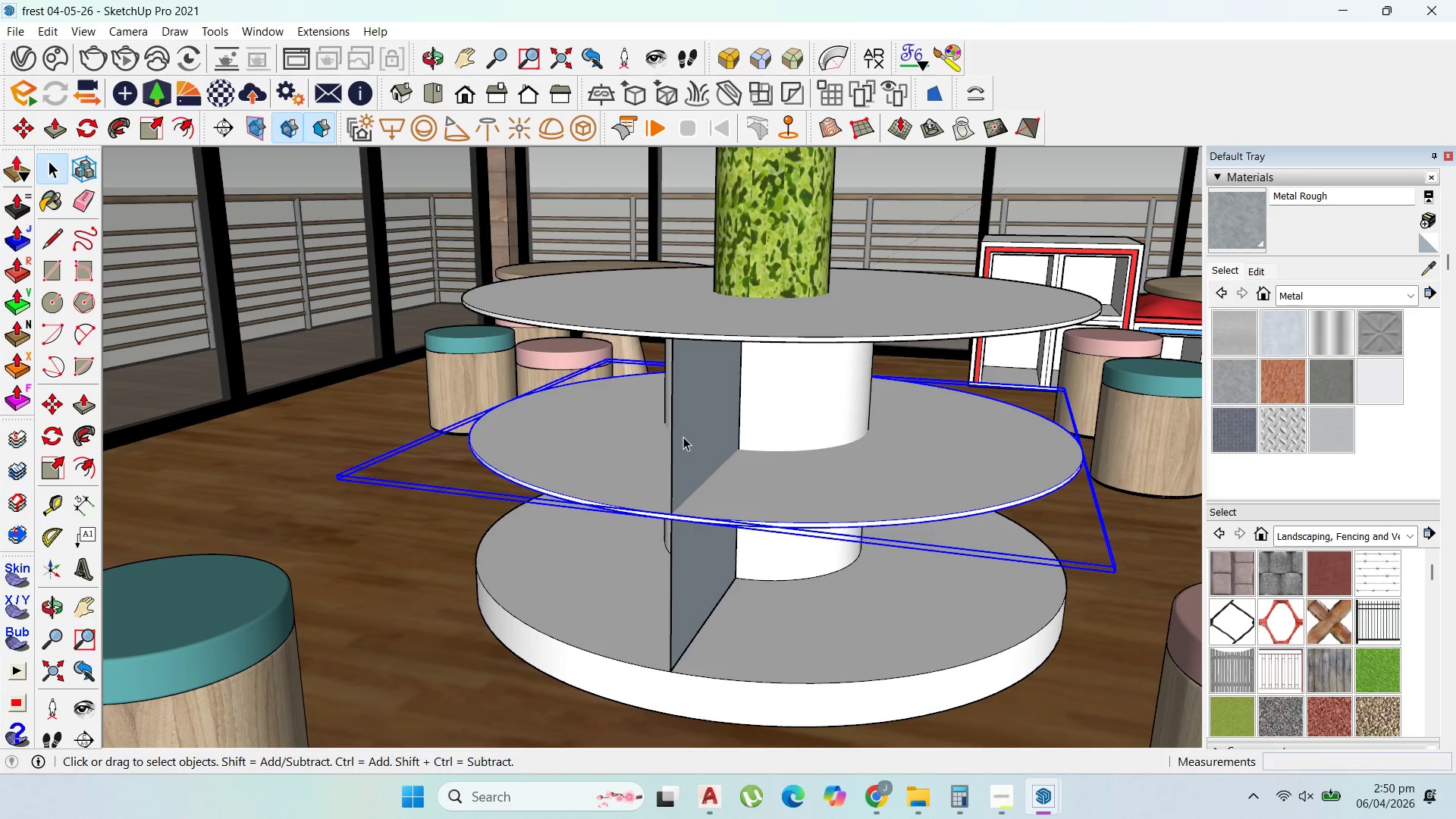 
double_click([683, 437])
 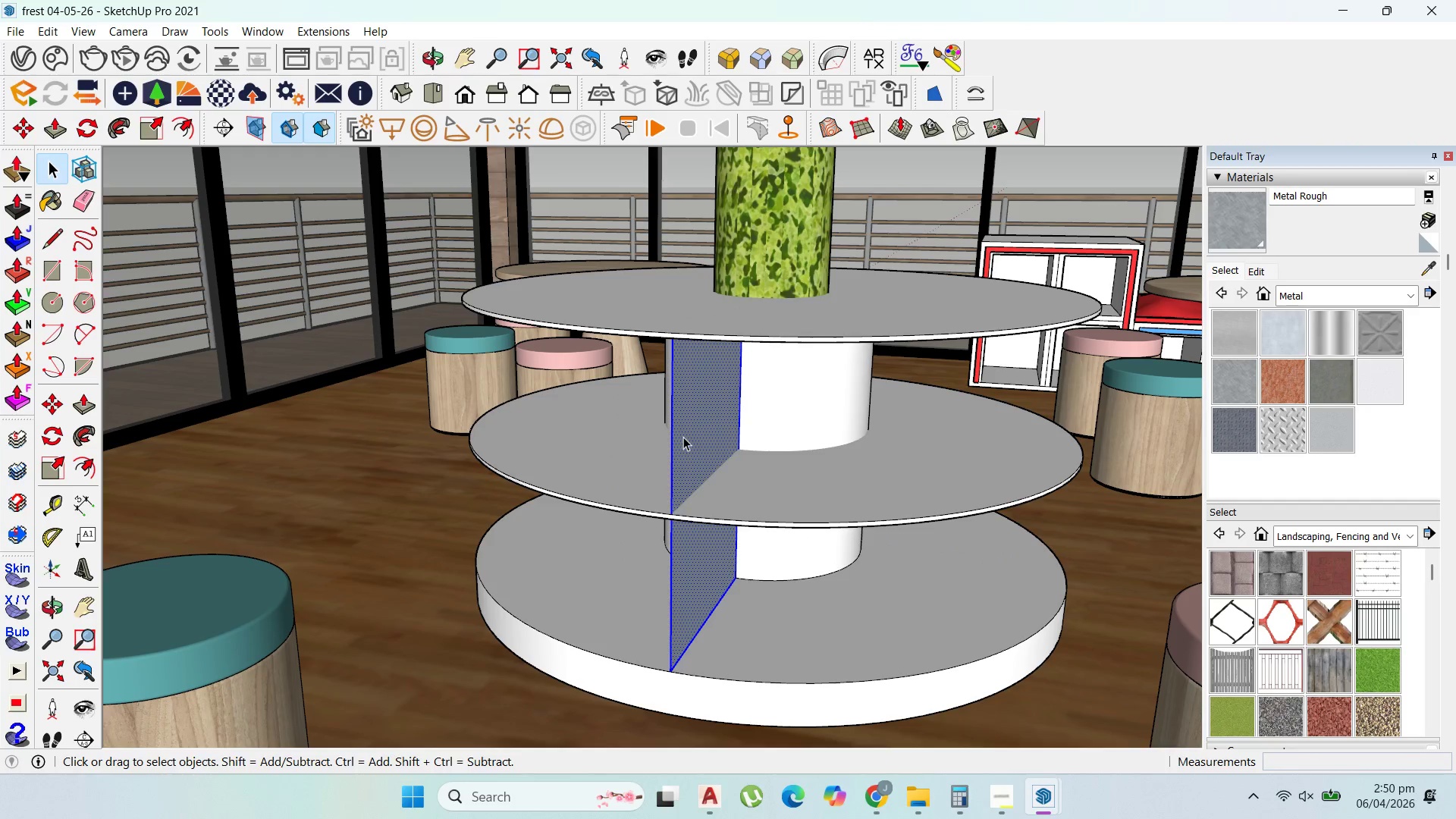 
triple_click([683, 437])
 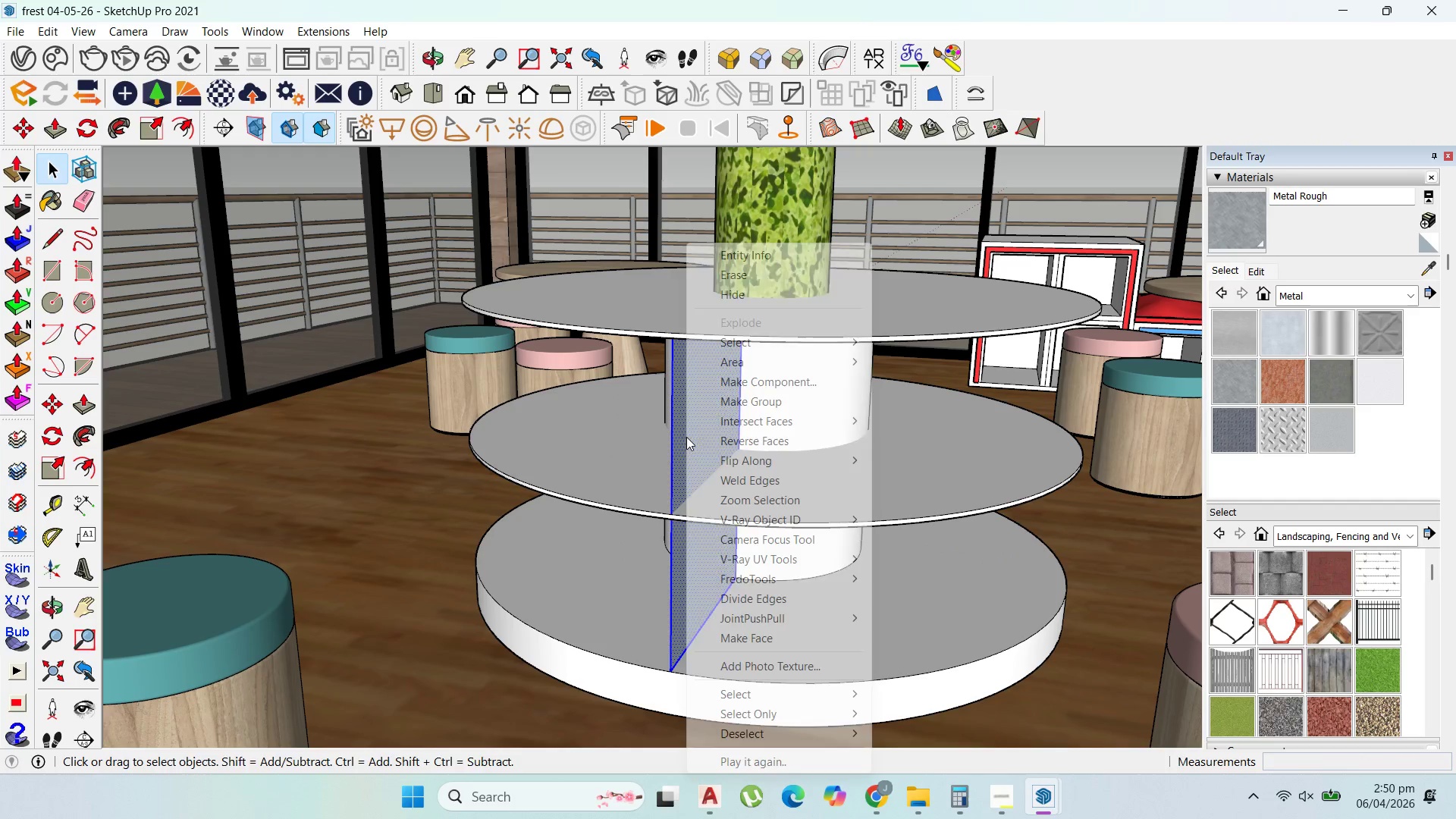 
right_click([686, 437])
 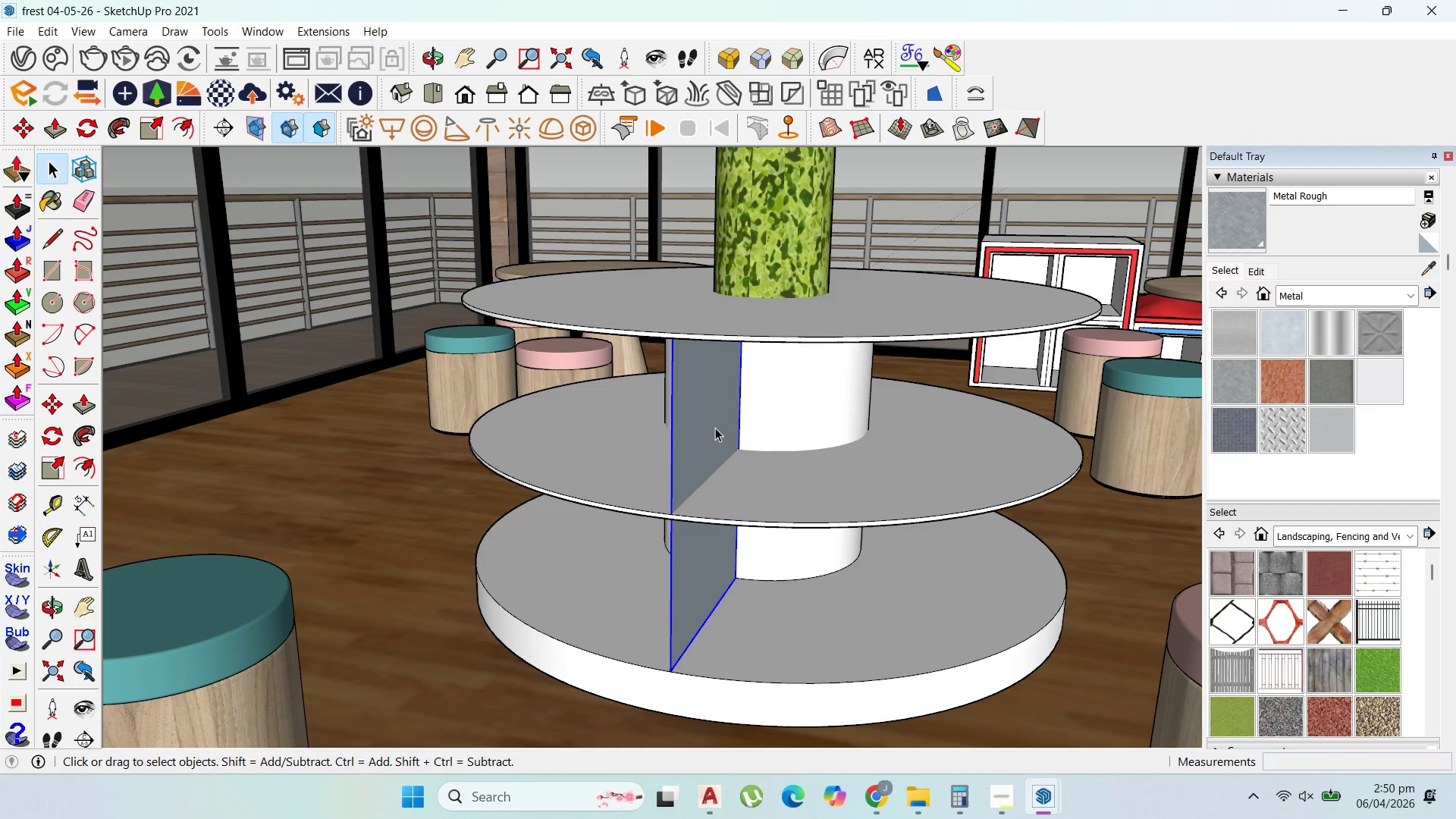 
double_click([714, 428])
 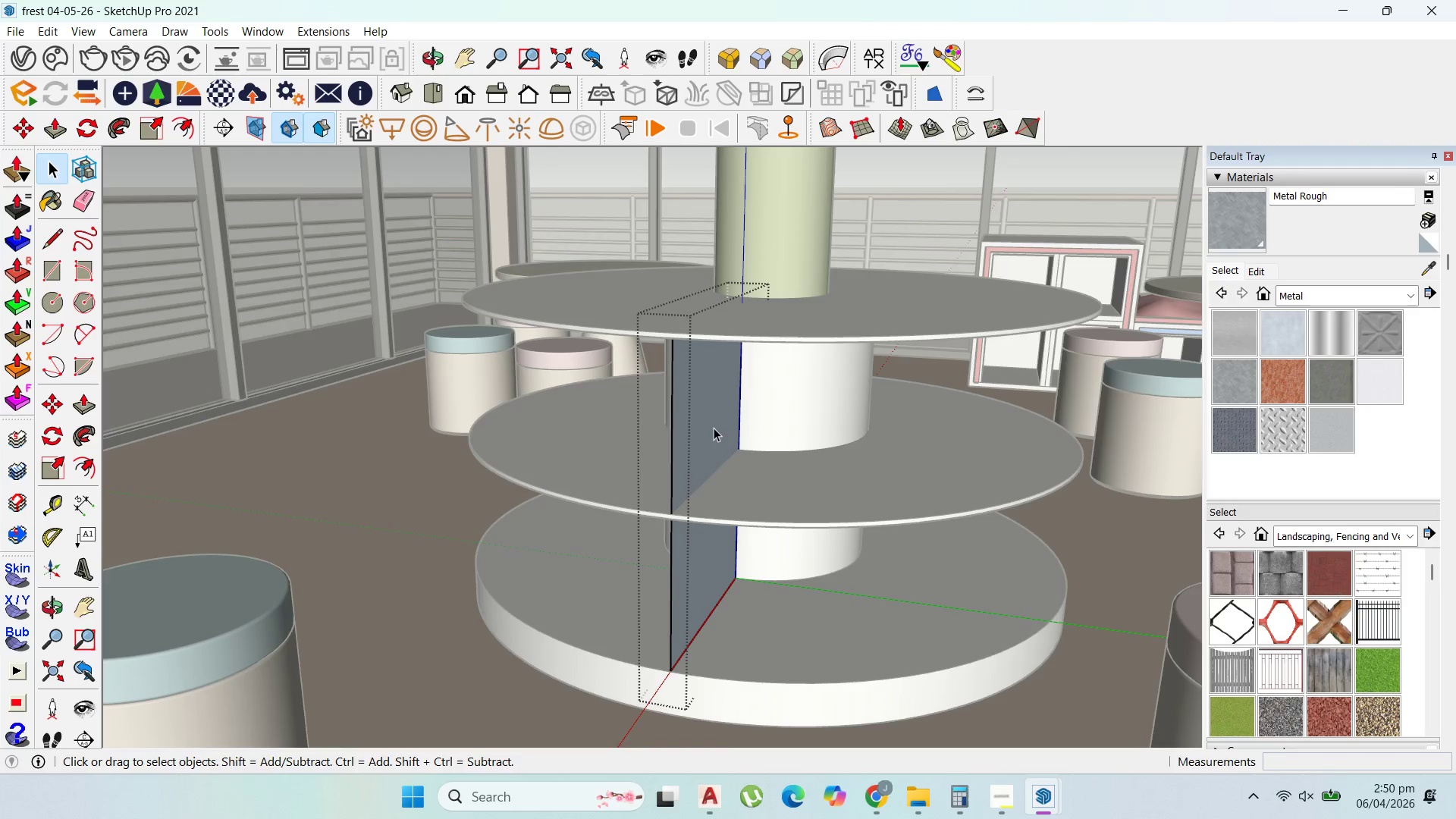 
triple_click([714, 428])
 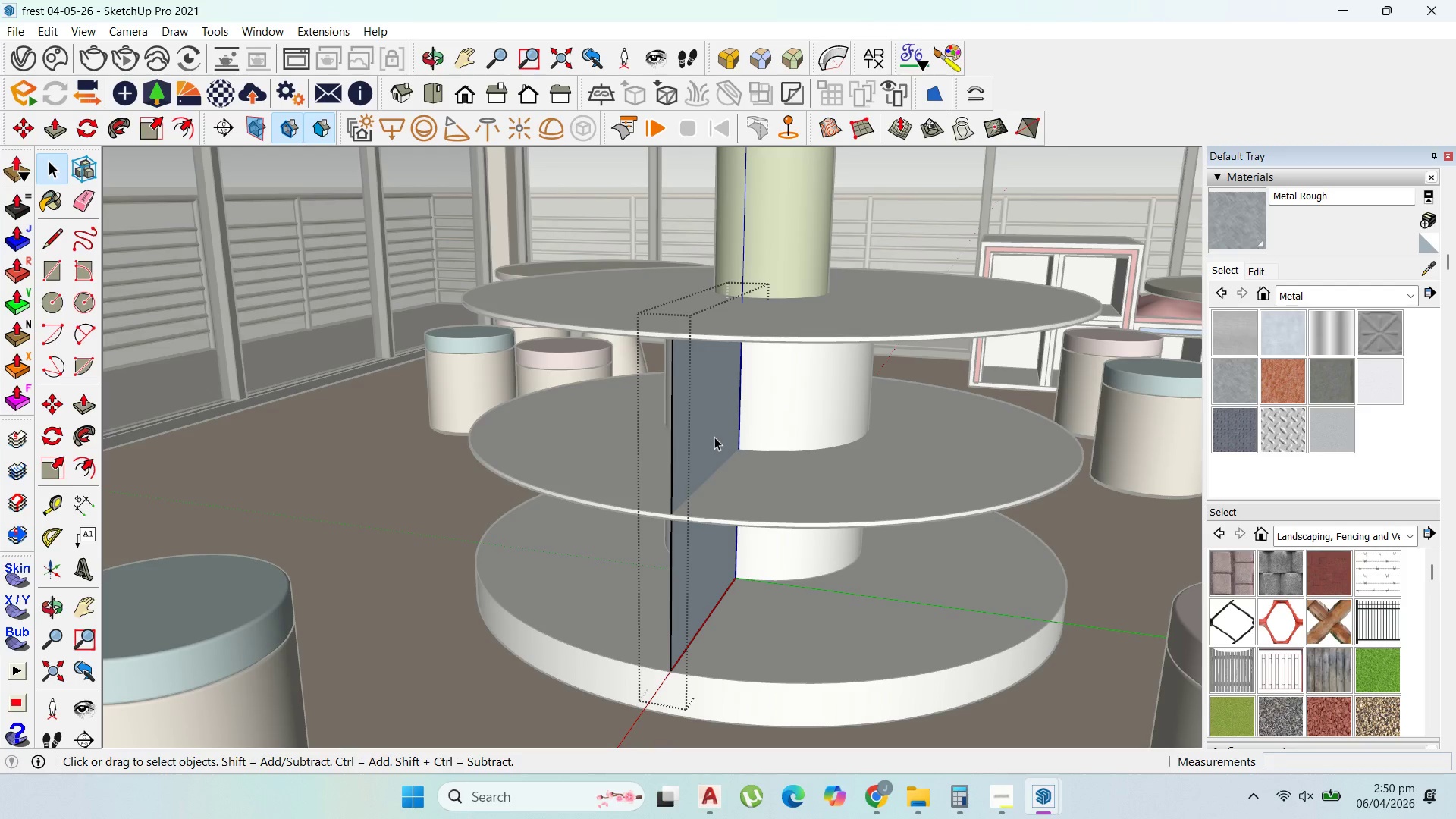 
key(P)
 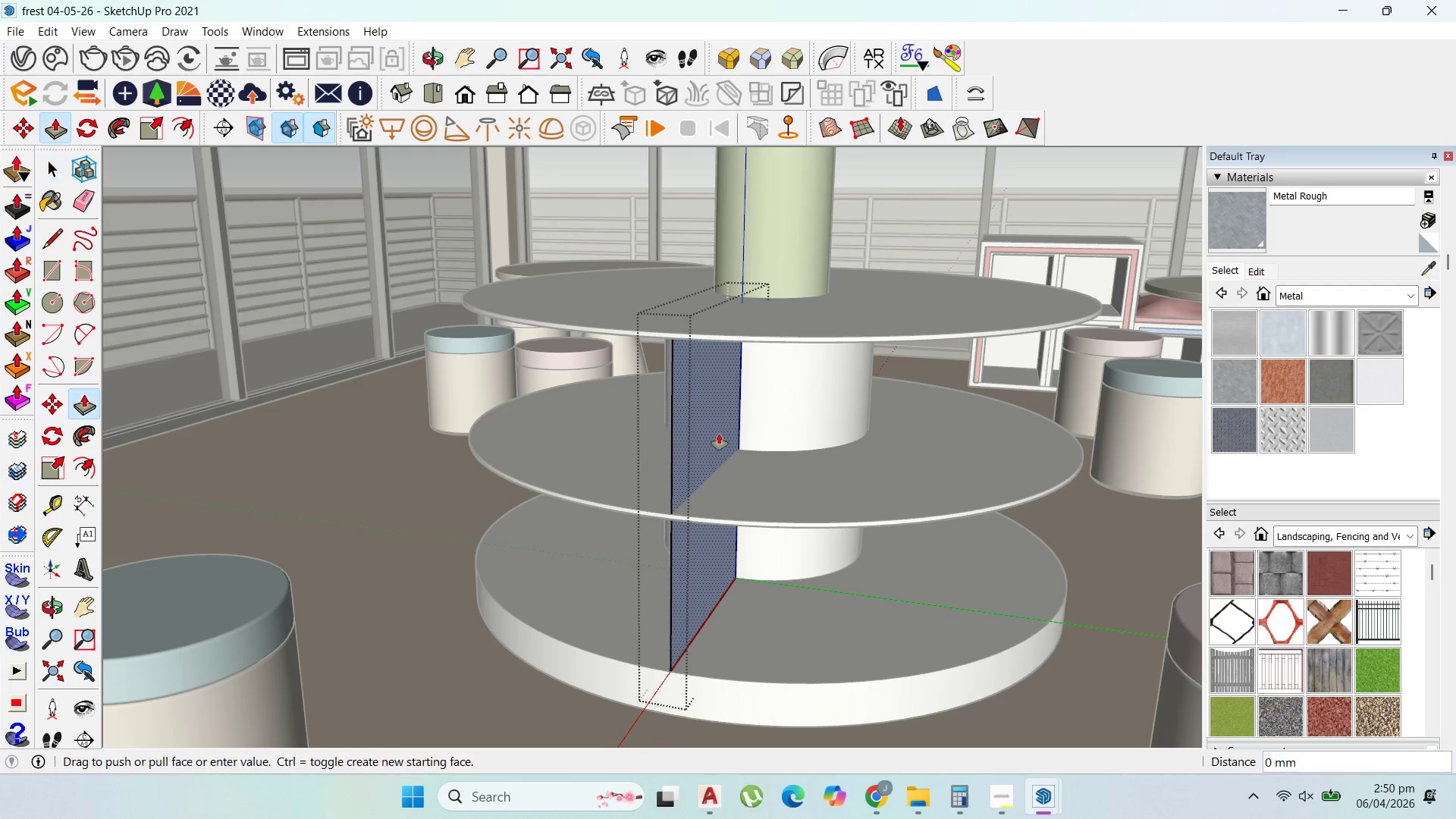 
left_click_drag(start_coordinate=[714, 431], to_coordinate=[730, 441])
 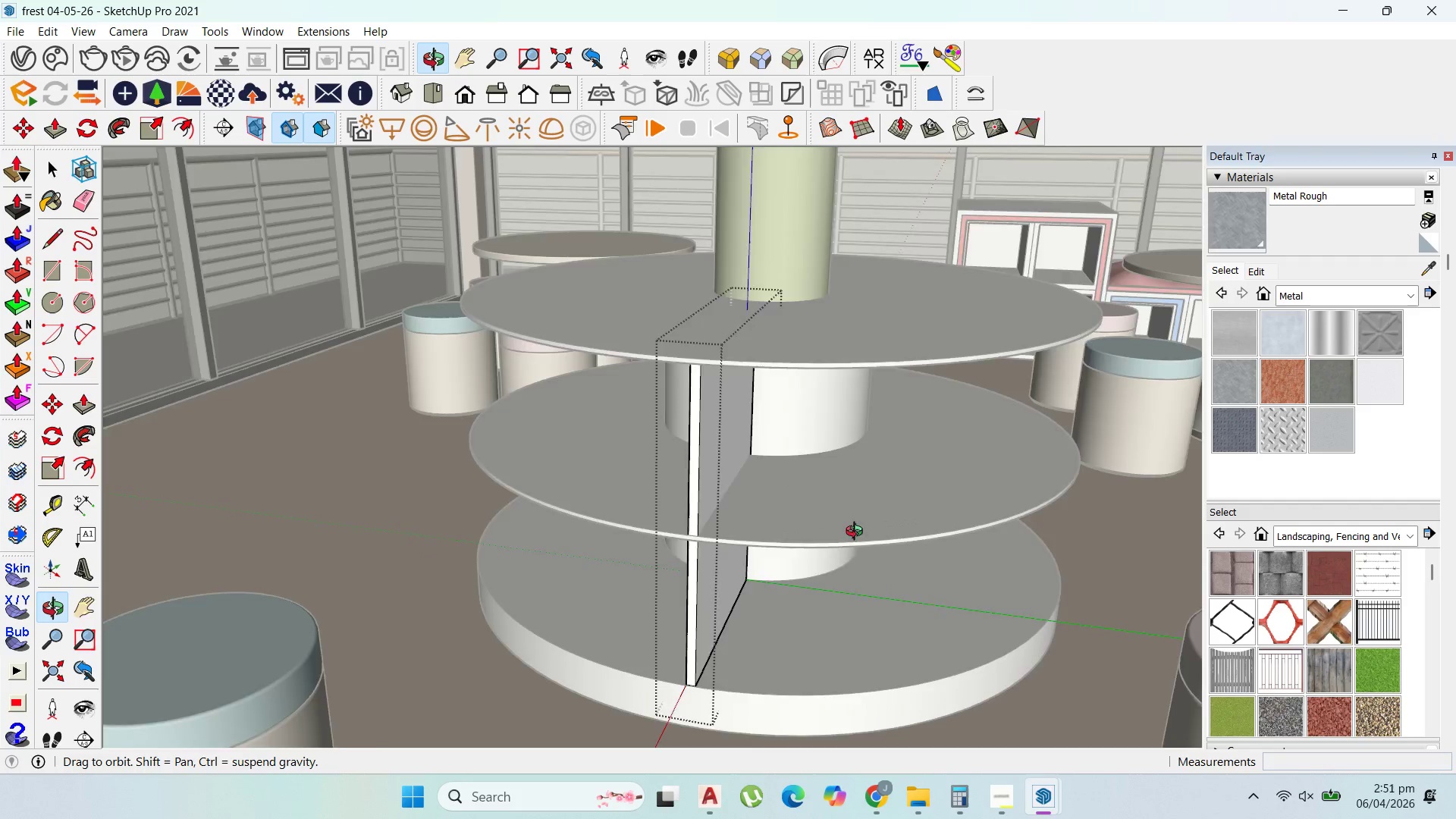 
type(20)
 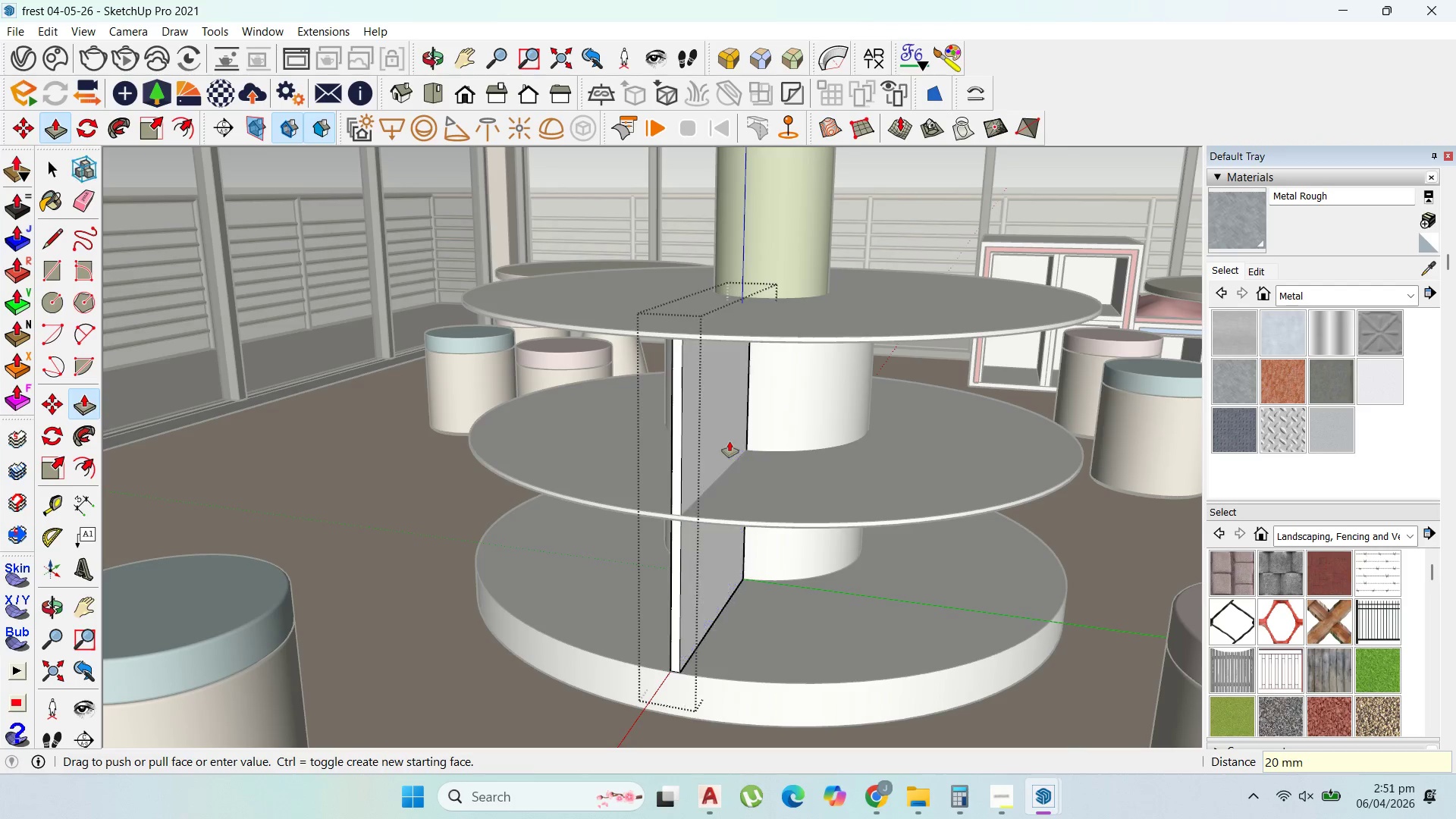 
key(Enter)
 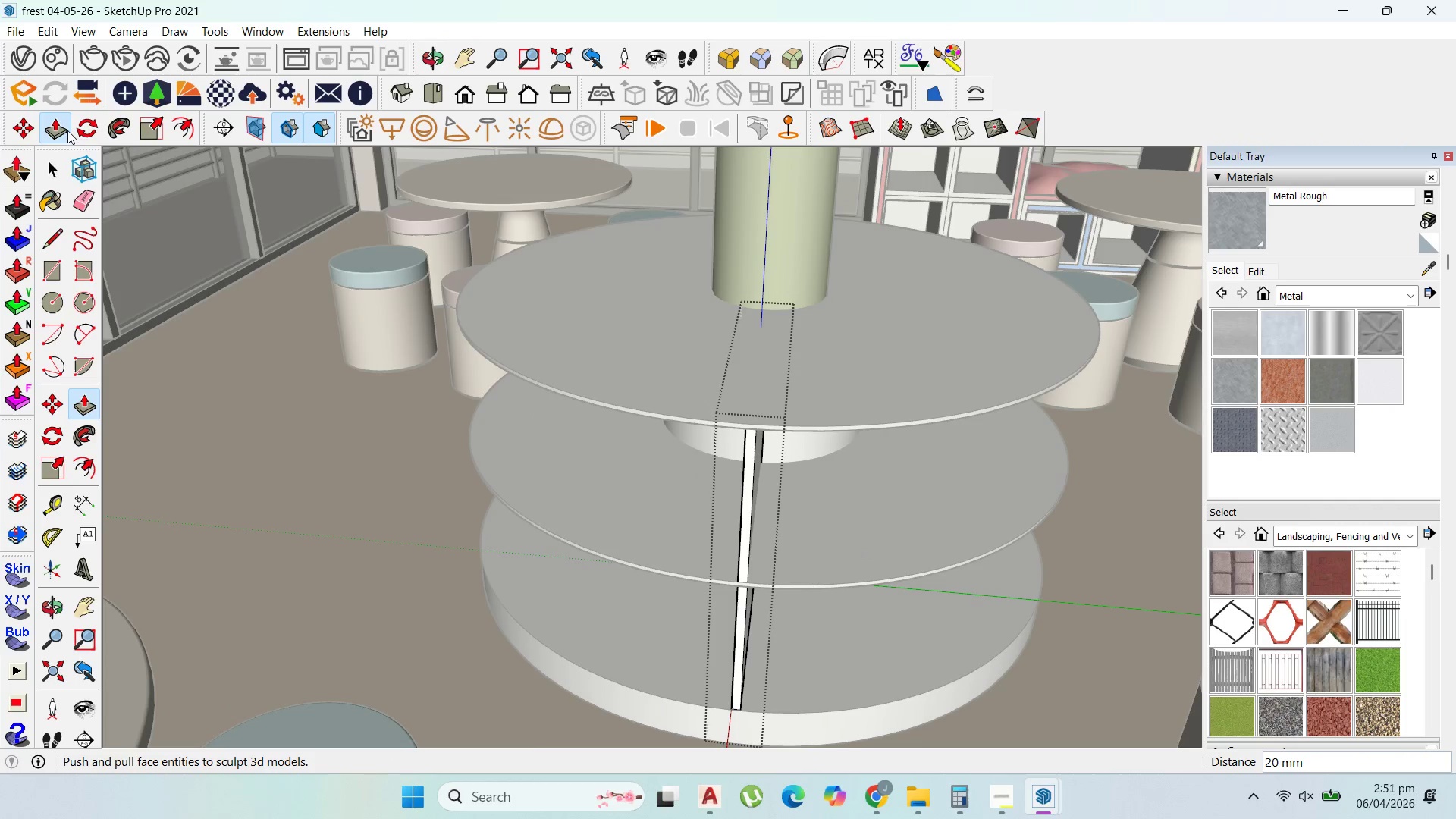 
left_click([61, 168])
 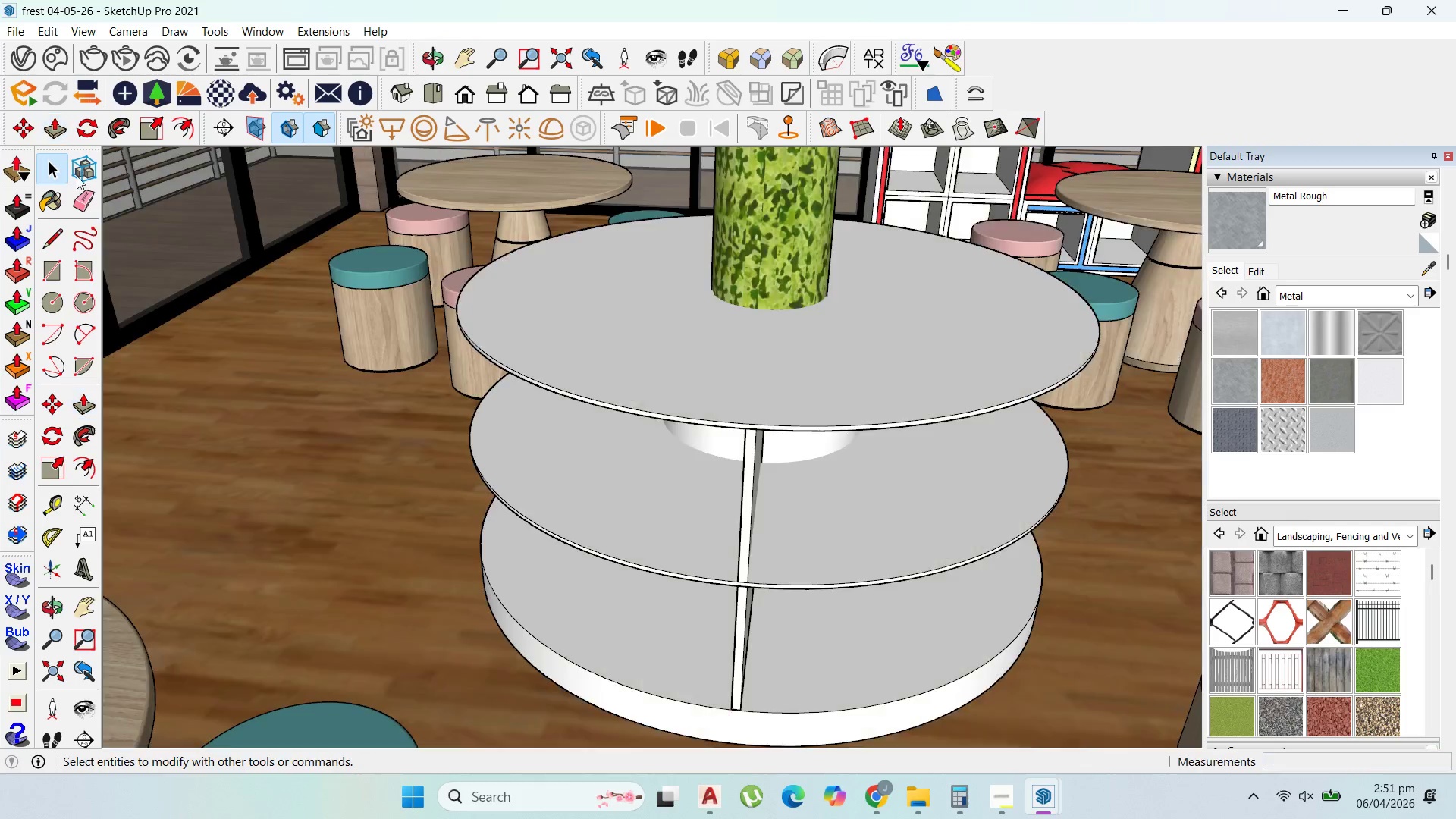 
key(Escape)
 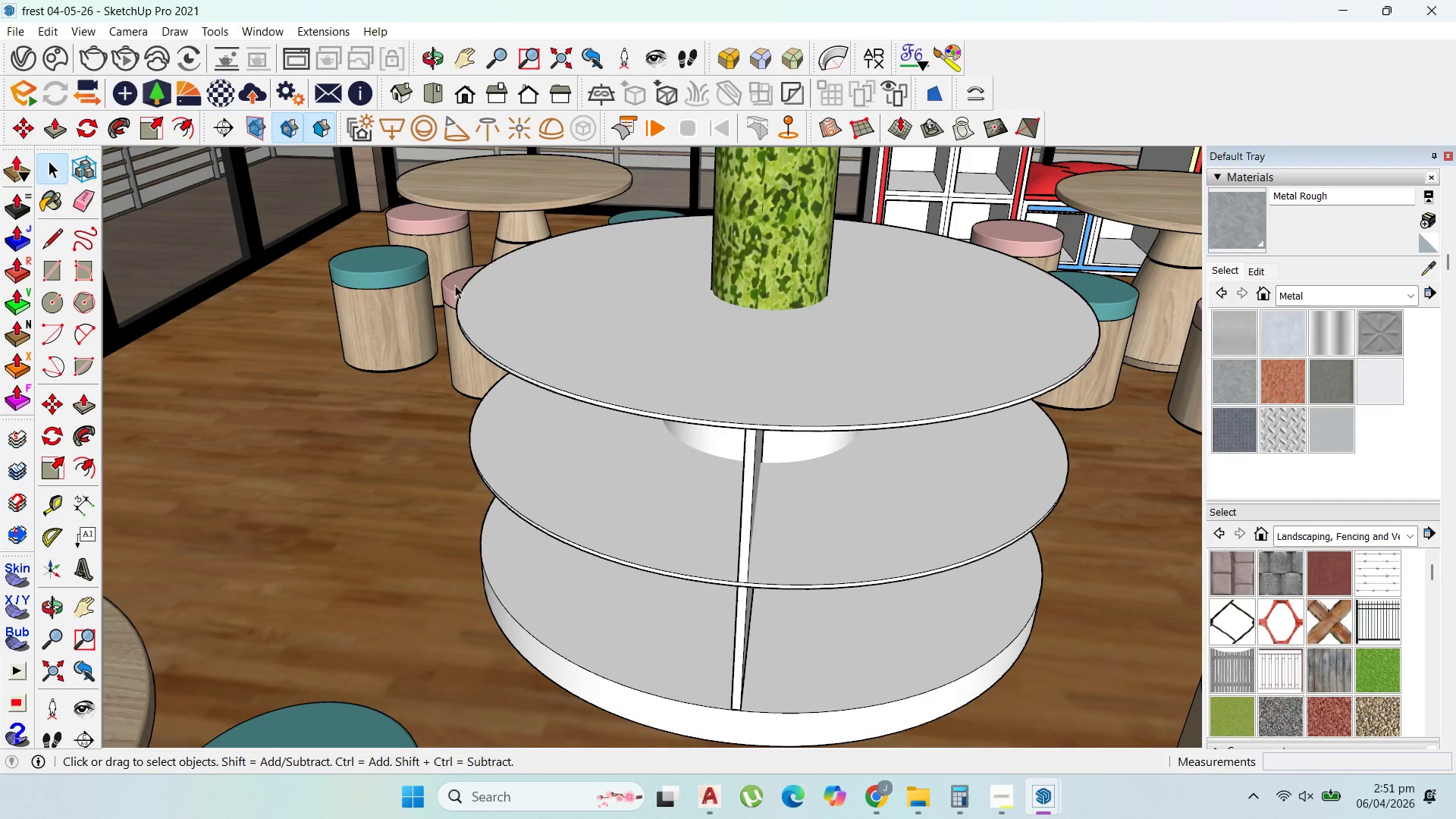 
key(Escape)
 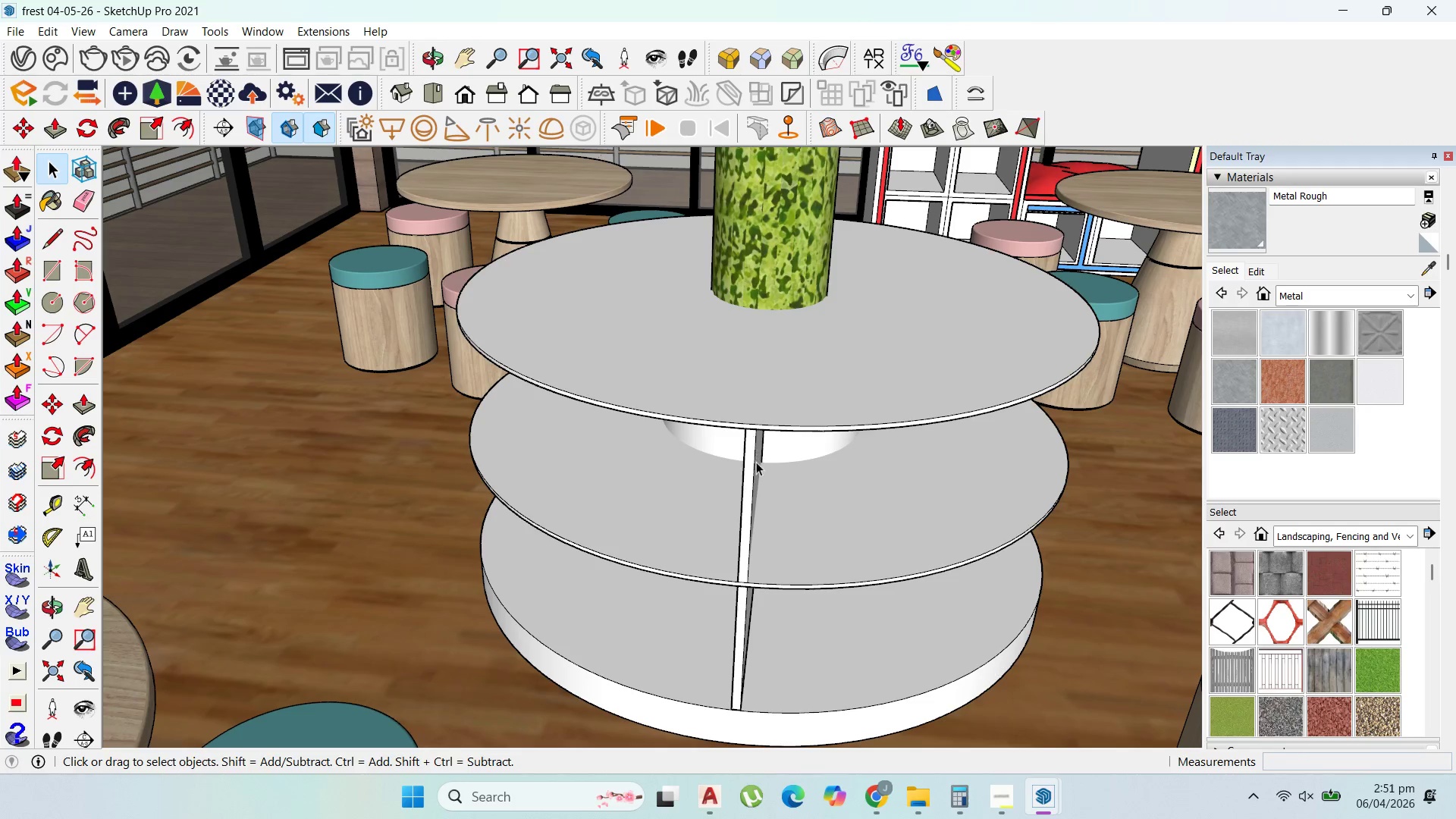 
left_click([755, 464])
 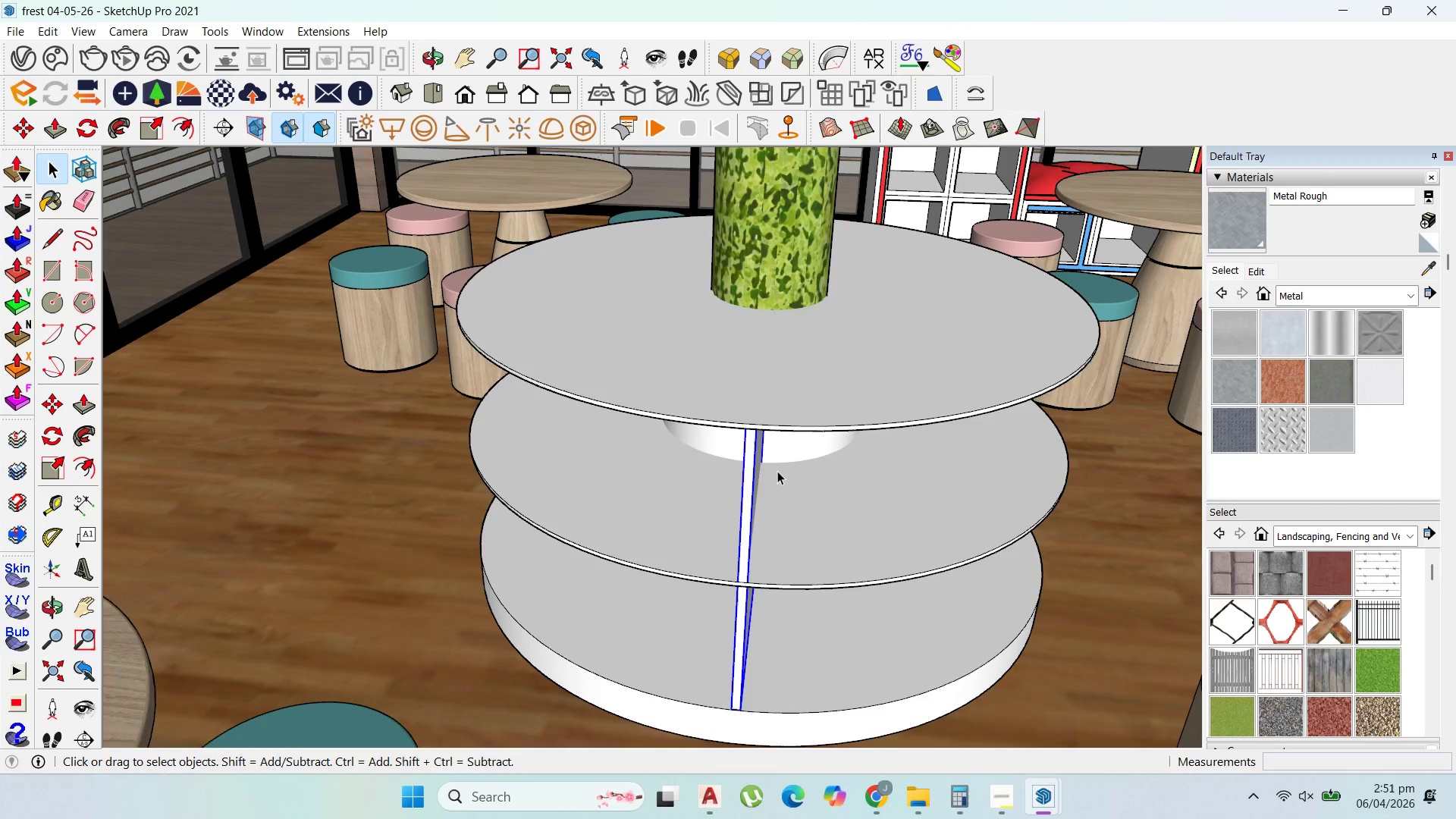 
scroll: coordinate [780, 472], scroll_direction: up, amount: 1.0
 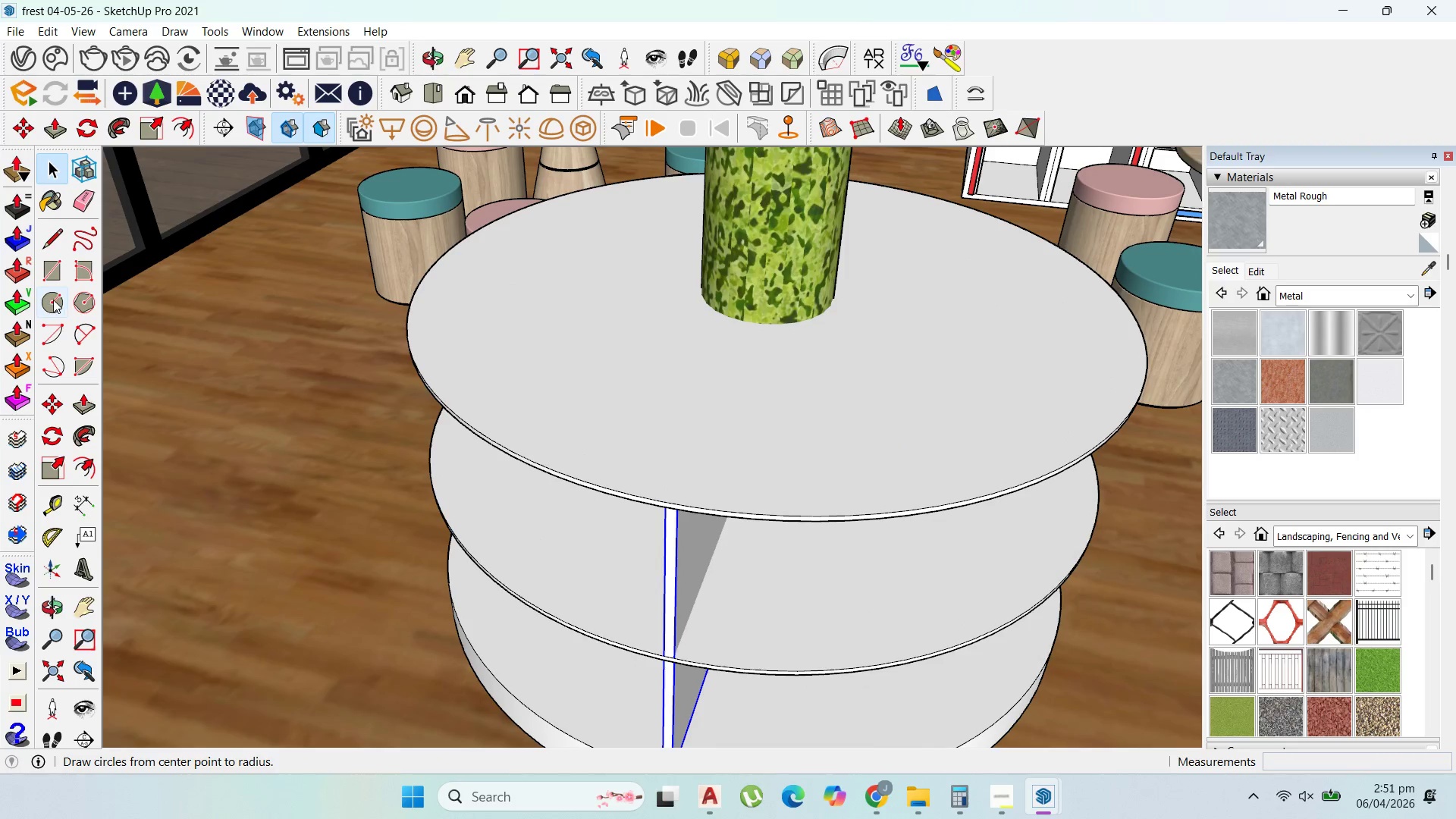 
left_click([89, 126])
 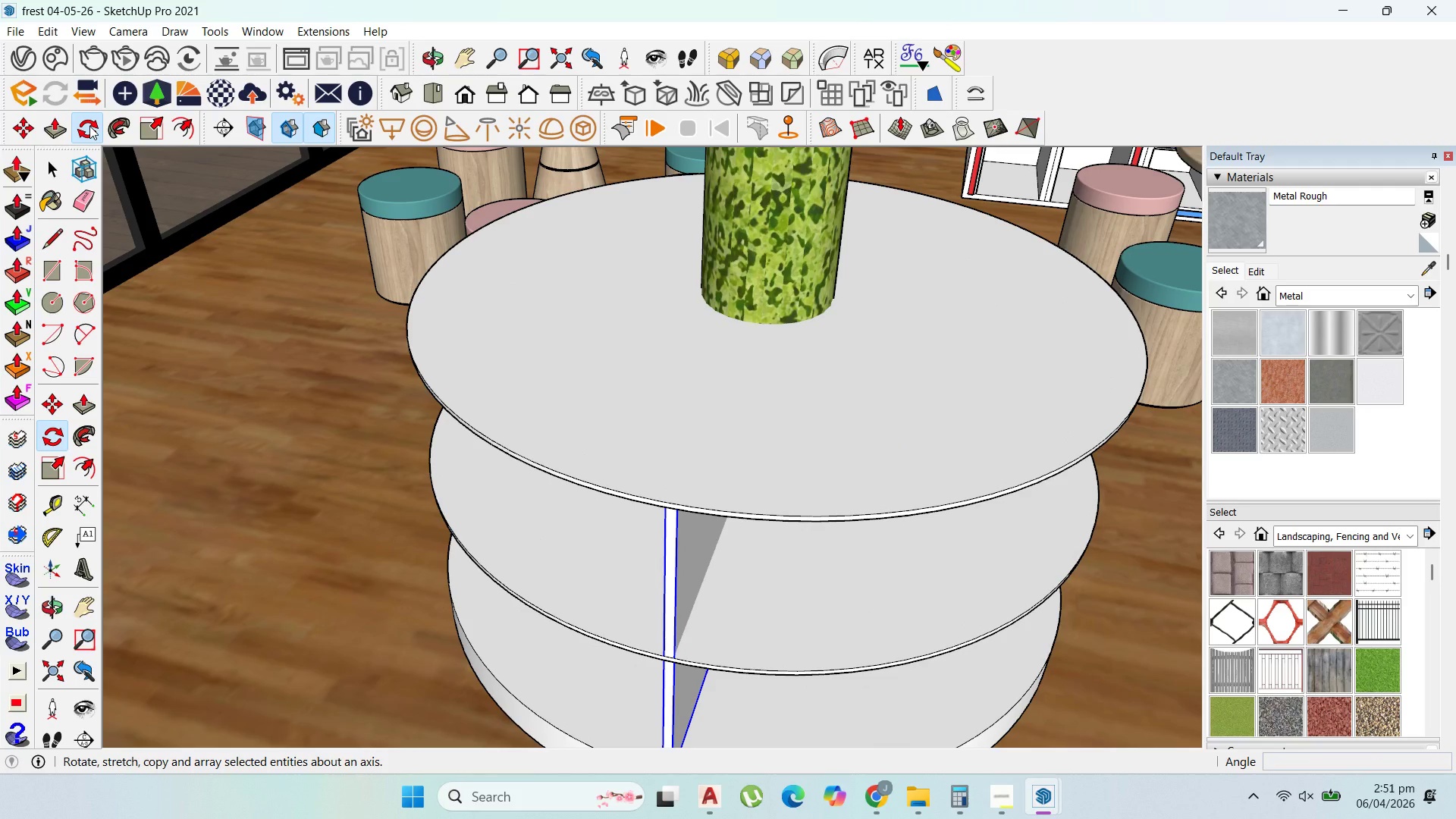 
wait(8.31)
 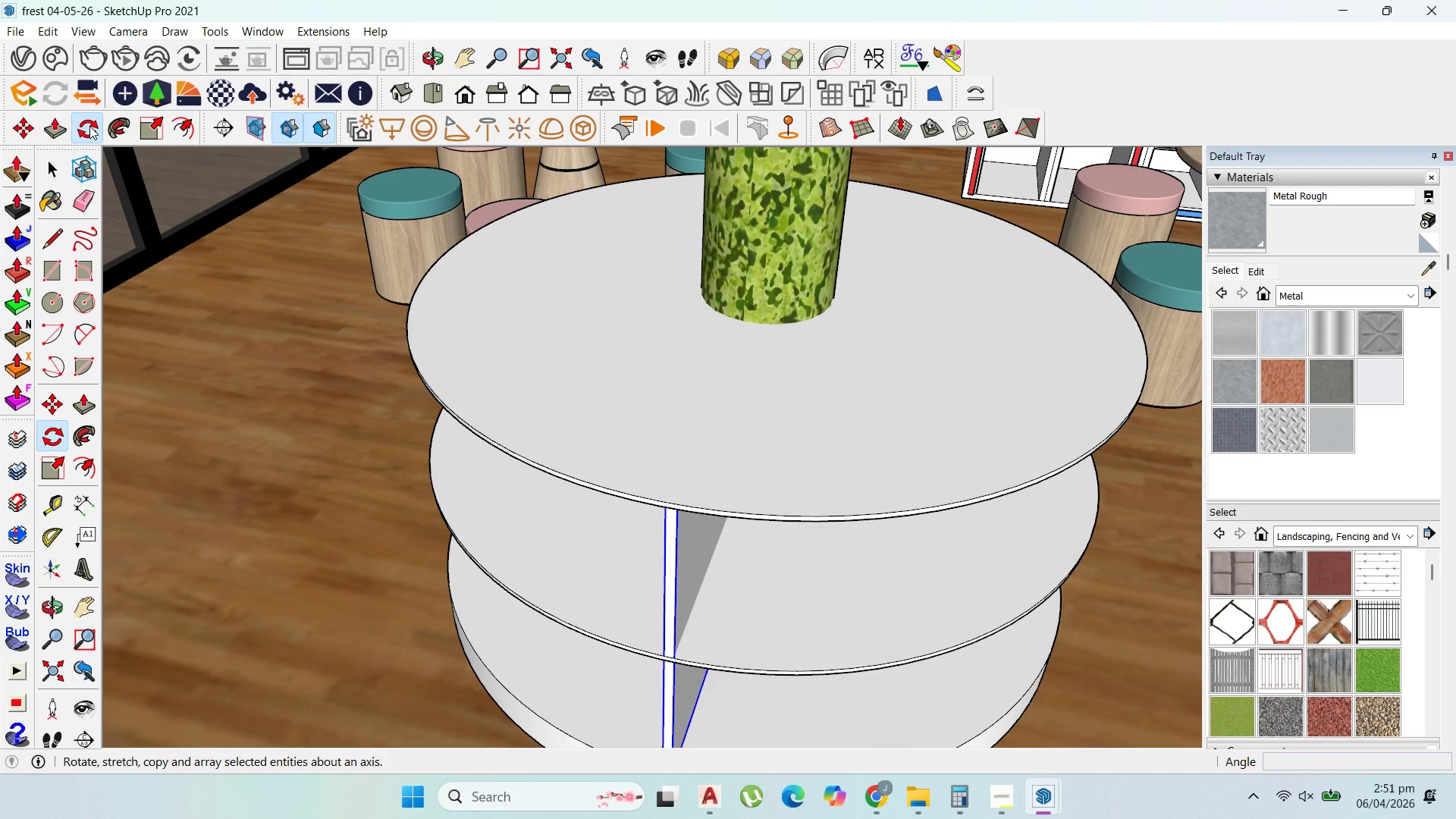 
scroll: coordinate [176, 82], scroll_direction: none, amount: 0.0
 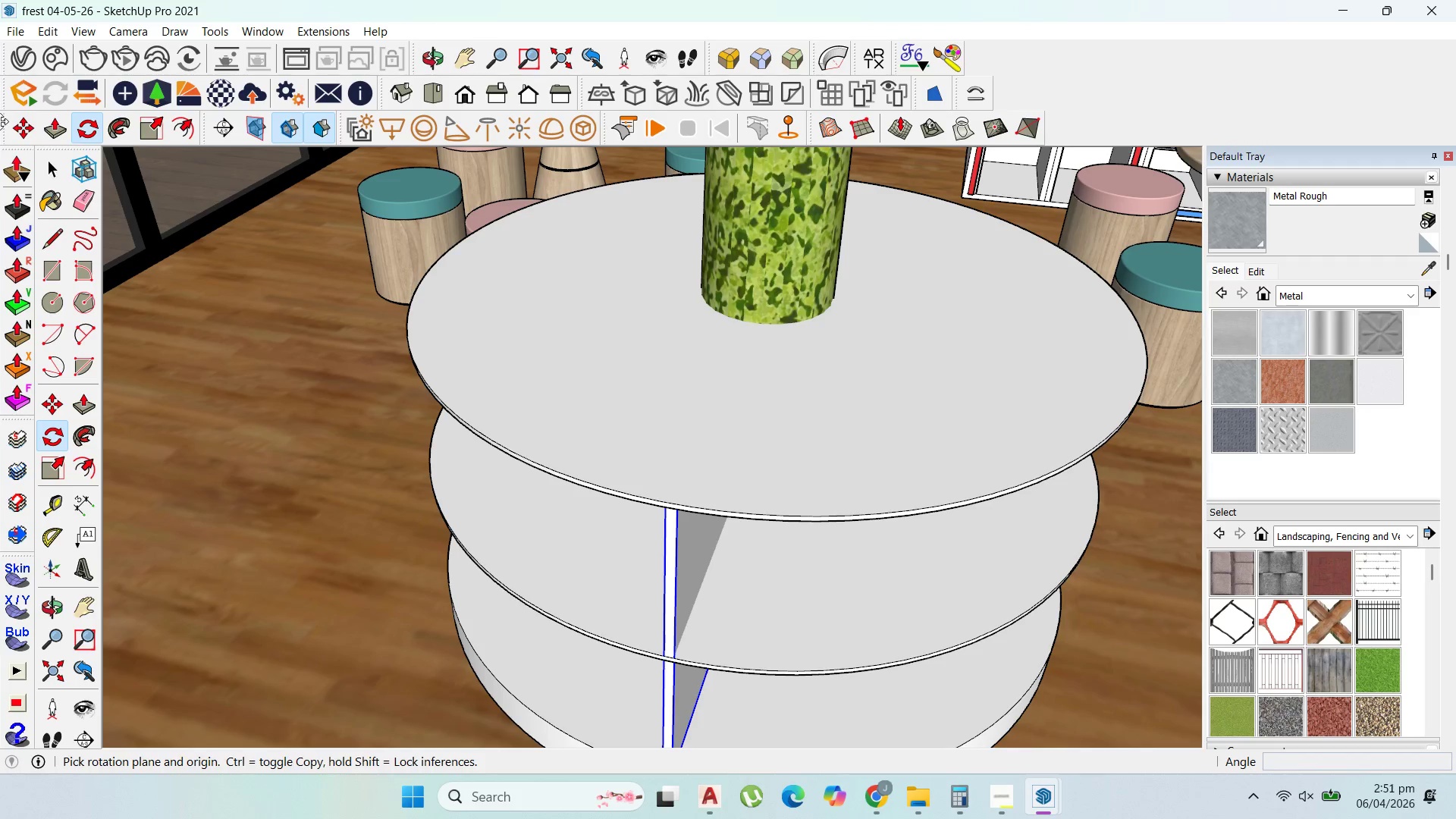 
scroll: coordinate [185, 135], scroll_direction: down, amount: 8.0
 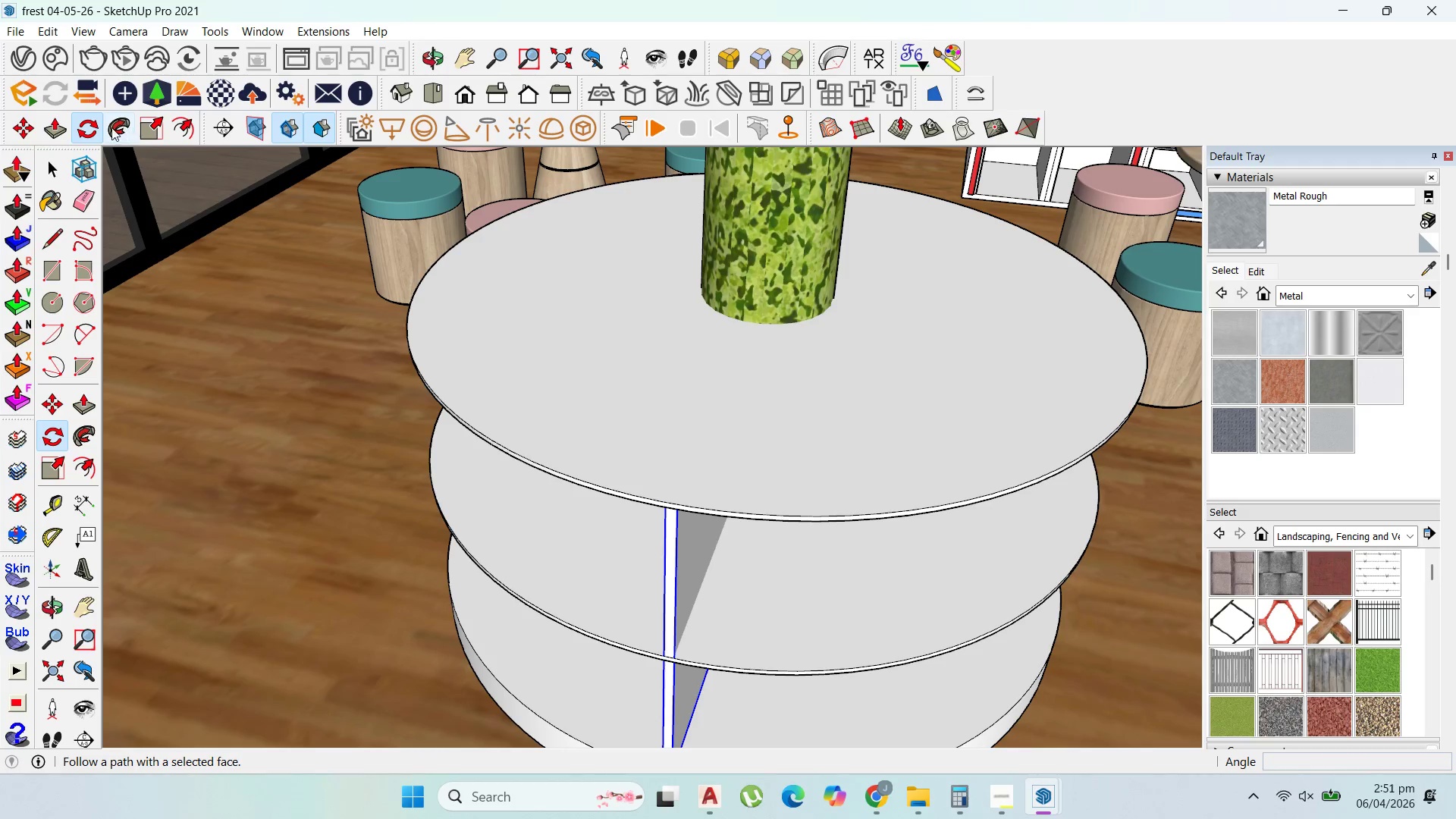 
left_click([93, 130])
 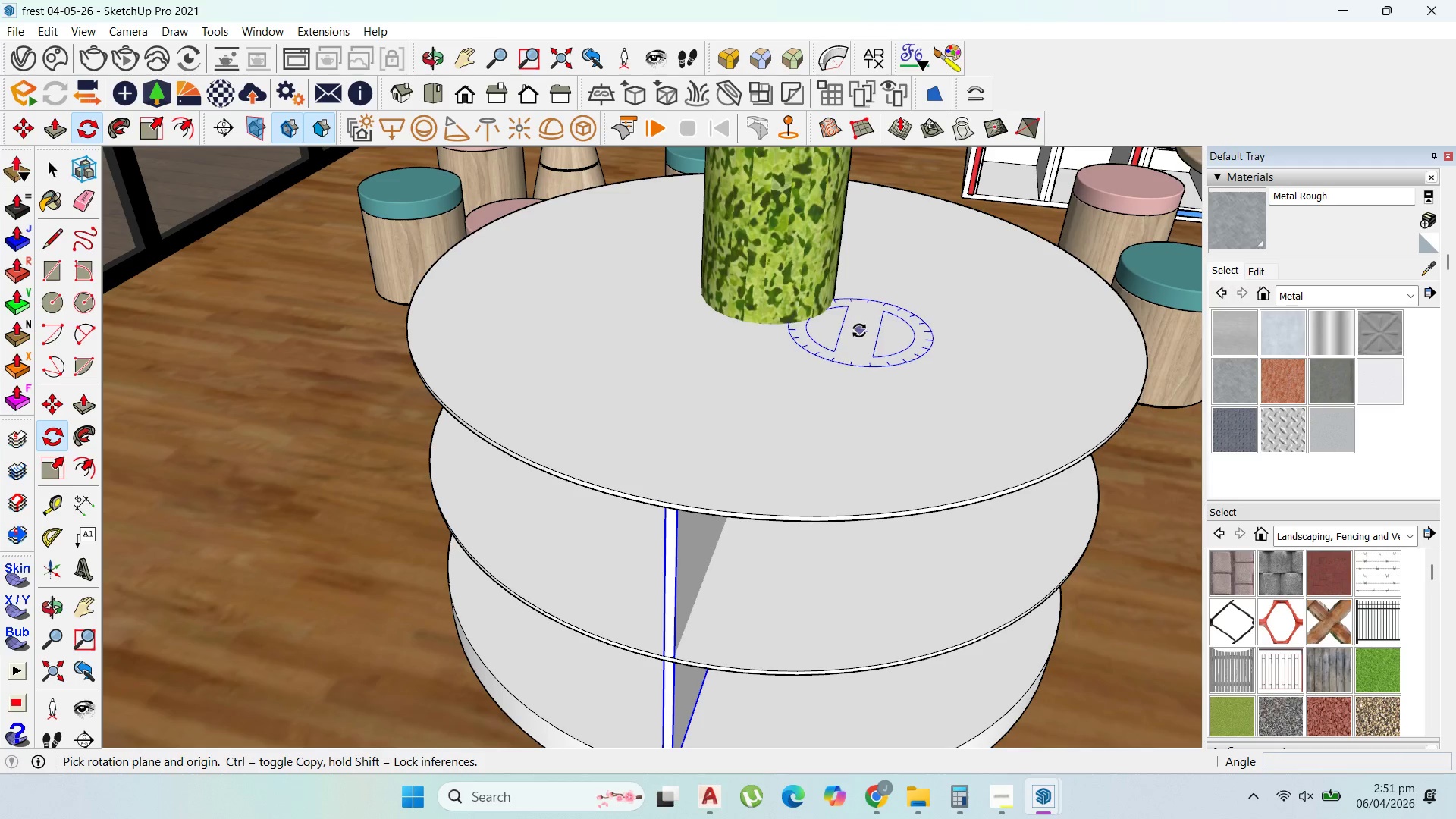 
key(Control+ControlLeft)
 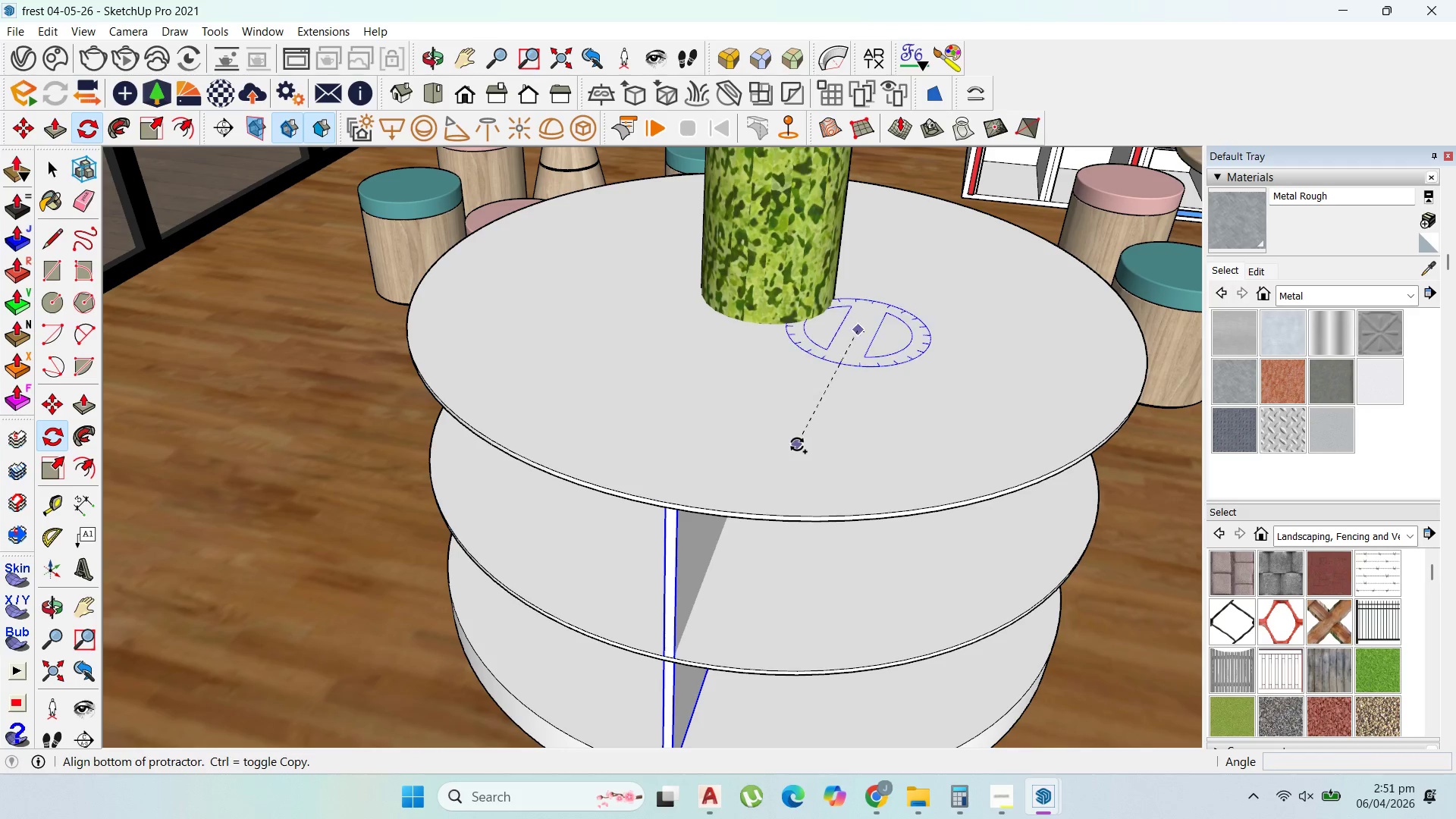 
key(Control+ControlLeft)
 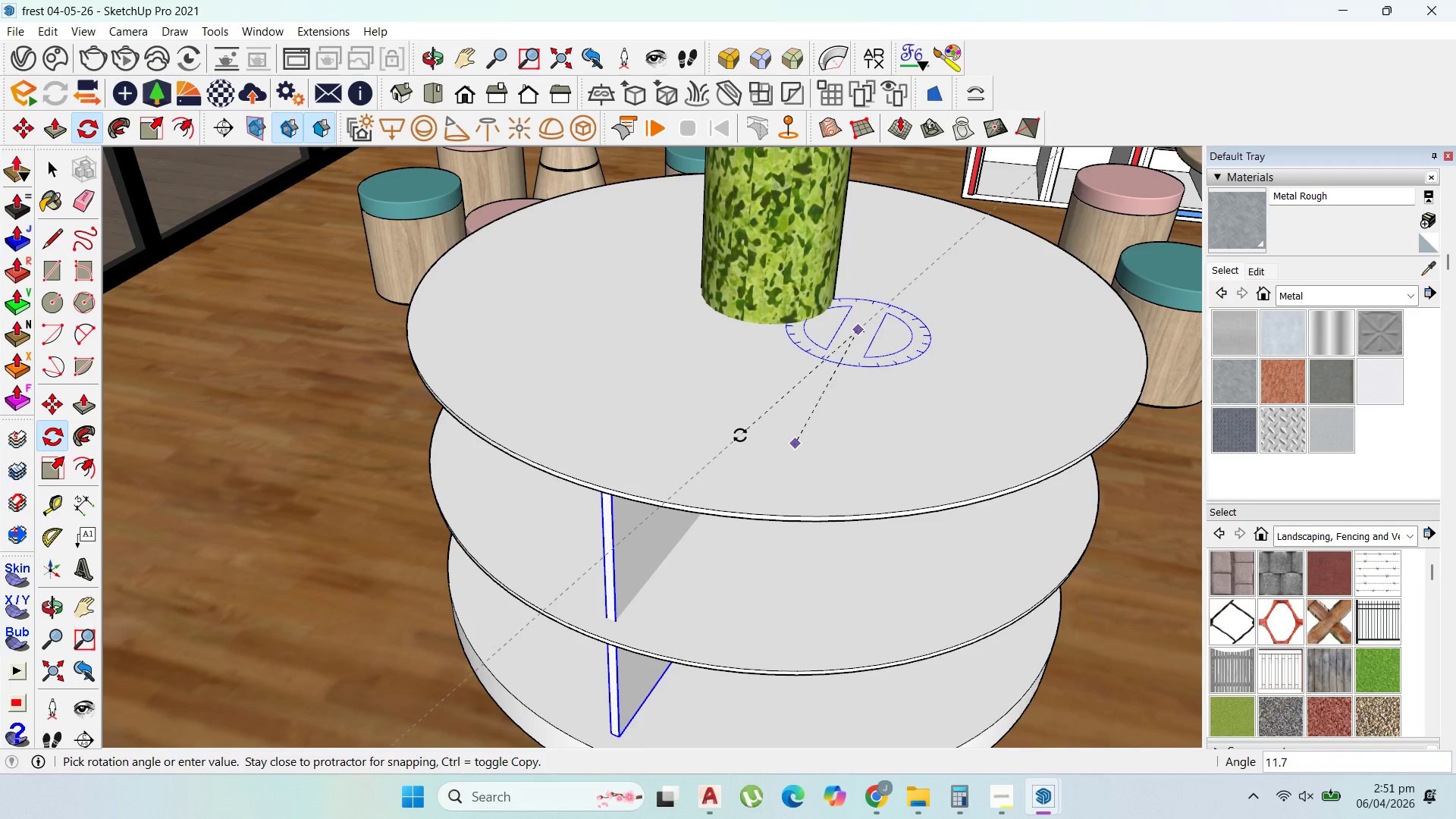 
key(Control+ControlLeft)
 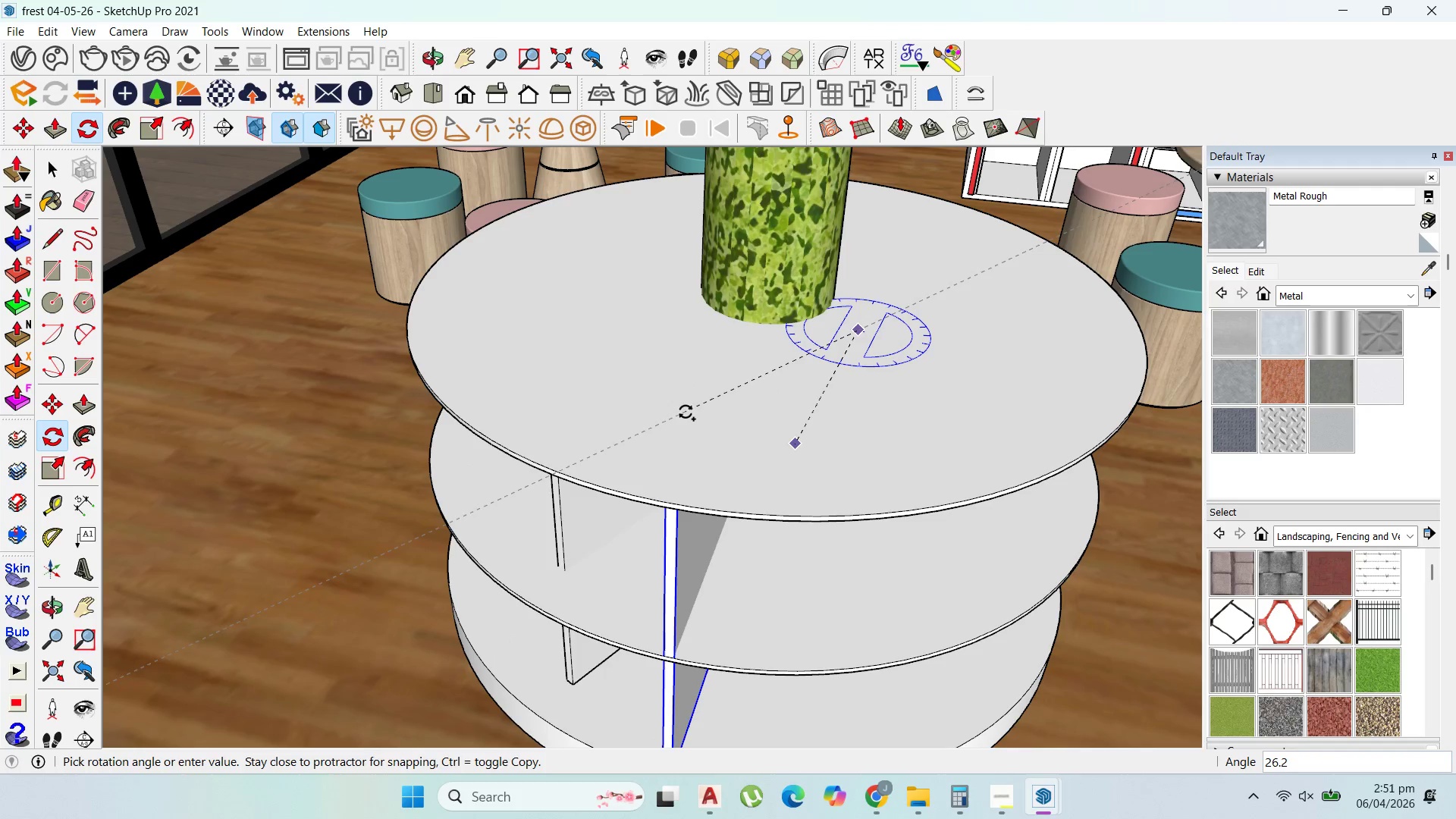 
key(Escape)
 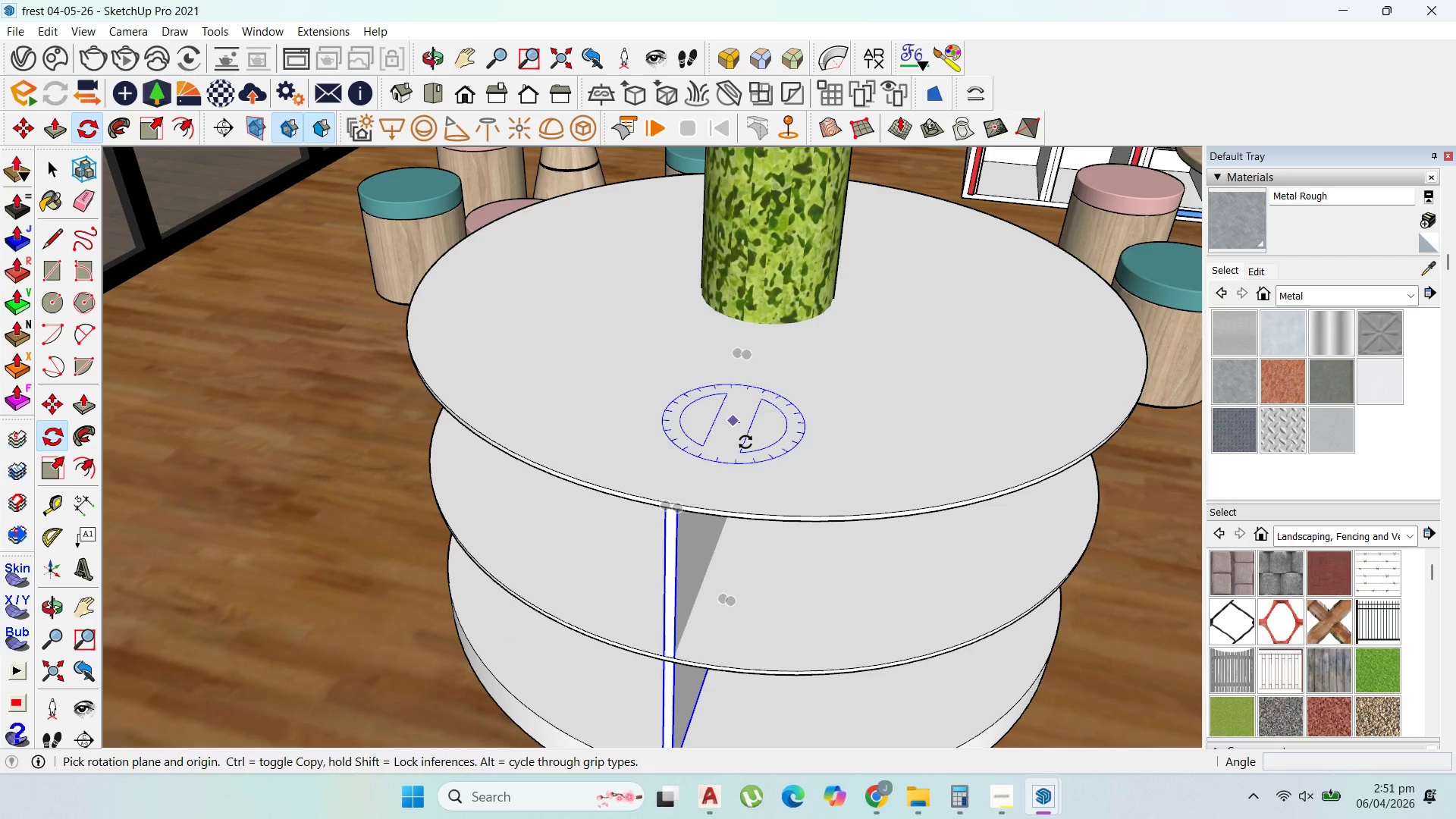 
scroll: coordinate [758, 466], scroll_direction: none, amount: 0.0
 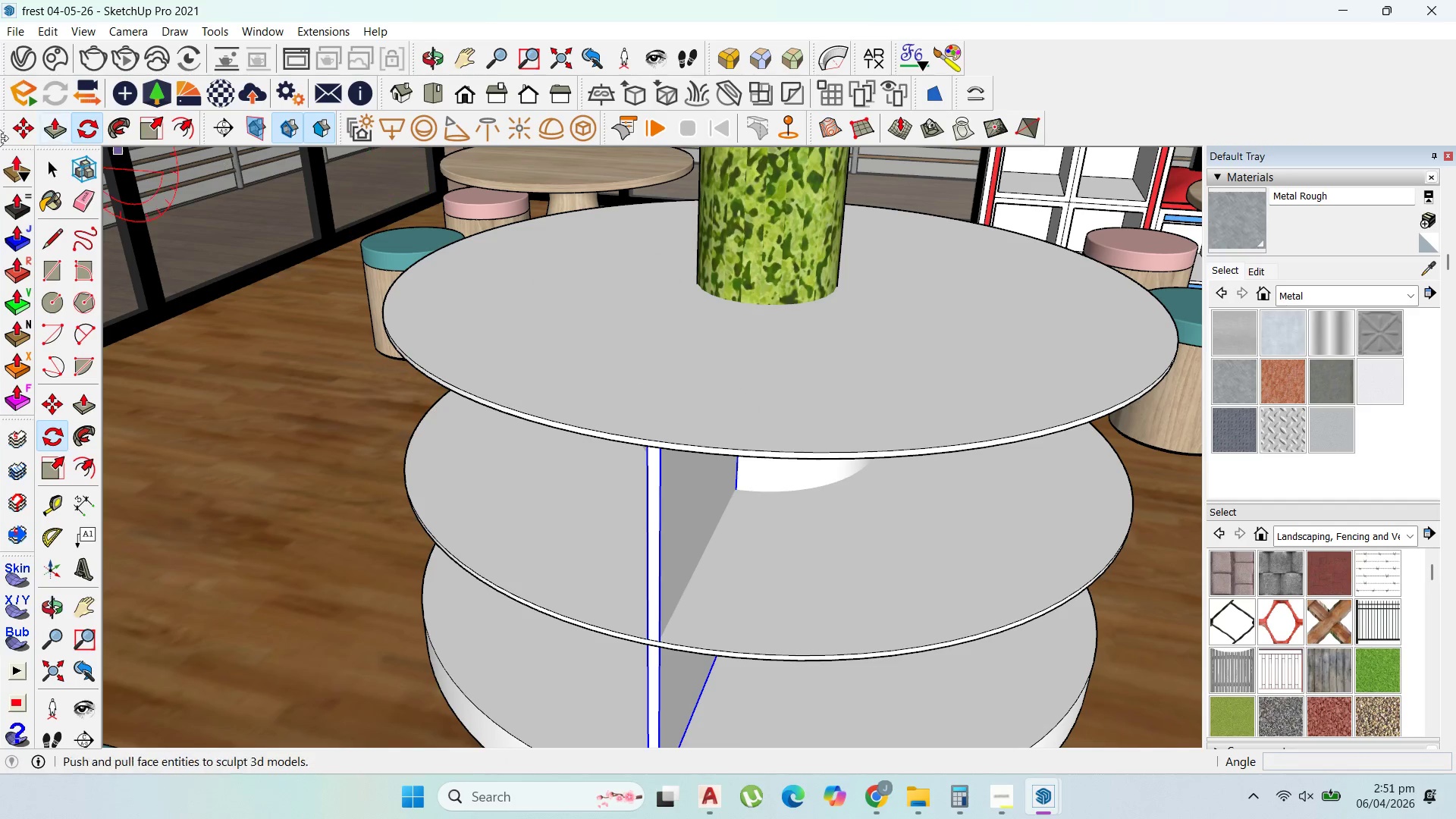 
left_click([43, 174])
 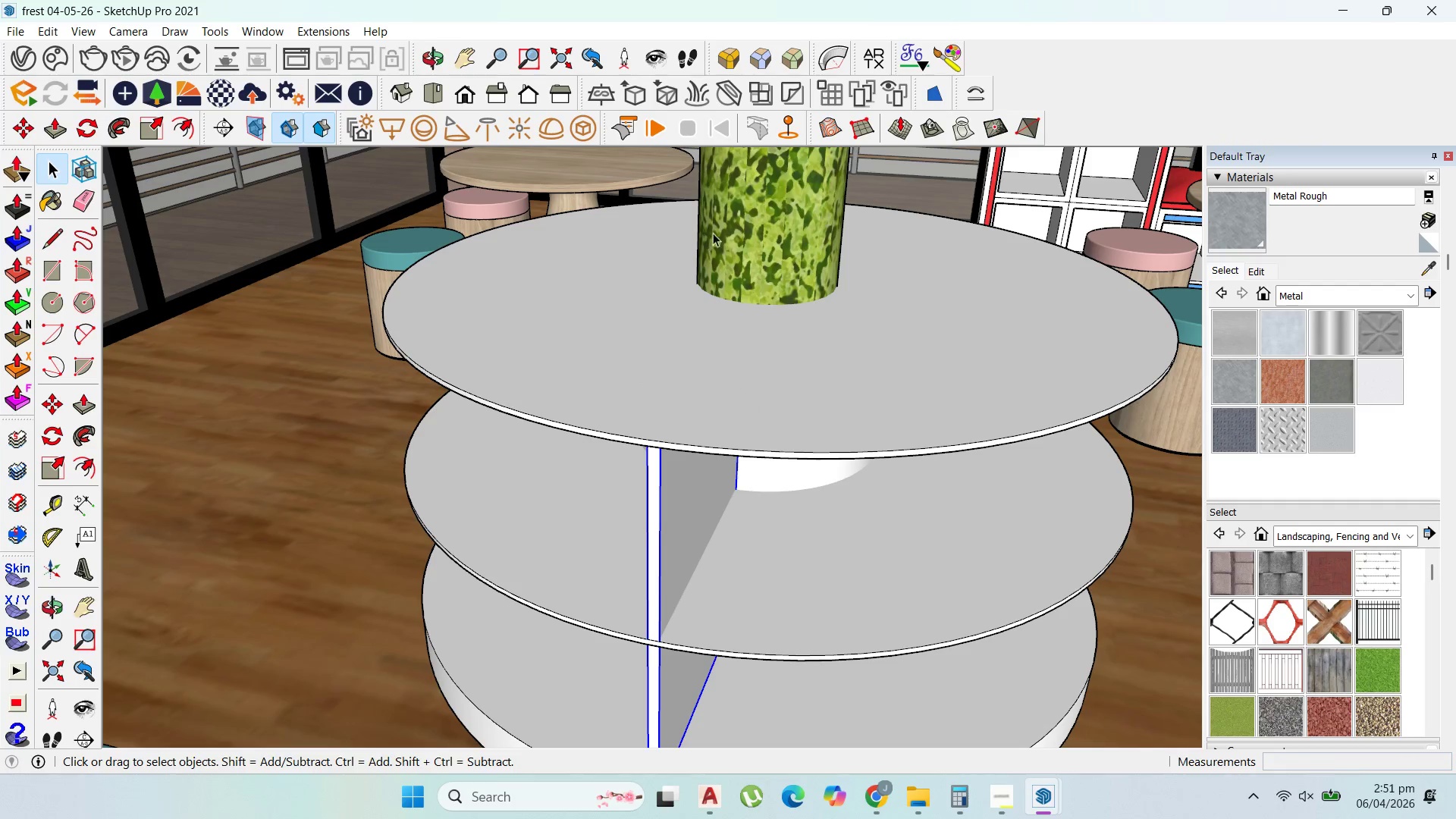 
left_click([736, 228])
 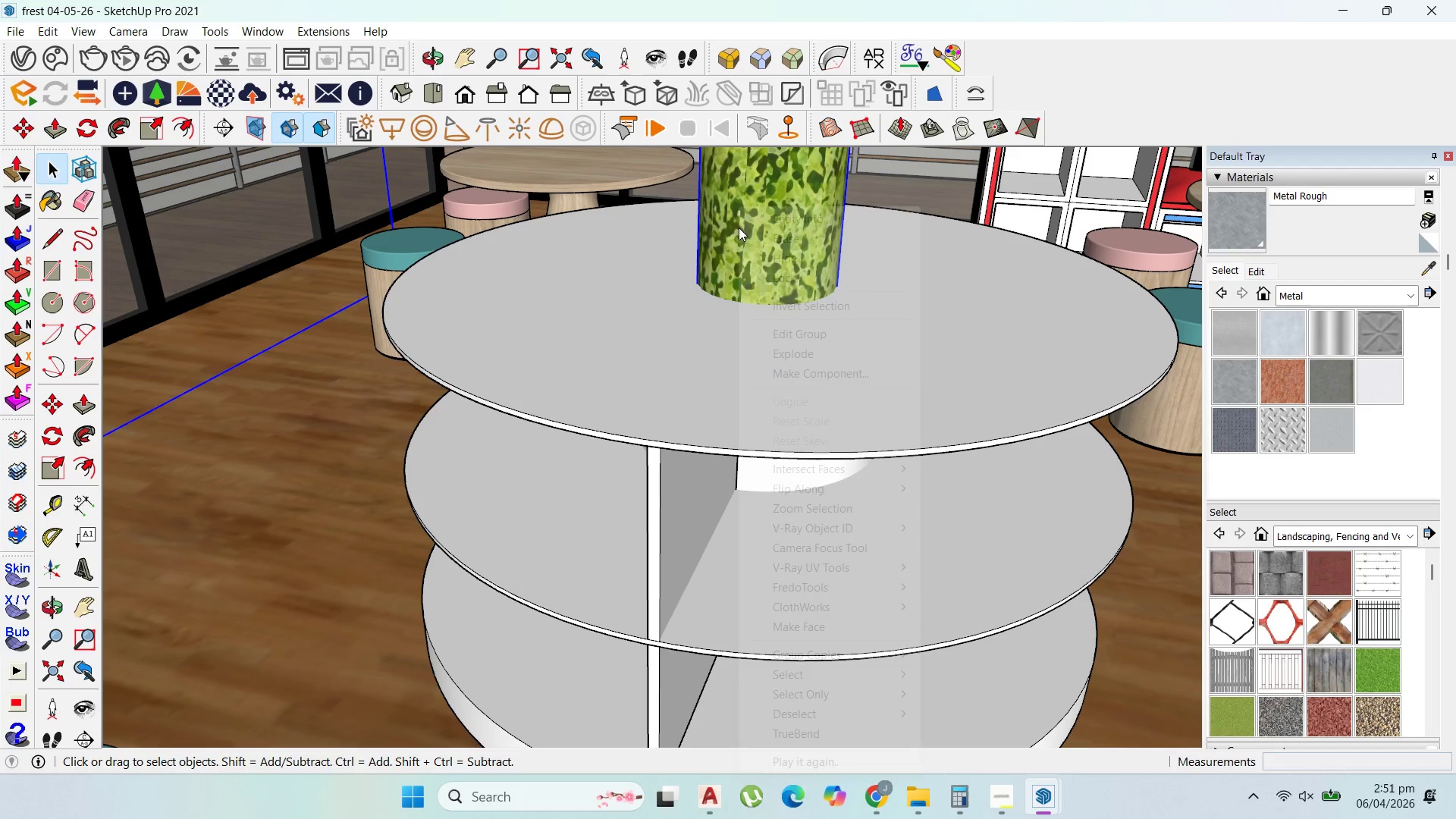 
right_click([739, 228])
 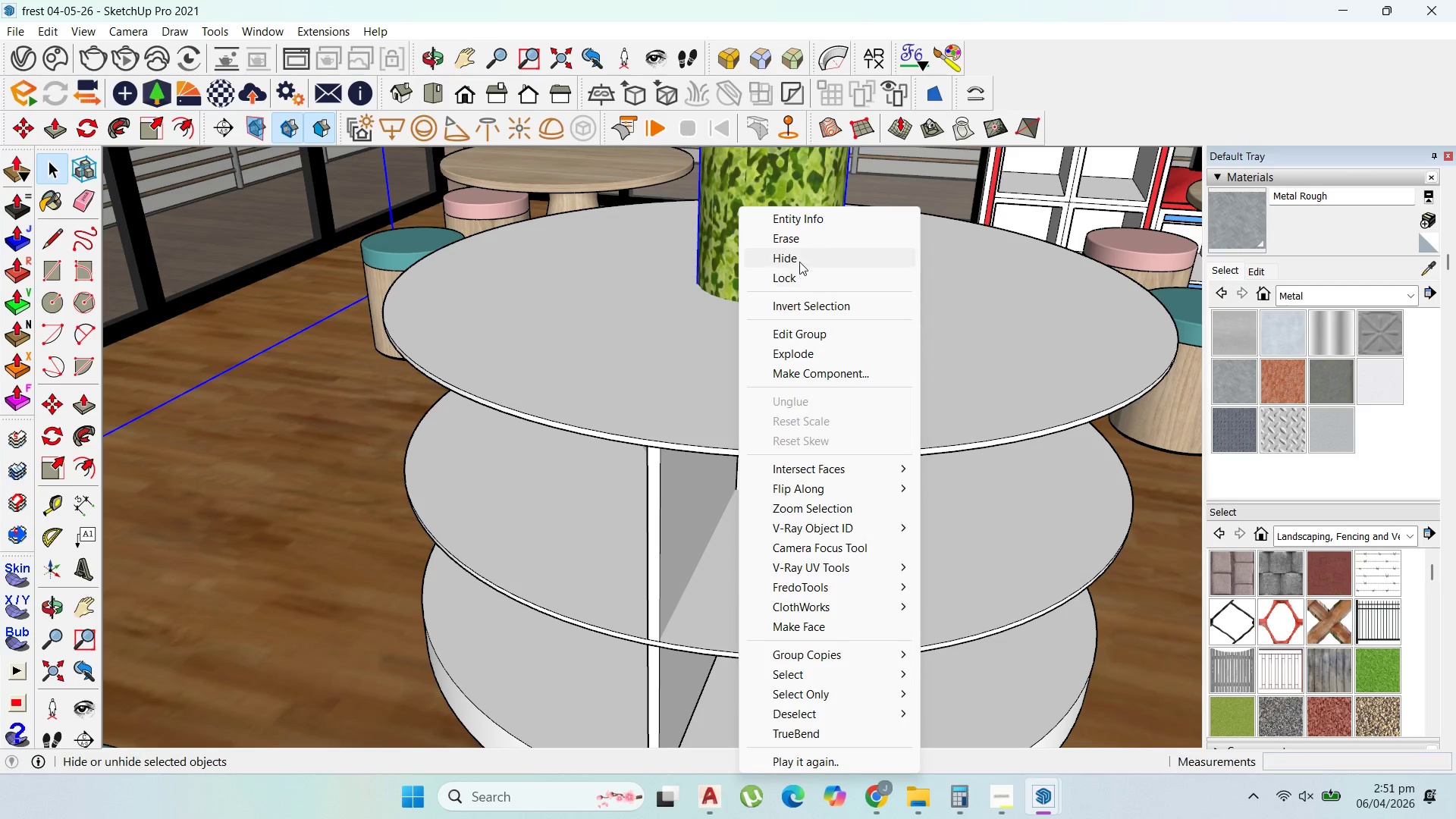 
left_click([800, 260])
 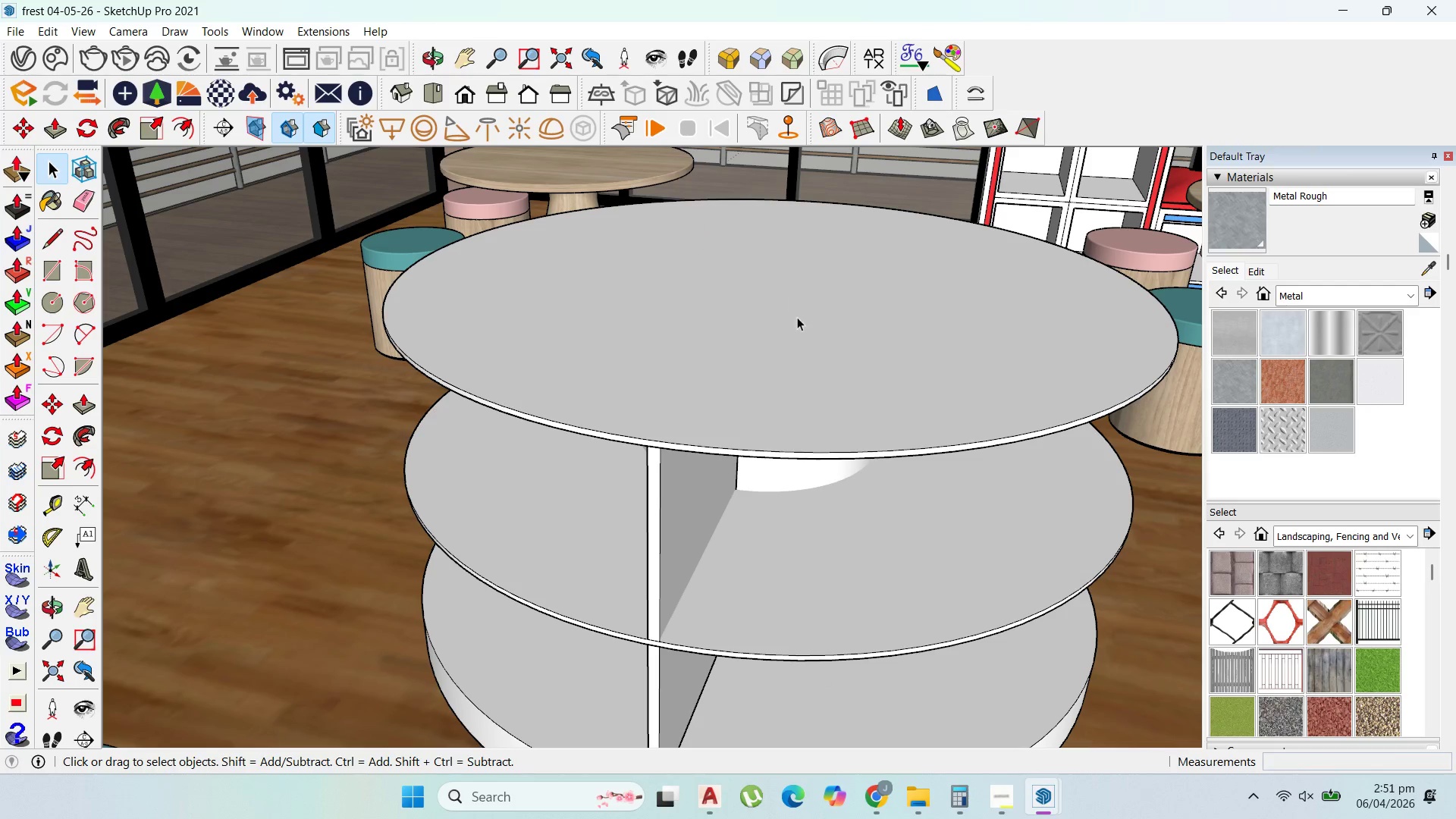 
left_click([802, 332])
 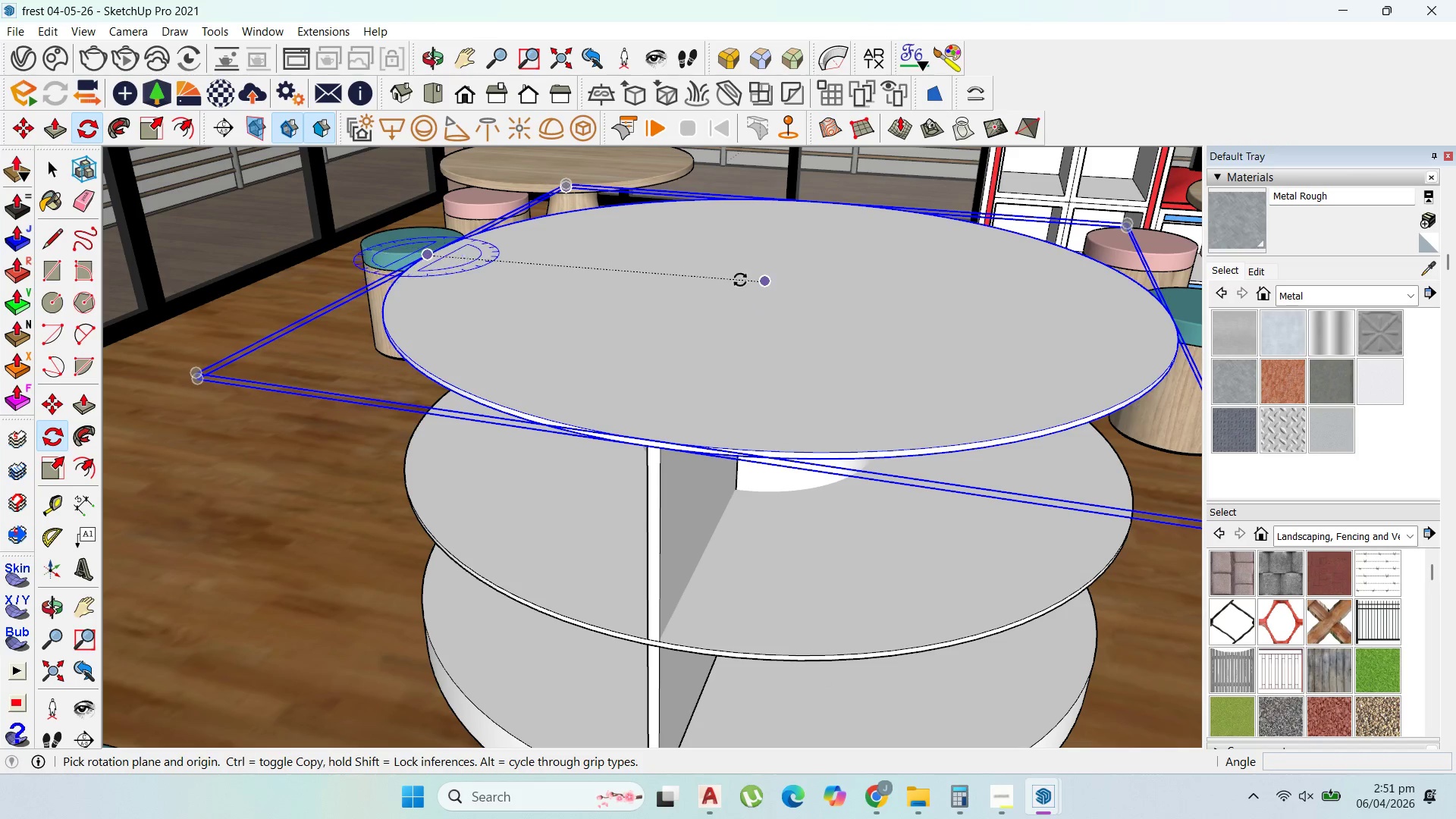 
wait(5.5)
 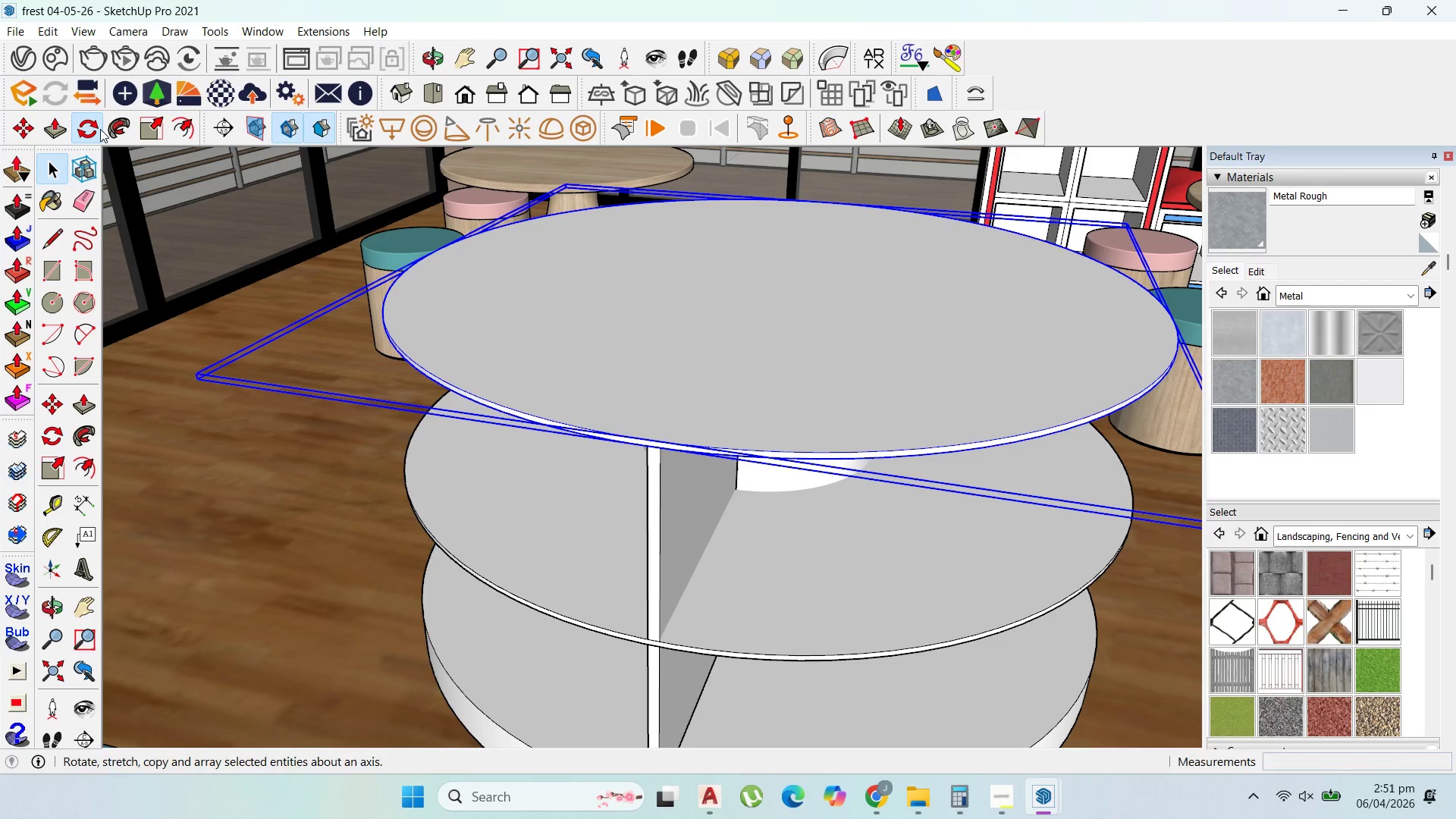 
left_click([755, 281])
 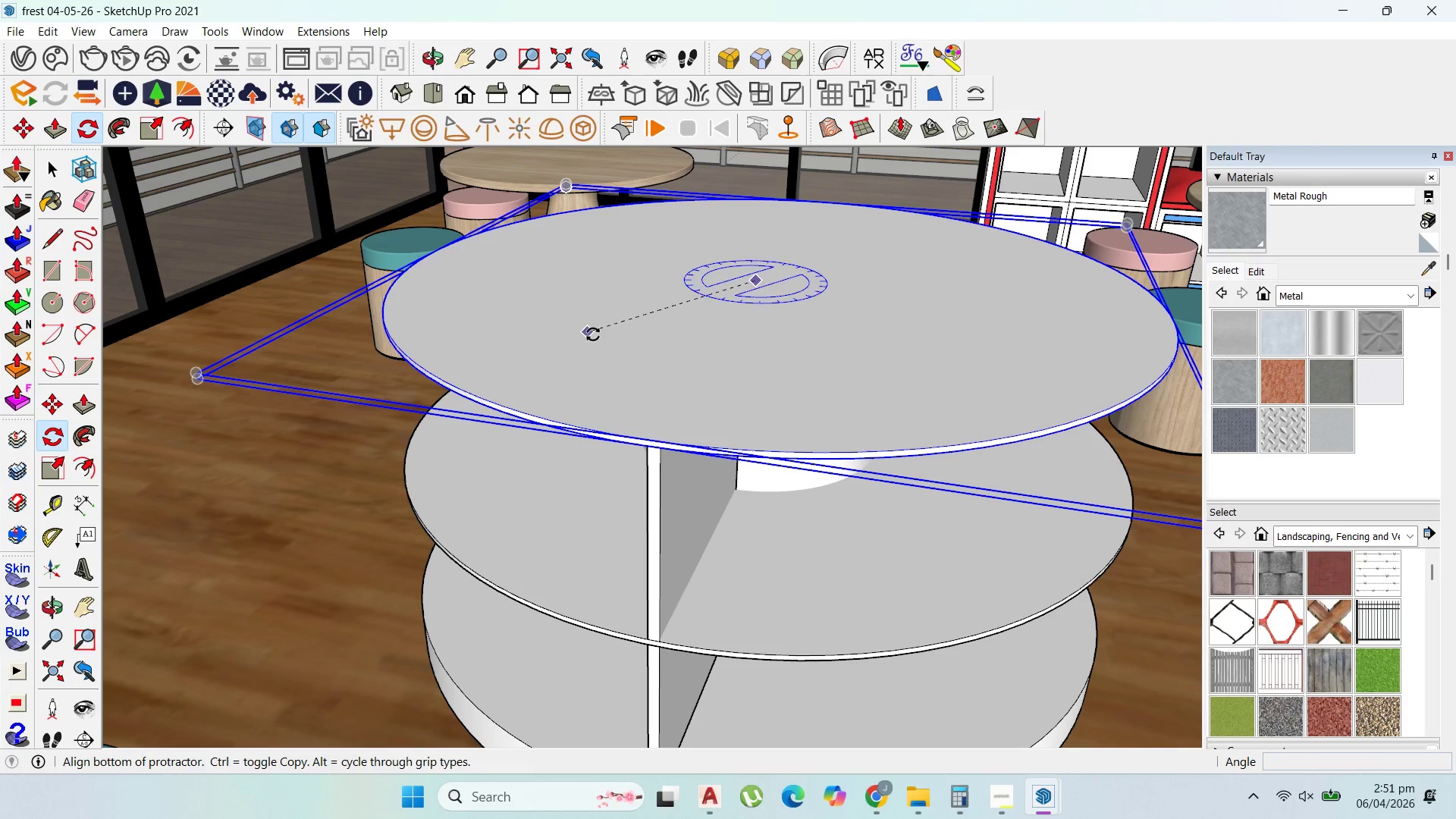 
key(Escape)
 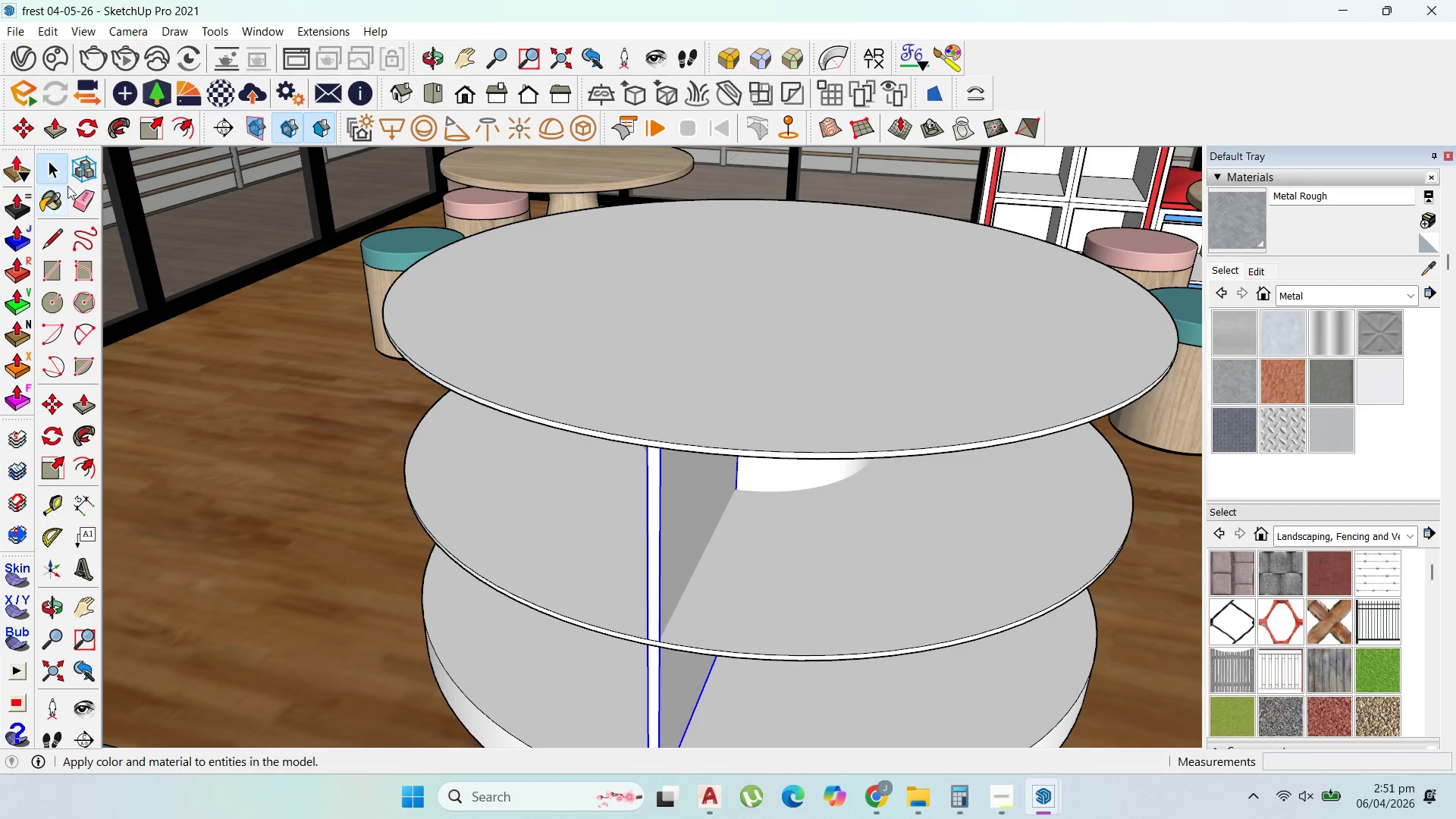 
left_click([83, 130])
 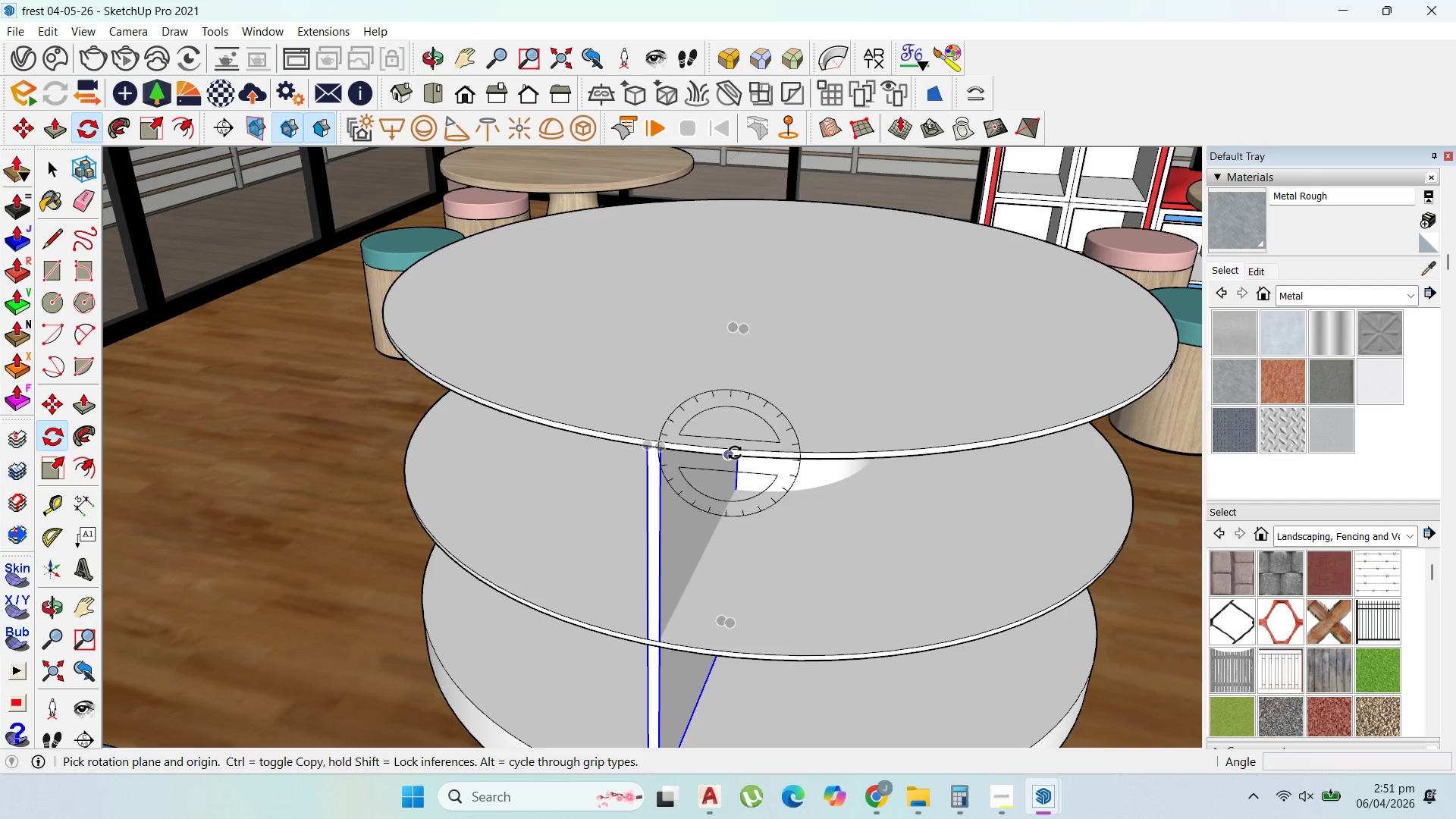 
wait(8.77)
 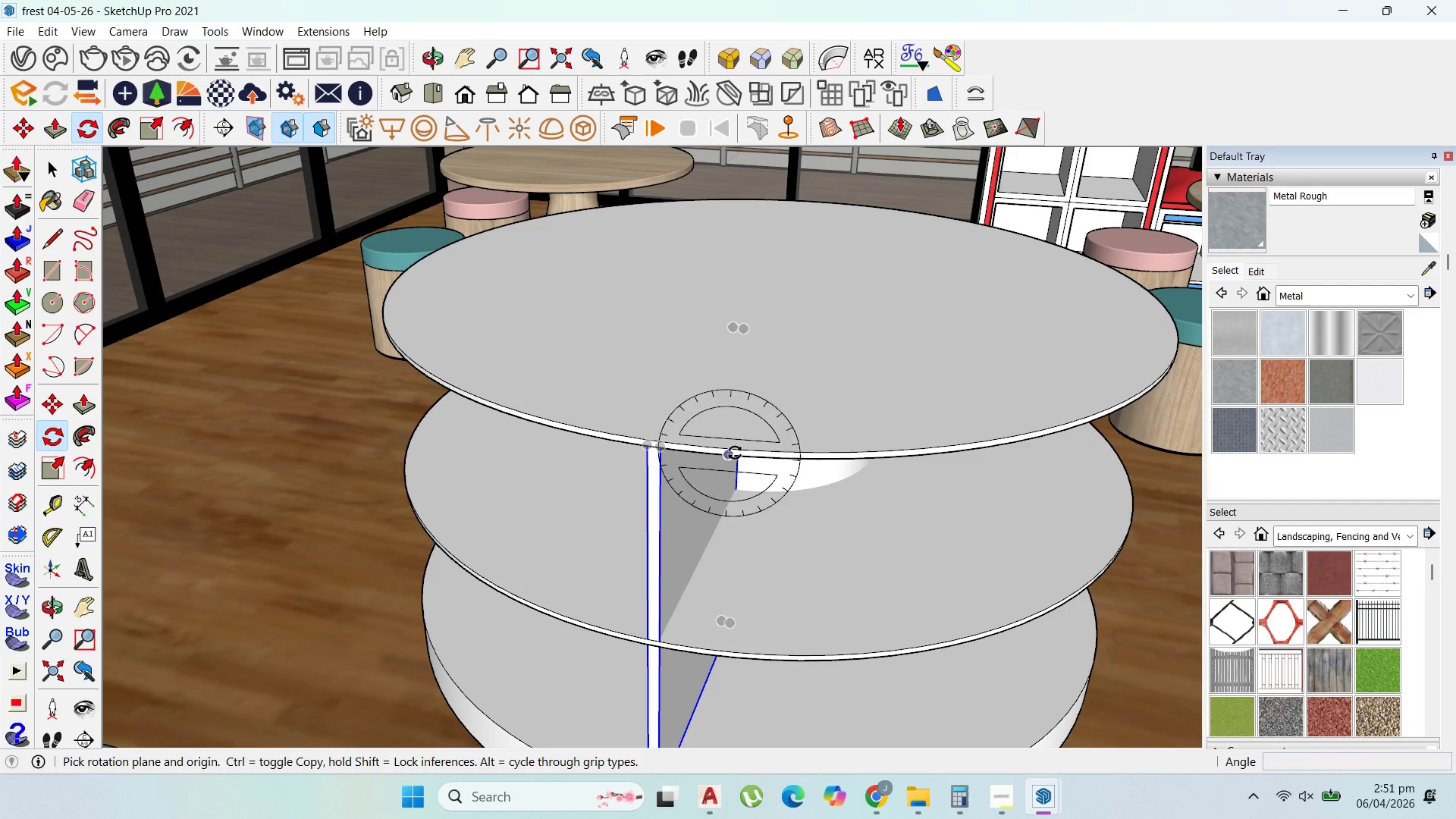 
left_click([761, 284])
 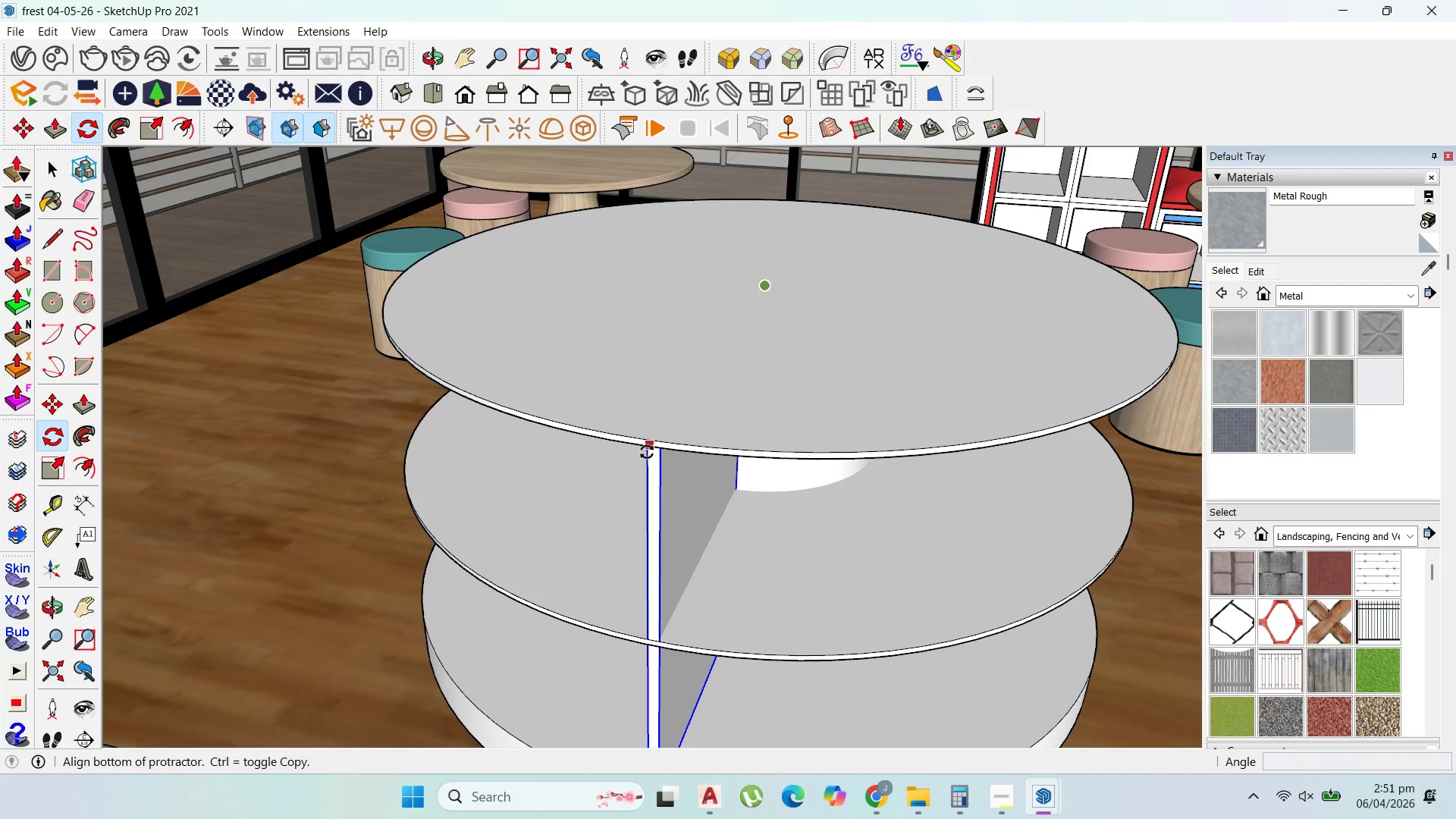 
left_click([649, 453])
 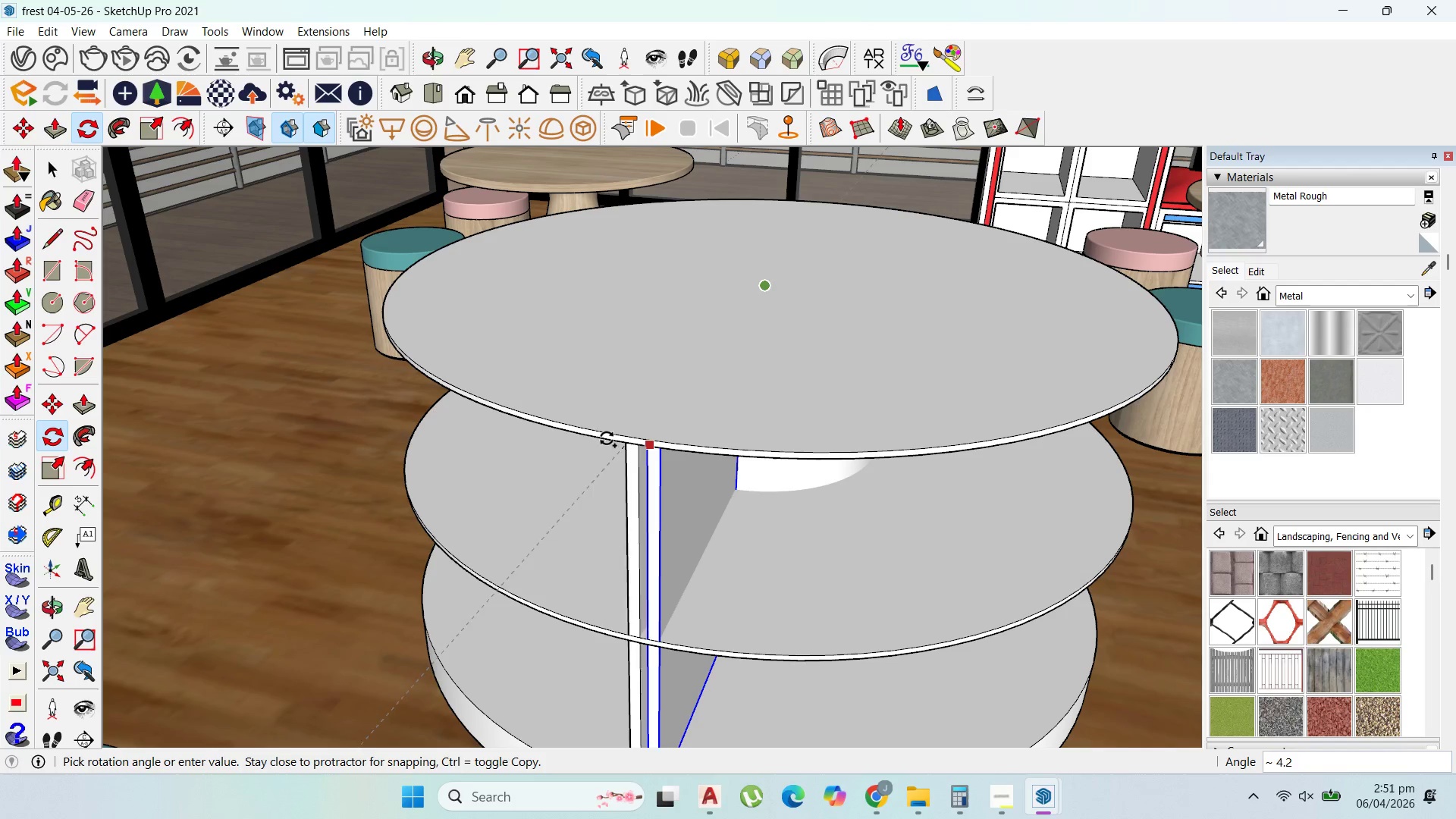 
key(Control+ControlLeft)
 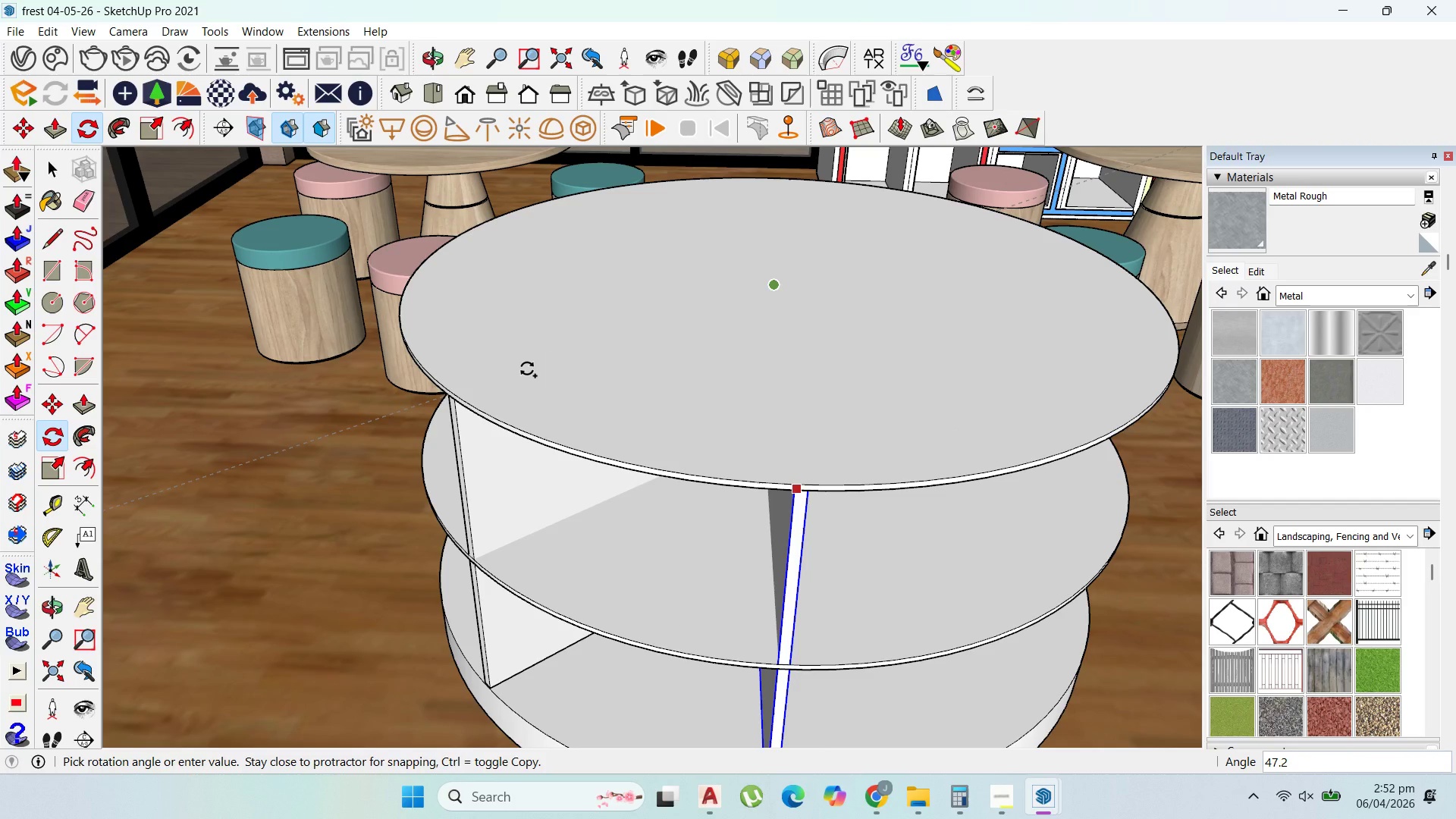 
wait(11.45)
 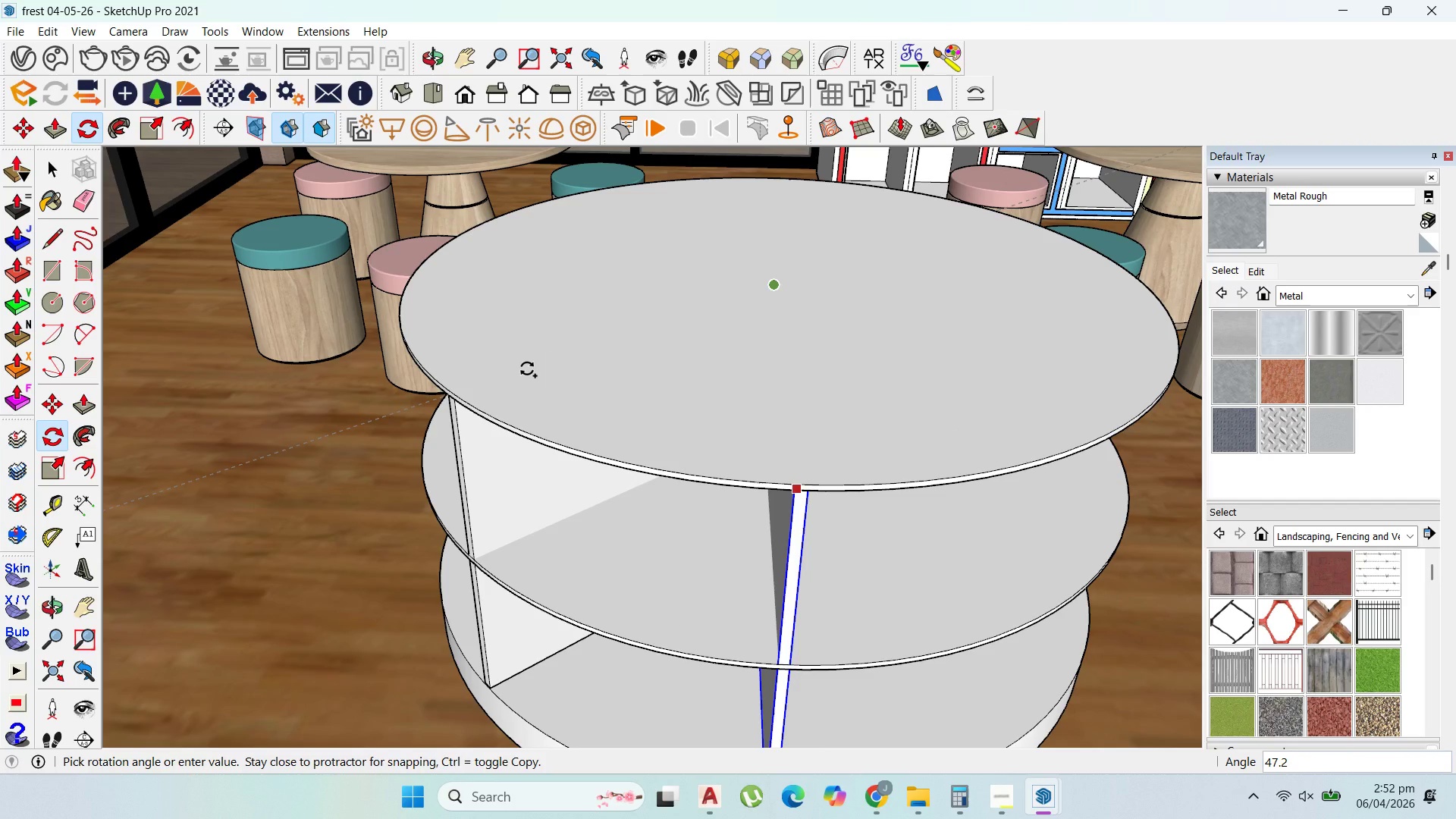 
type(30)
 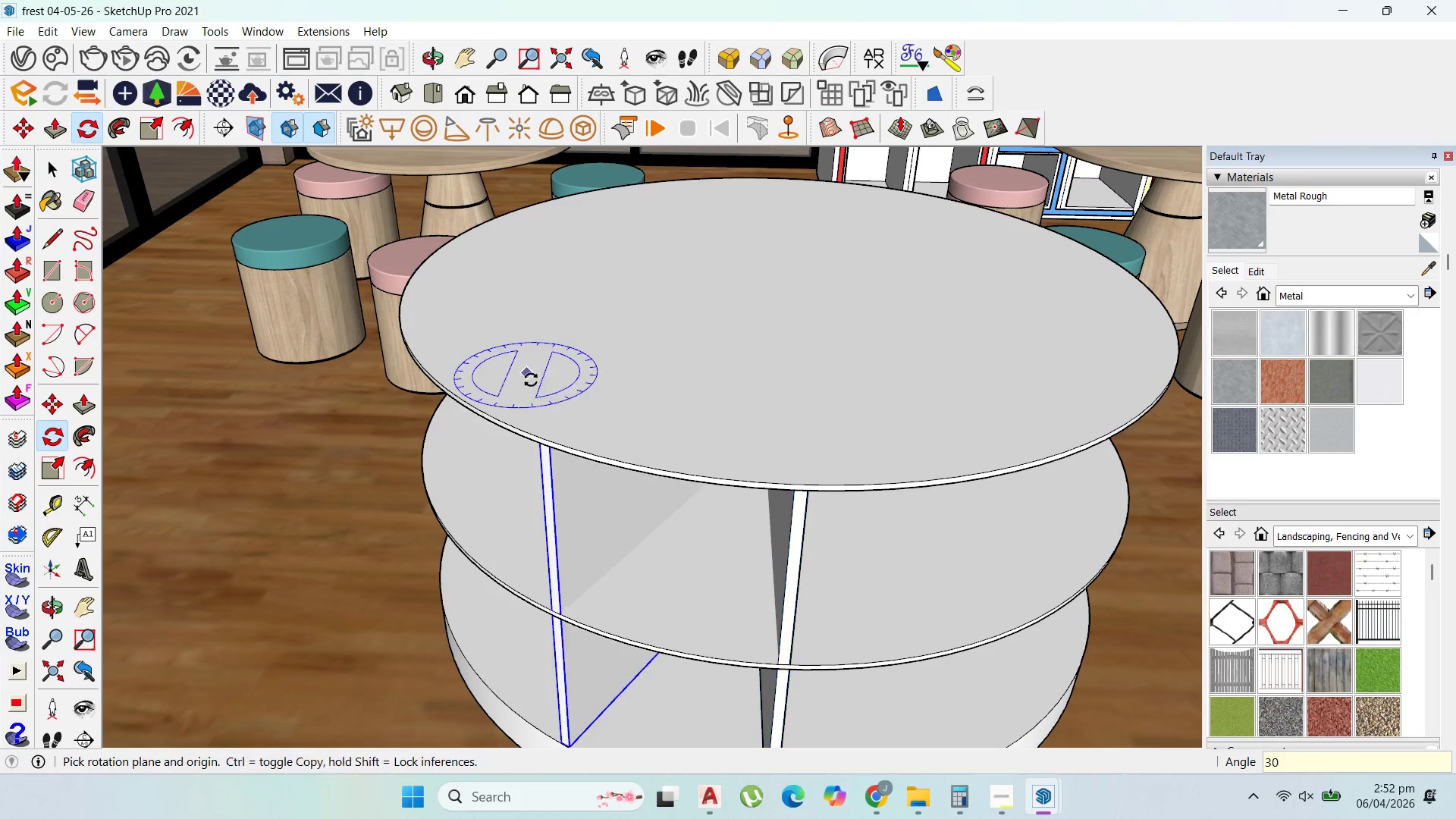 
key(Enter)
 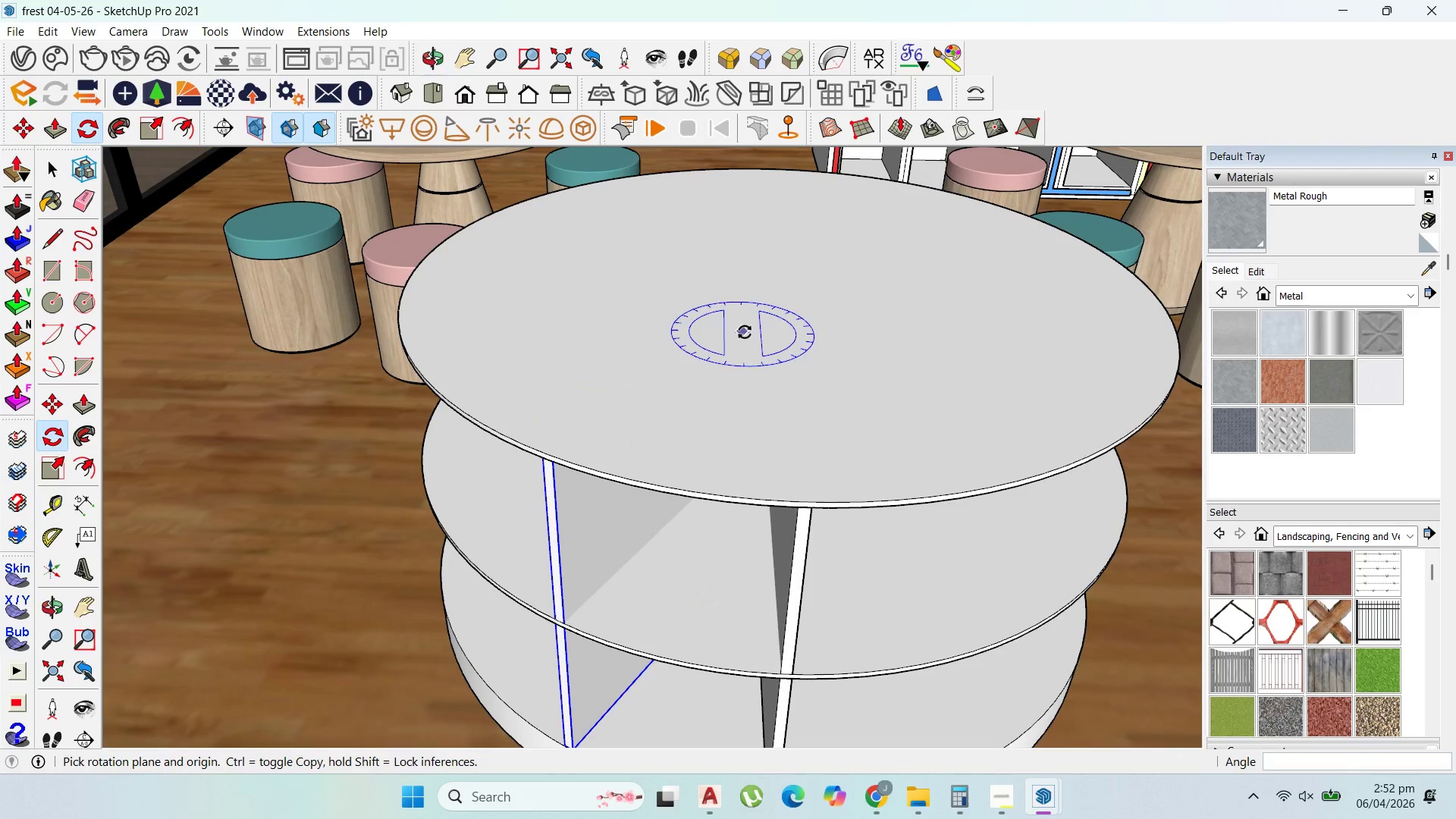 
left_click([758, 330])
 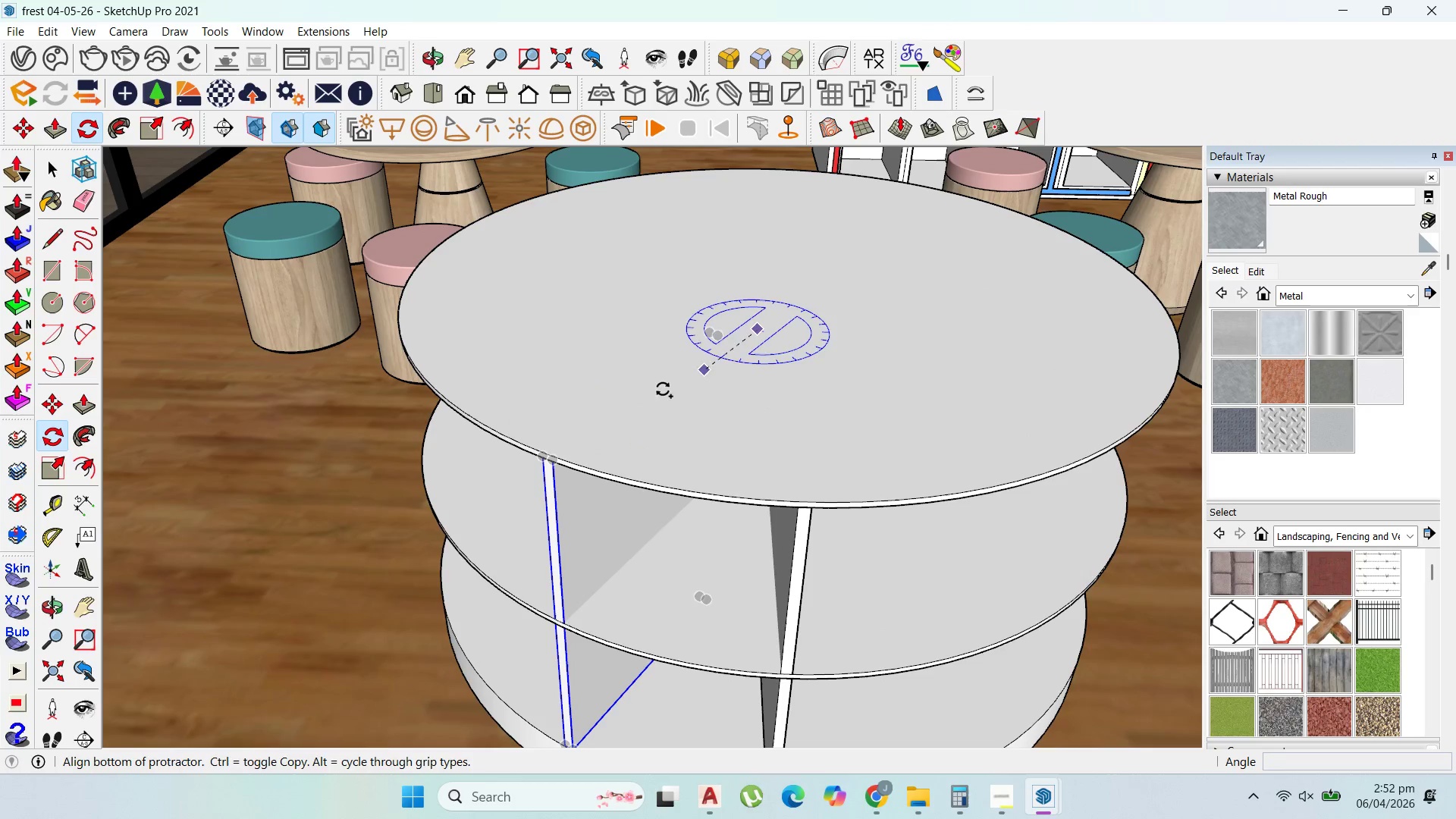 
key(Control+ControlLeft)
 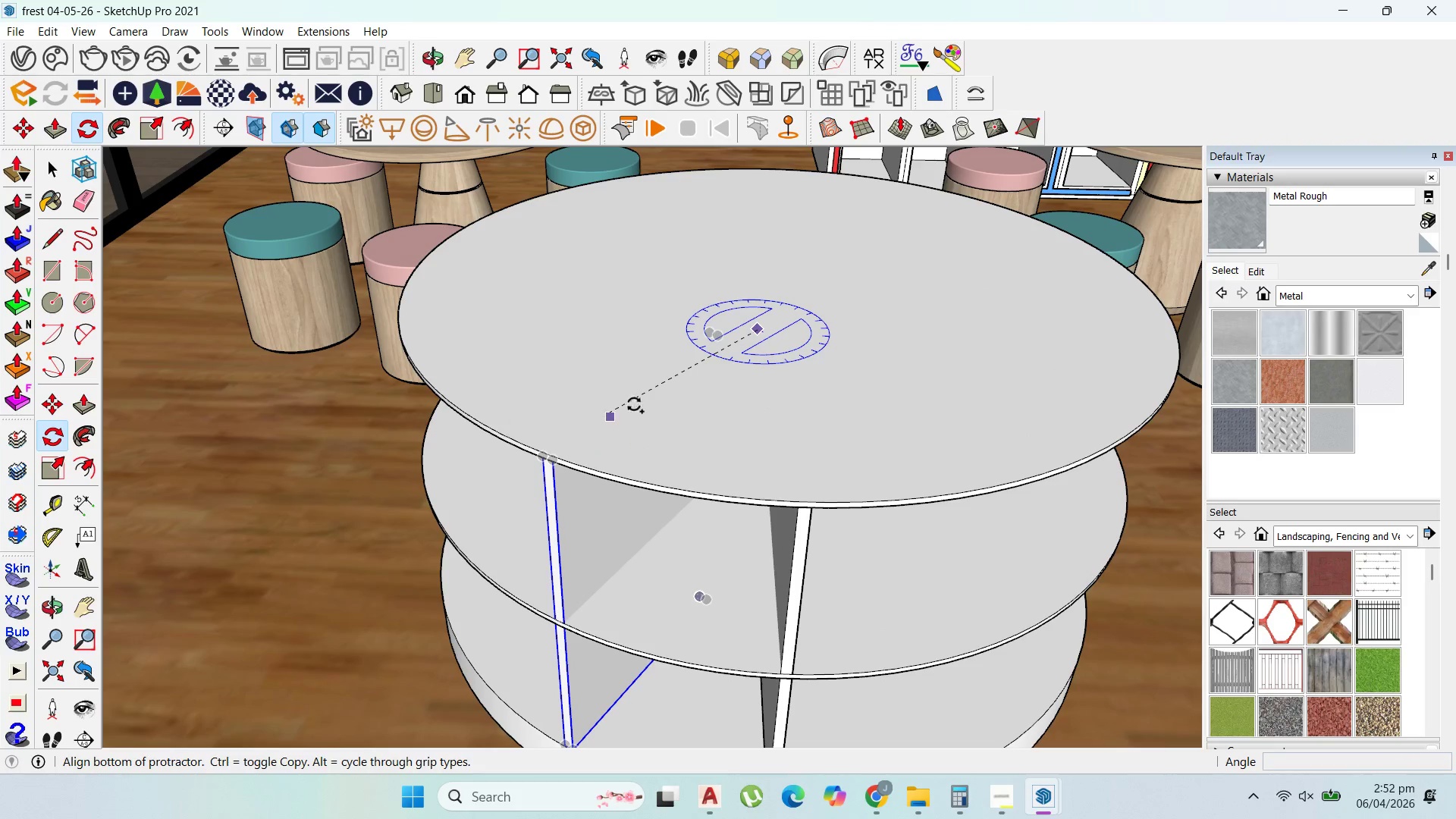 
key(Escape)
 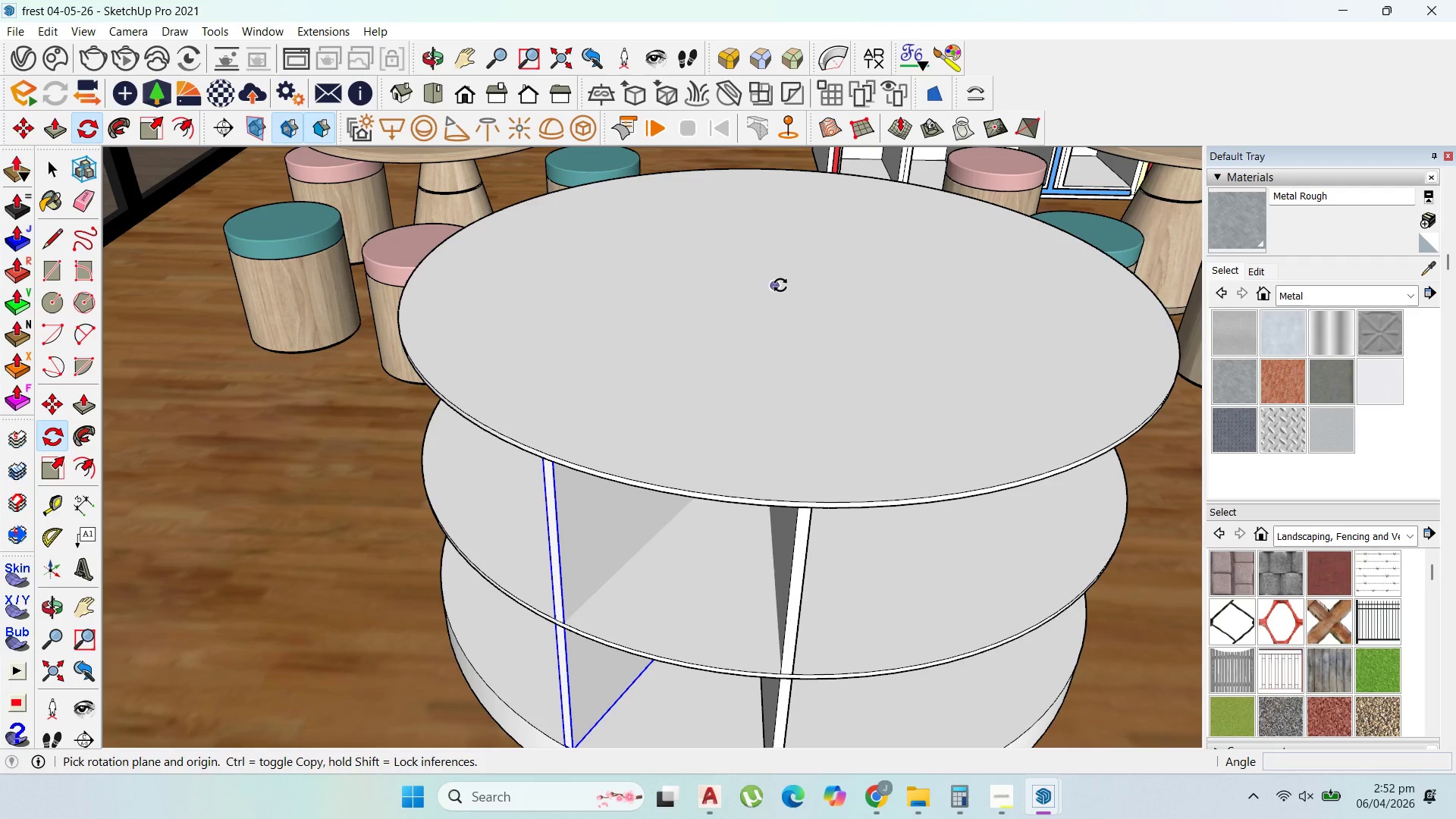 
left_click([772, 285])
 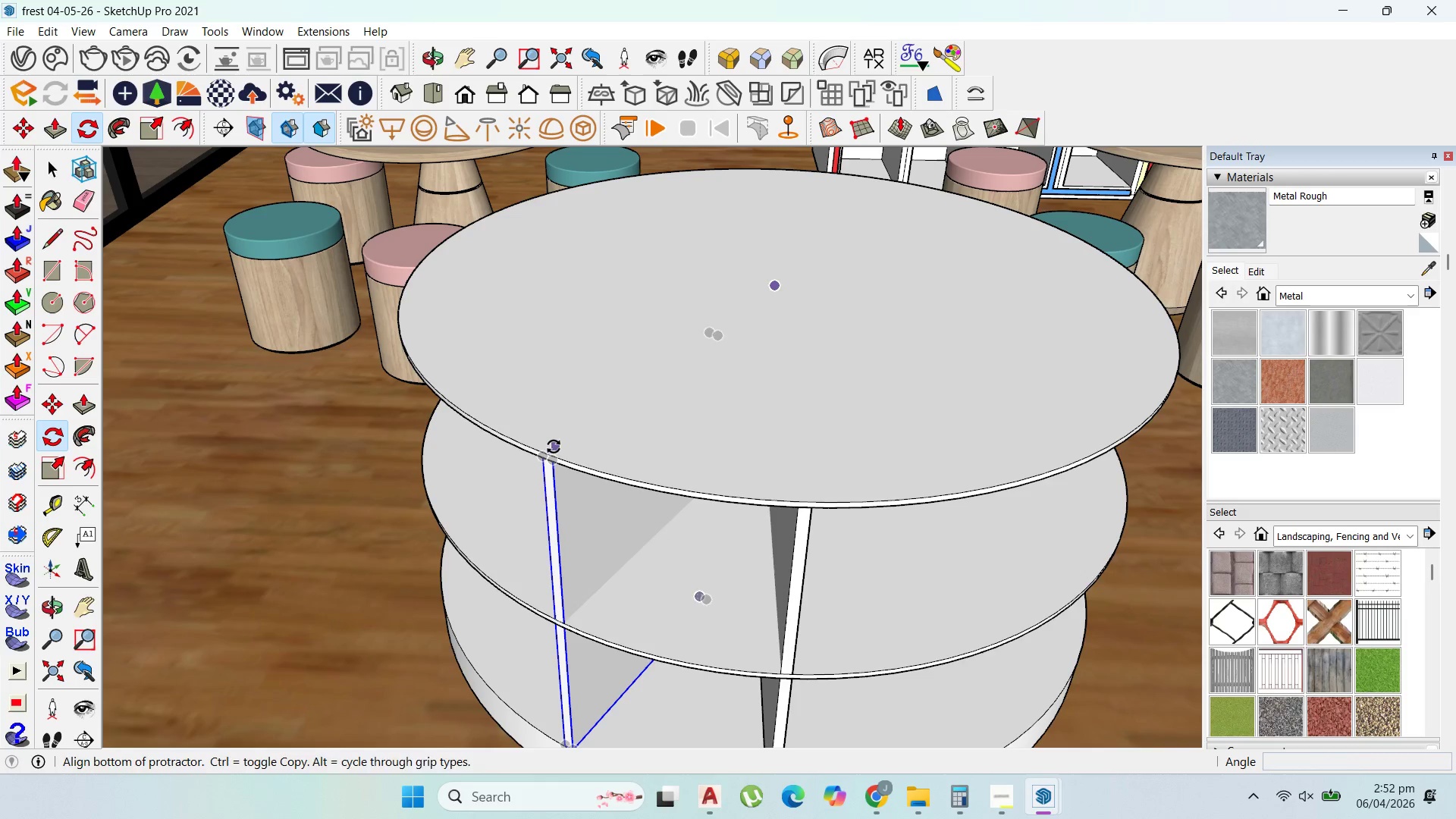 
key(Control+ControlLeft)
 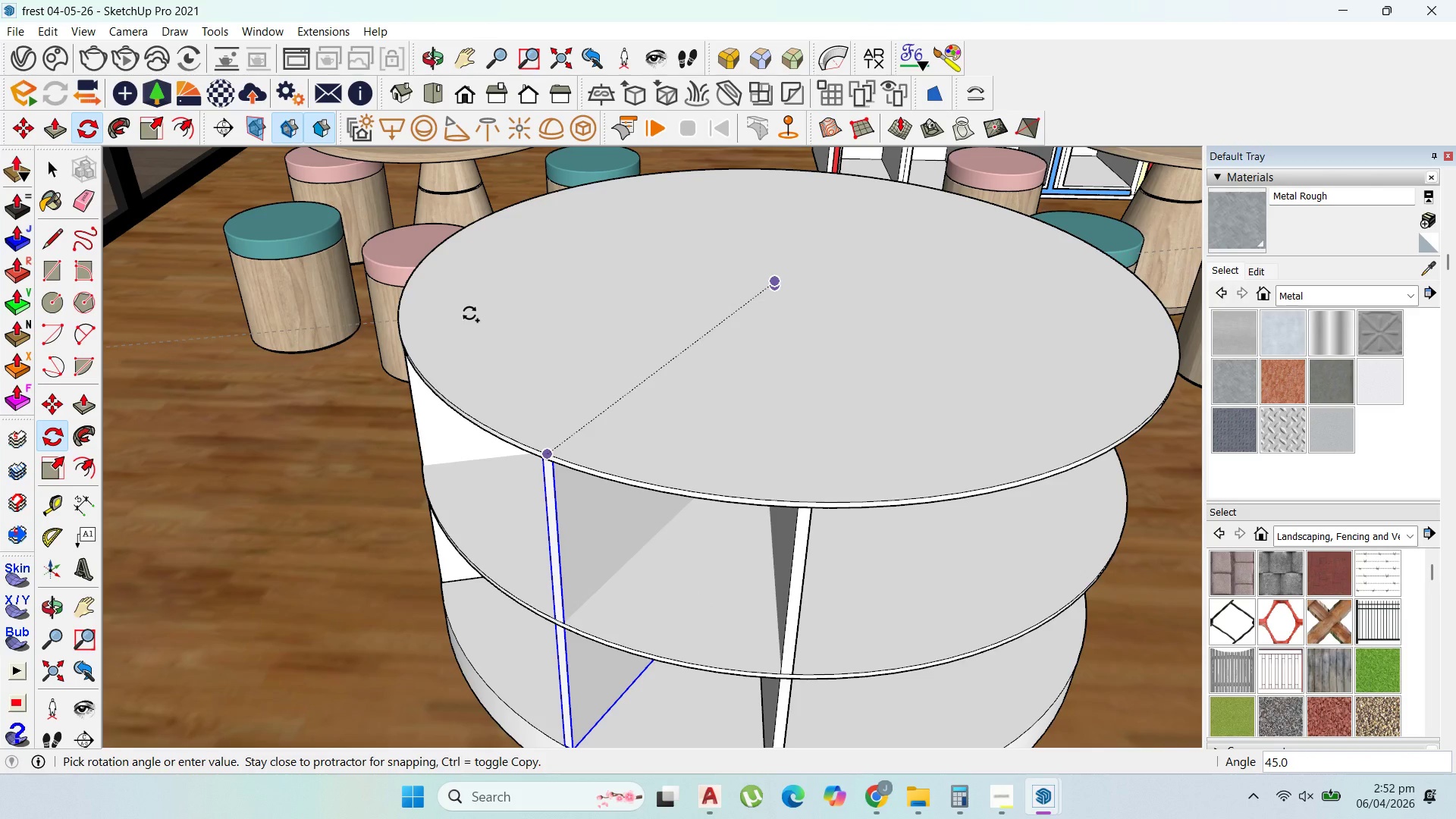 
left_click([469, 313])
 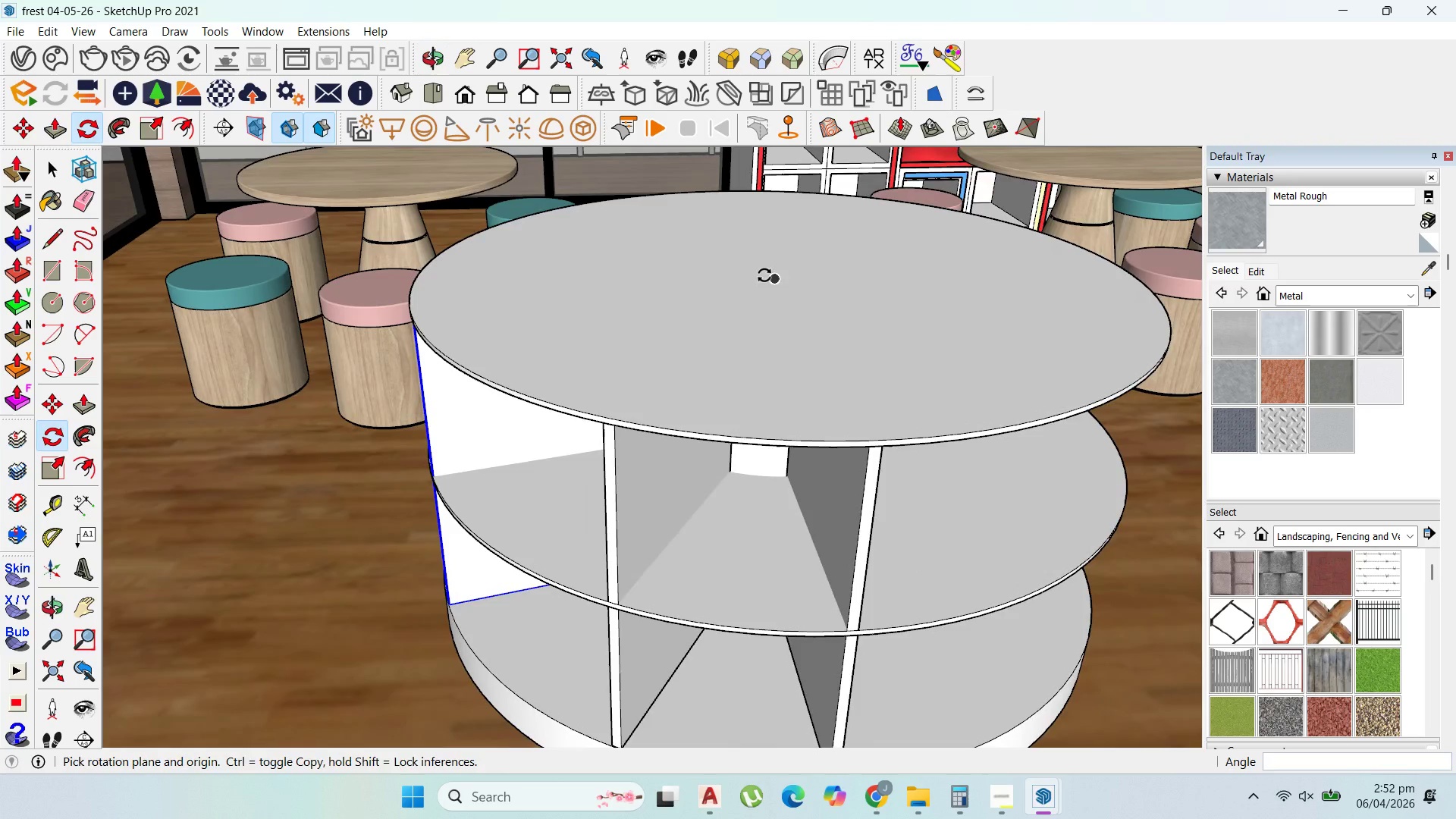 
wait(5.72)
 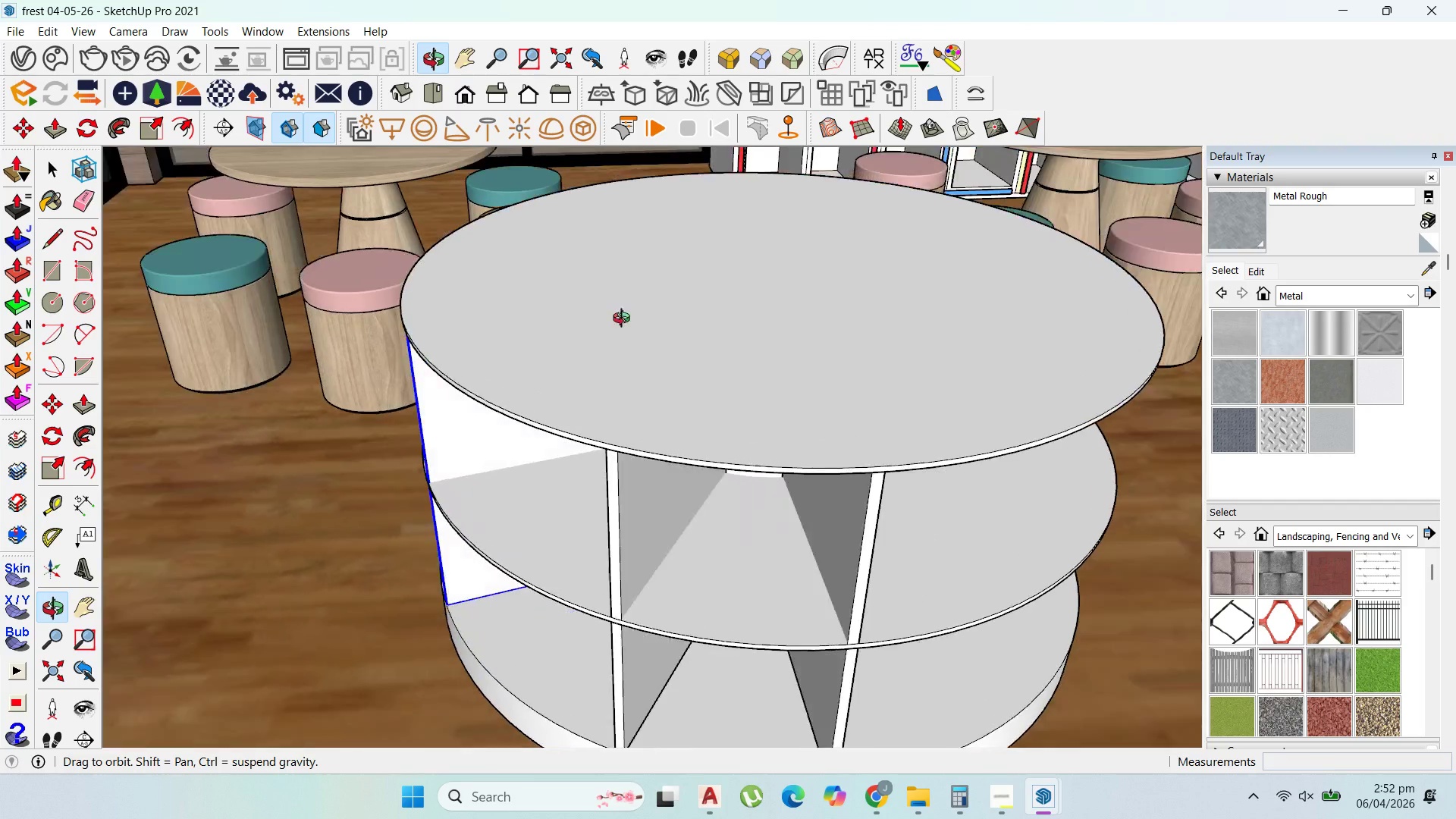 
left_click([782, 284])
 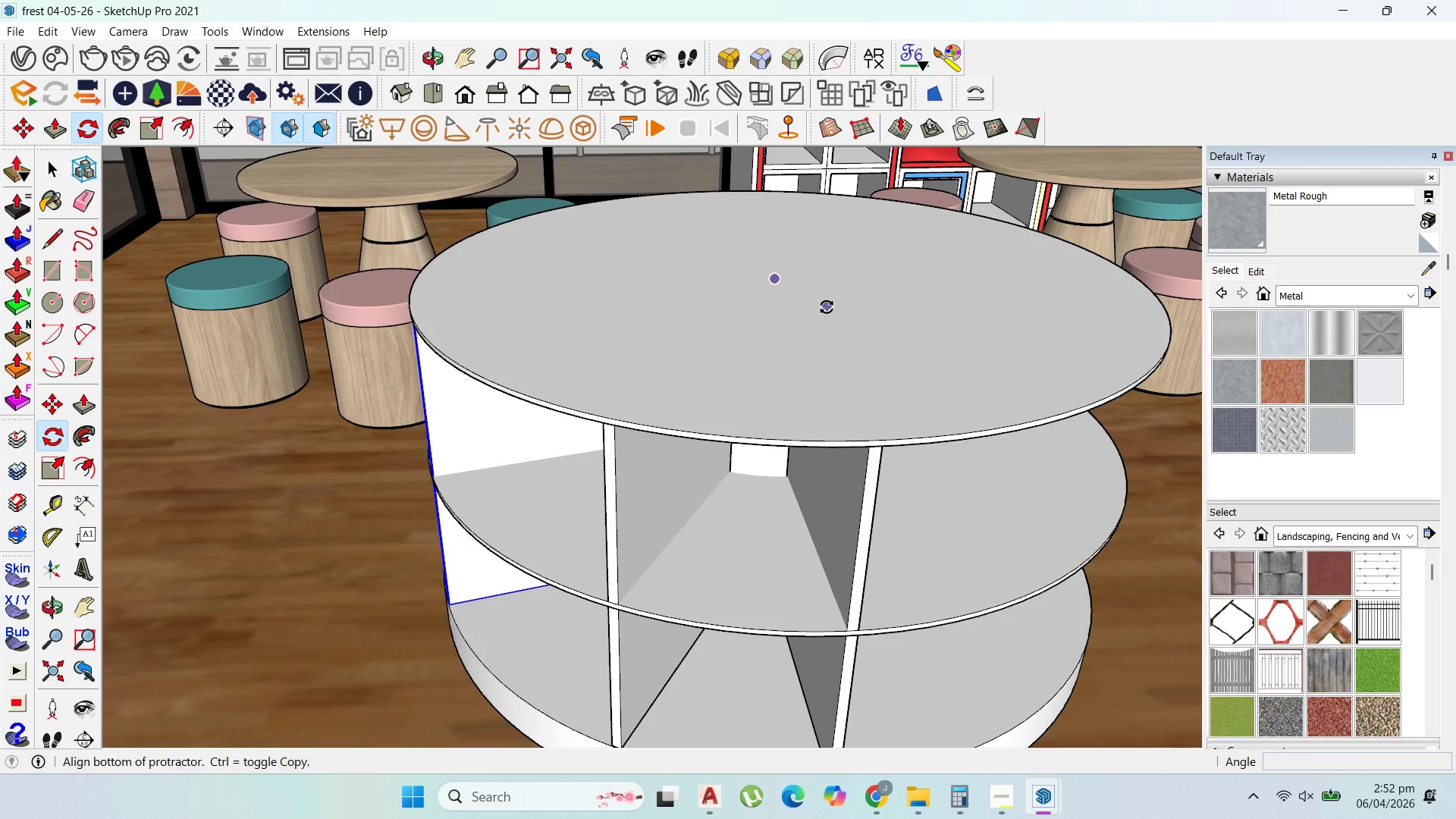 
wait(13.89)
 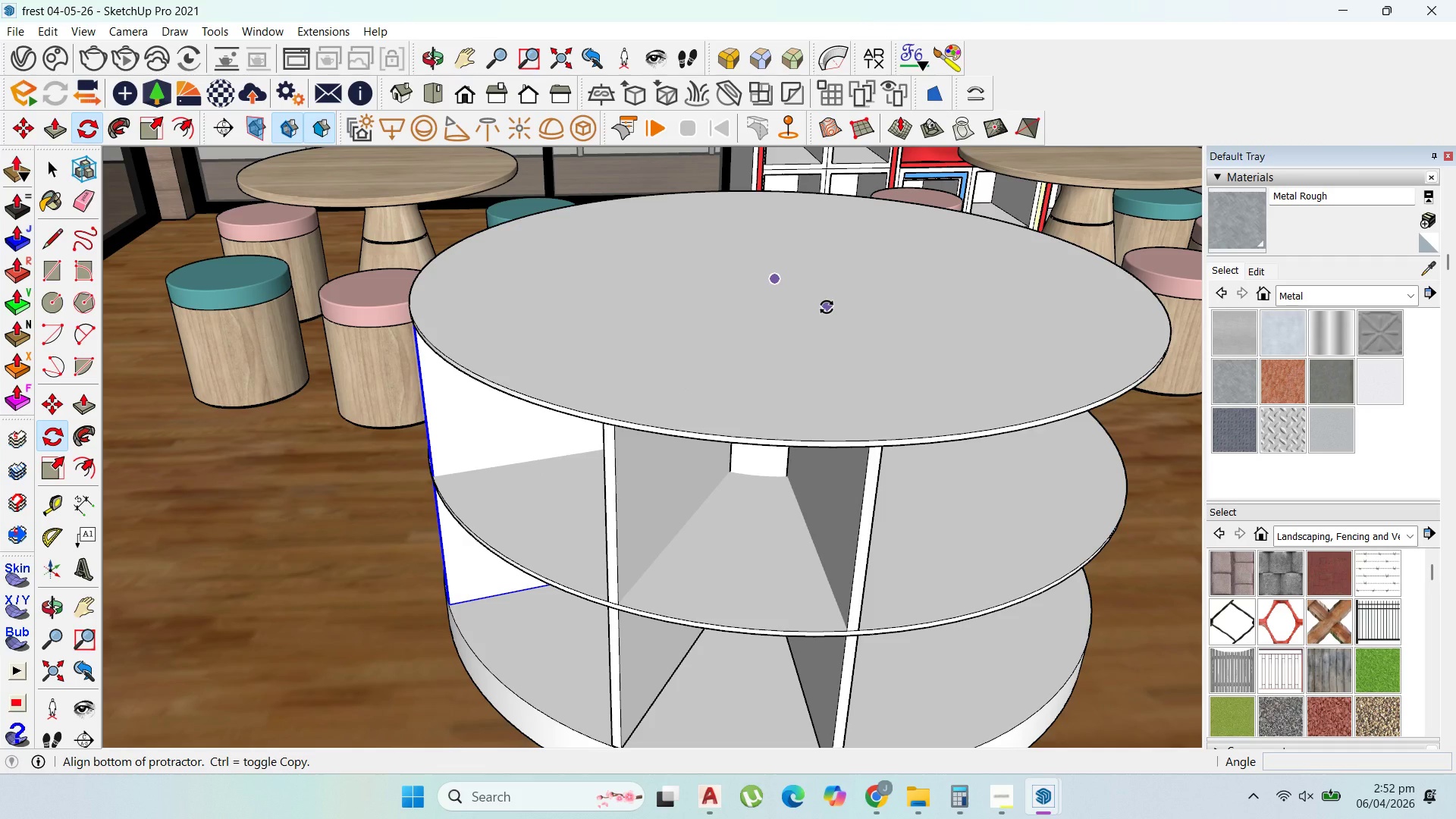 
scroll: coordinate [934, 336], scroll_direction: none, amount: 0.0
 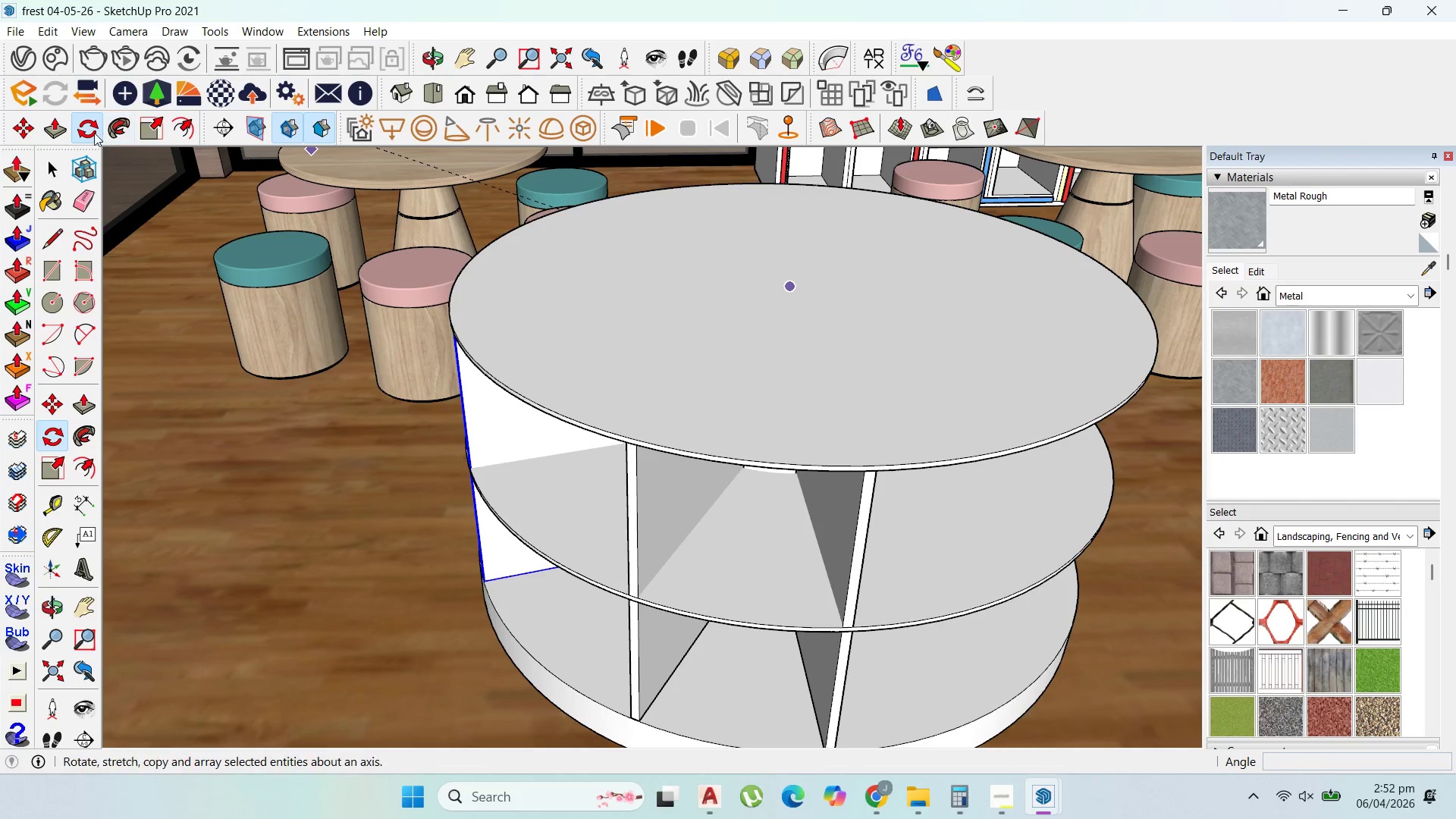 
left_click([21, 126])
 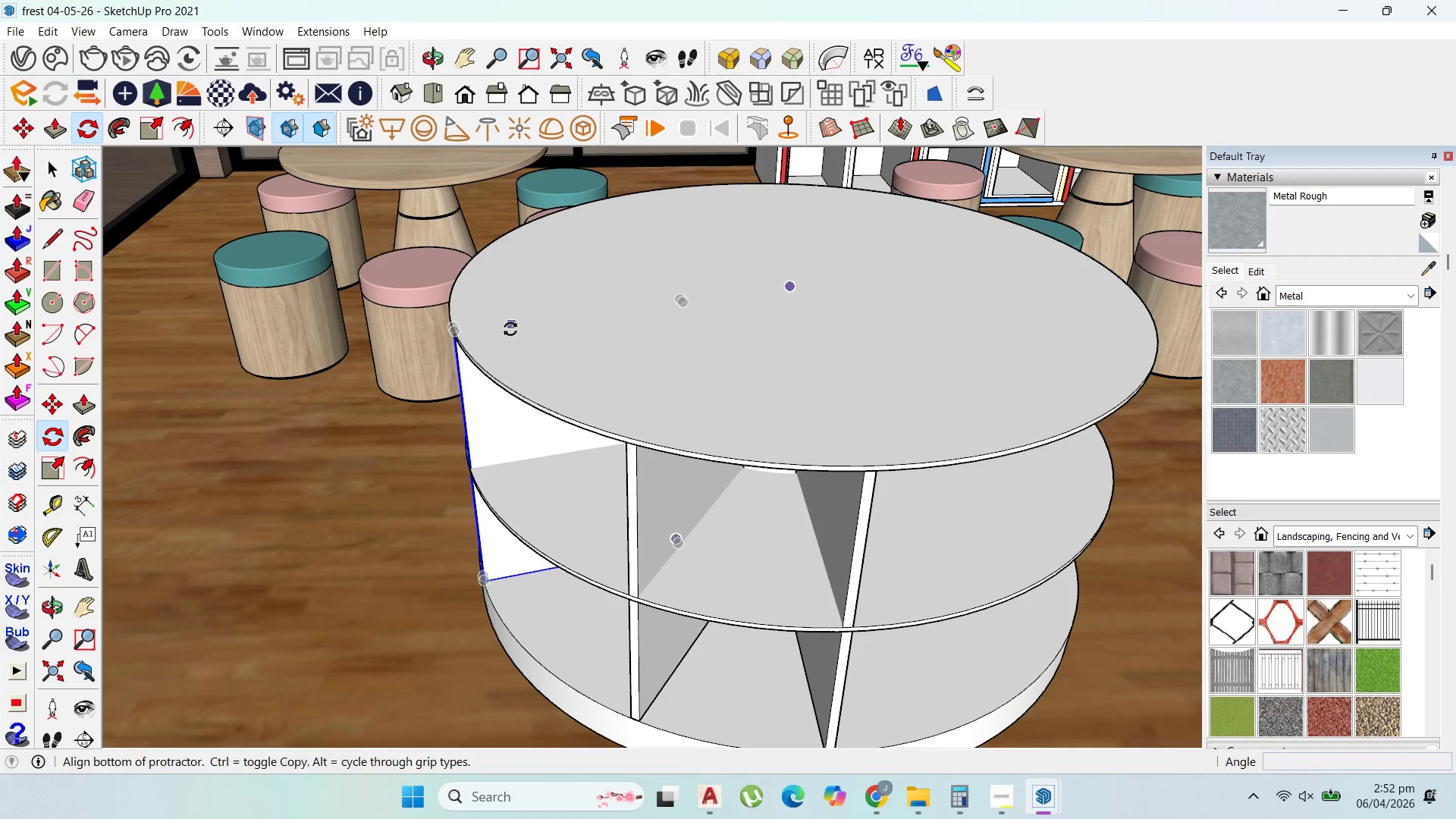 
left_click([460, 328])
 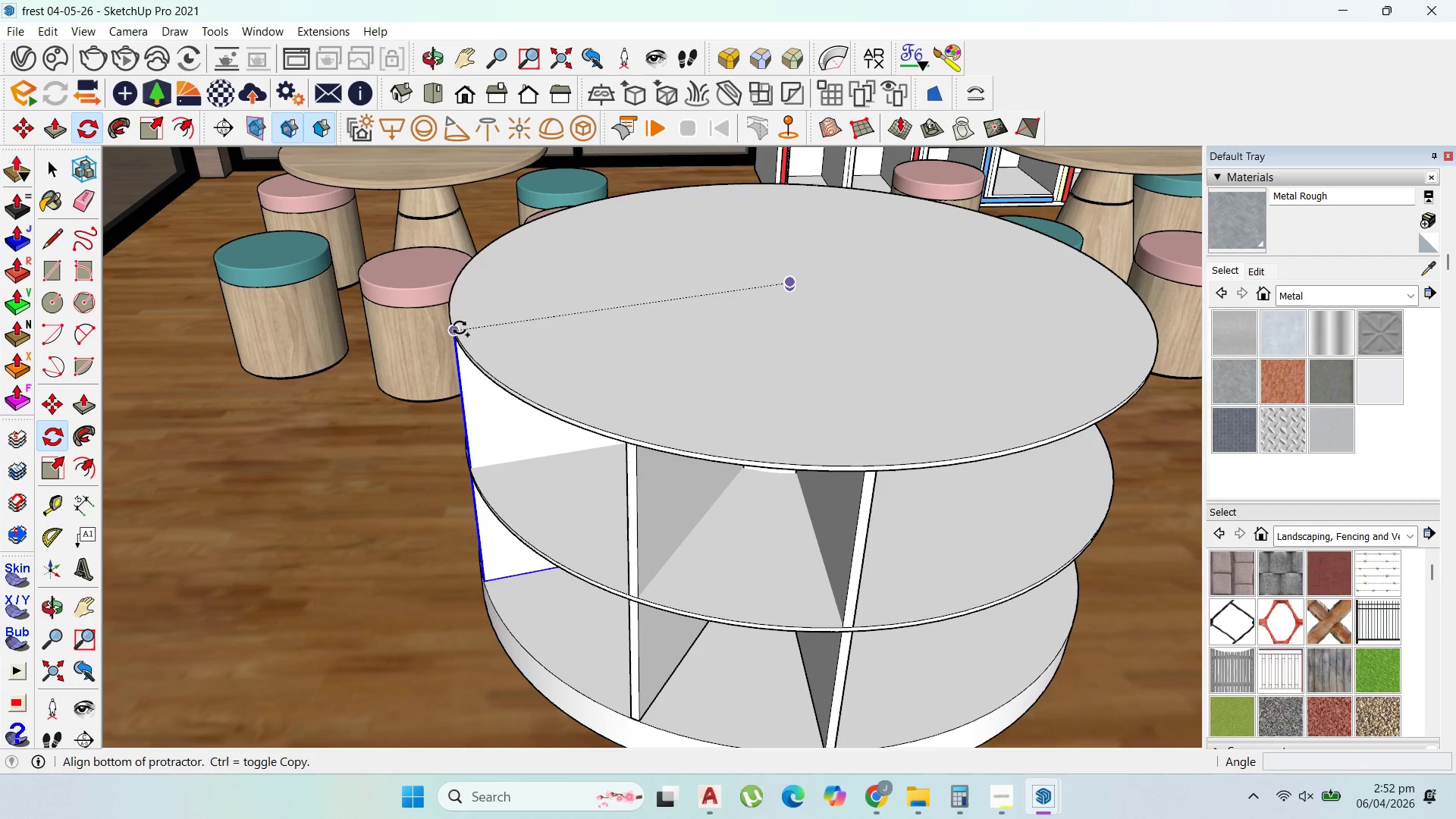 
key(Control+ControlLeft)
 